 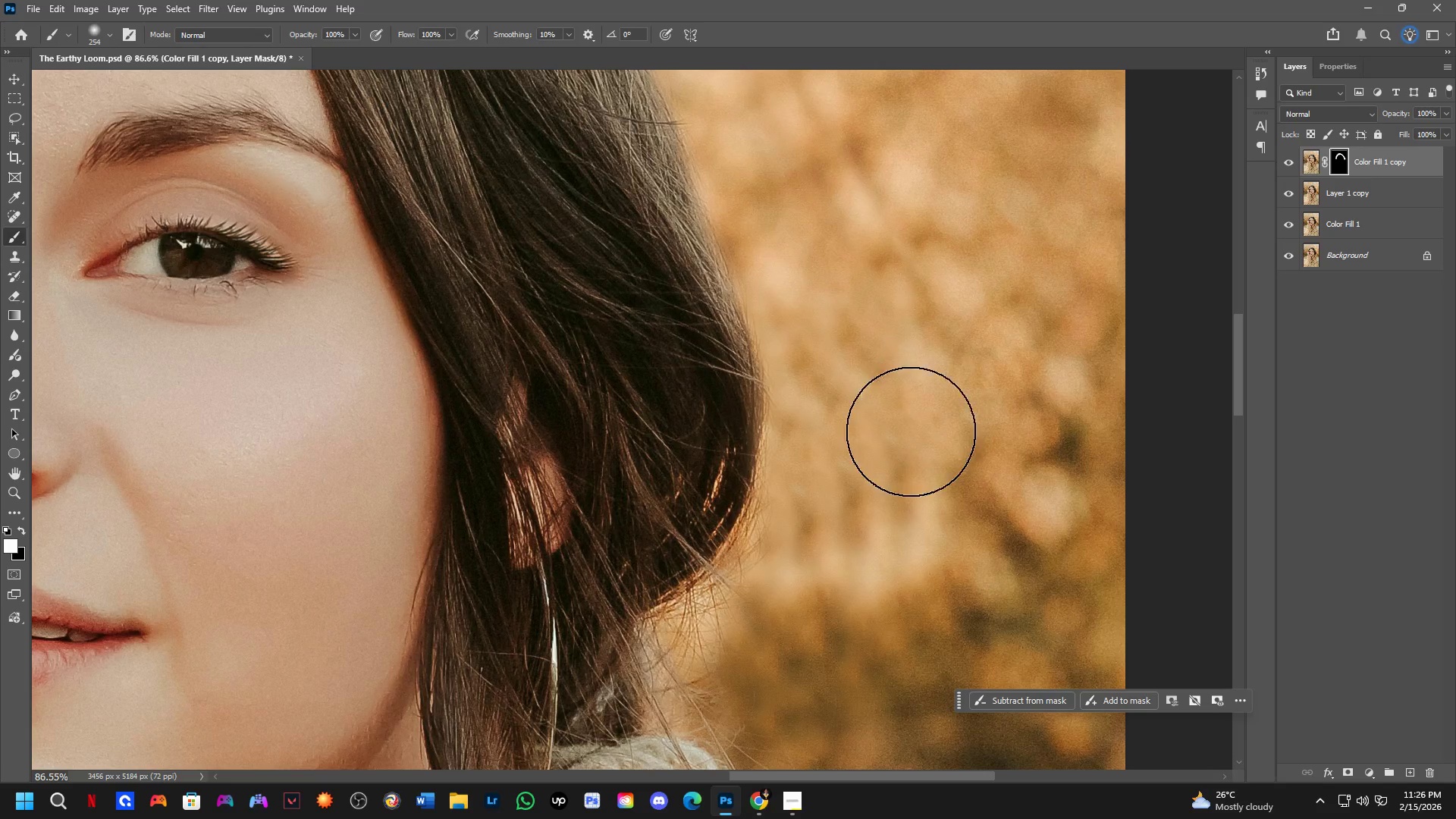 
hold_key(key=Space, duration=0.53)
 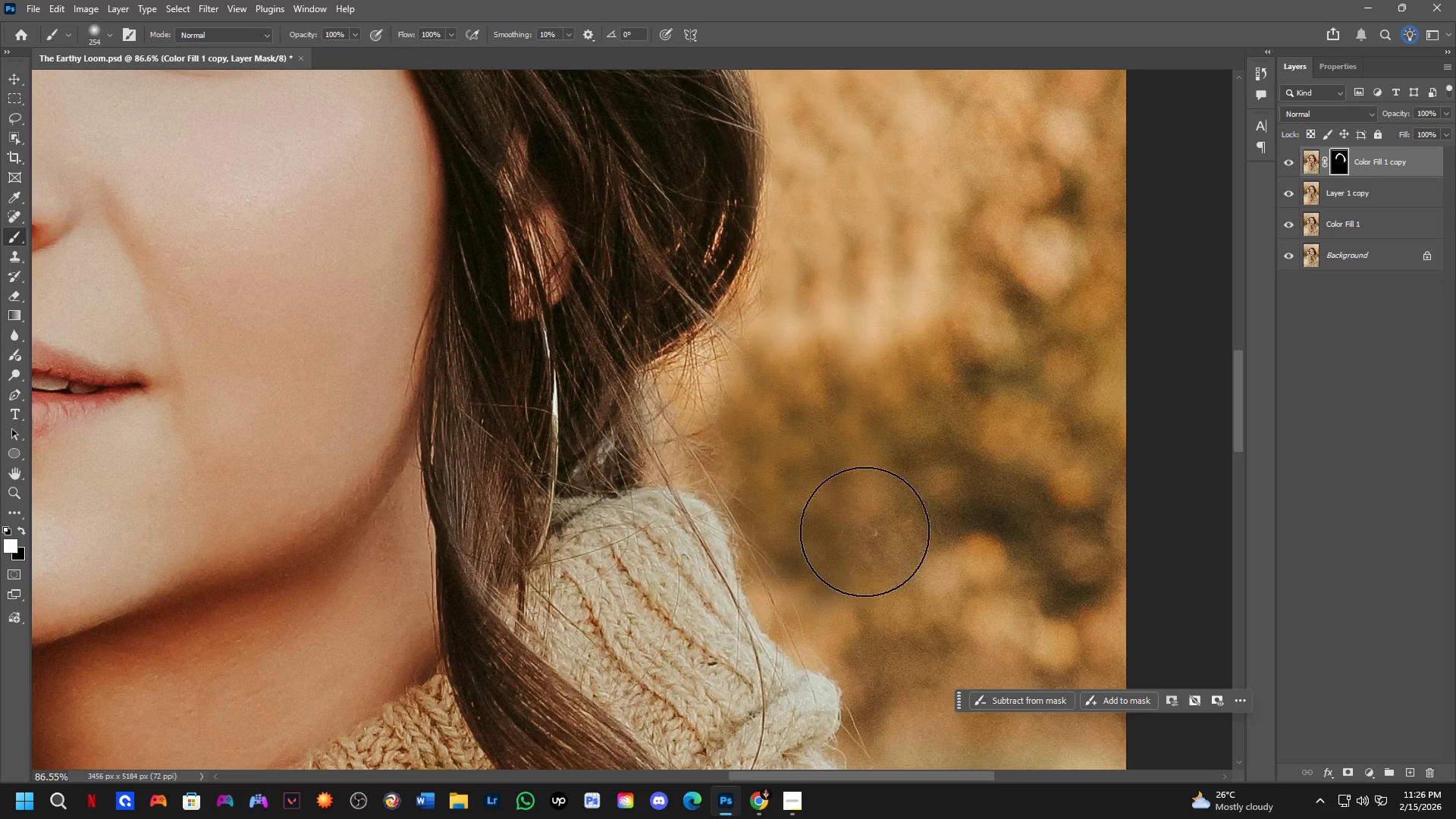 
left_click_drag(start_coordinate=[760, 608], to_coordinate=[761, 360])
 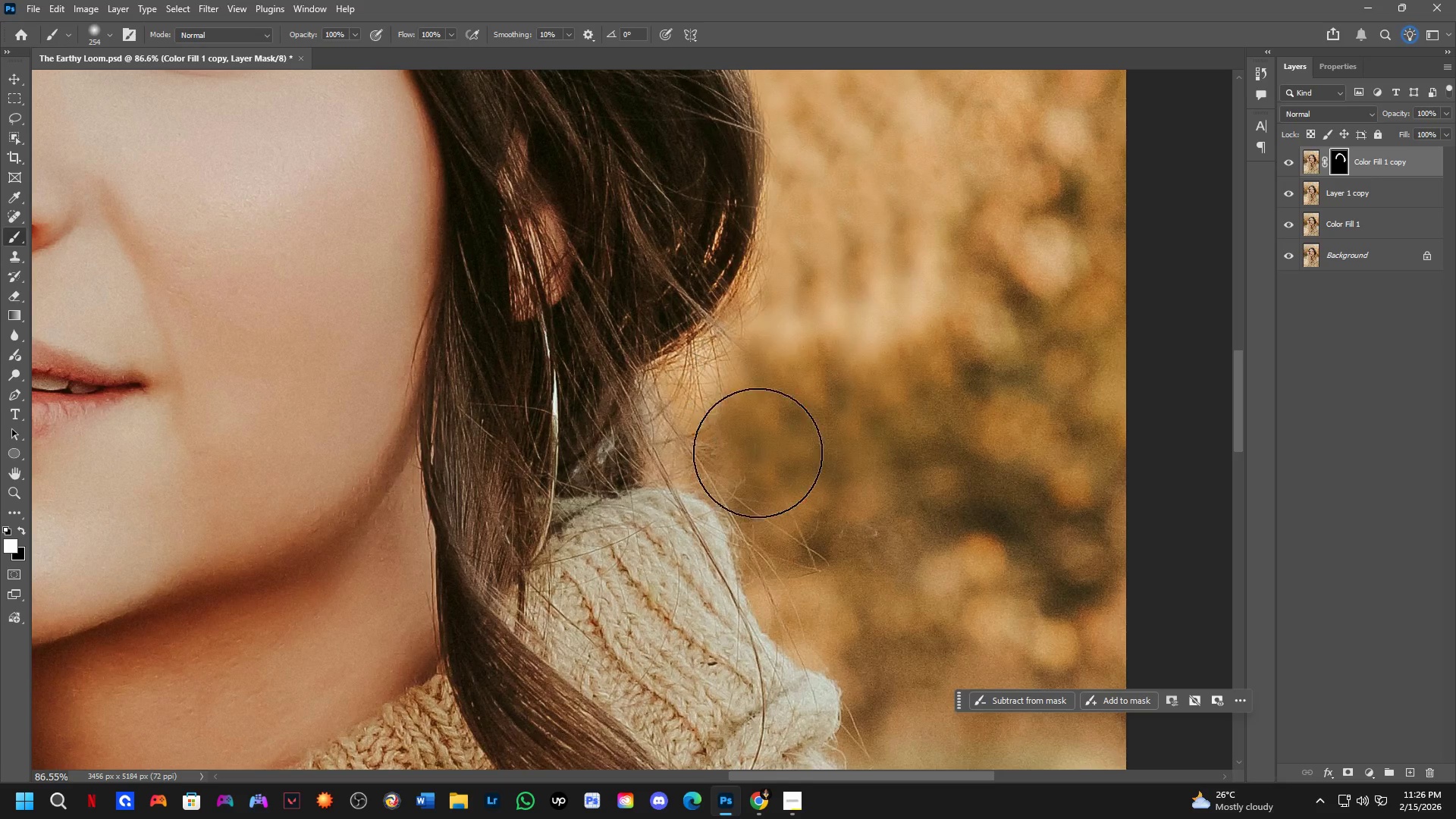 
left_click_drag(start_coordinate=[756, 445], to_coordinate=[883, 544])
 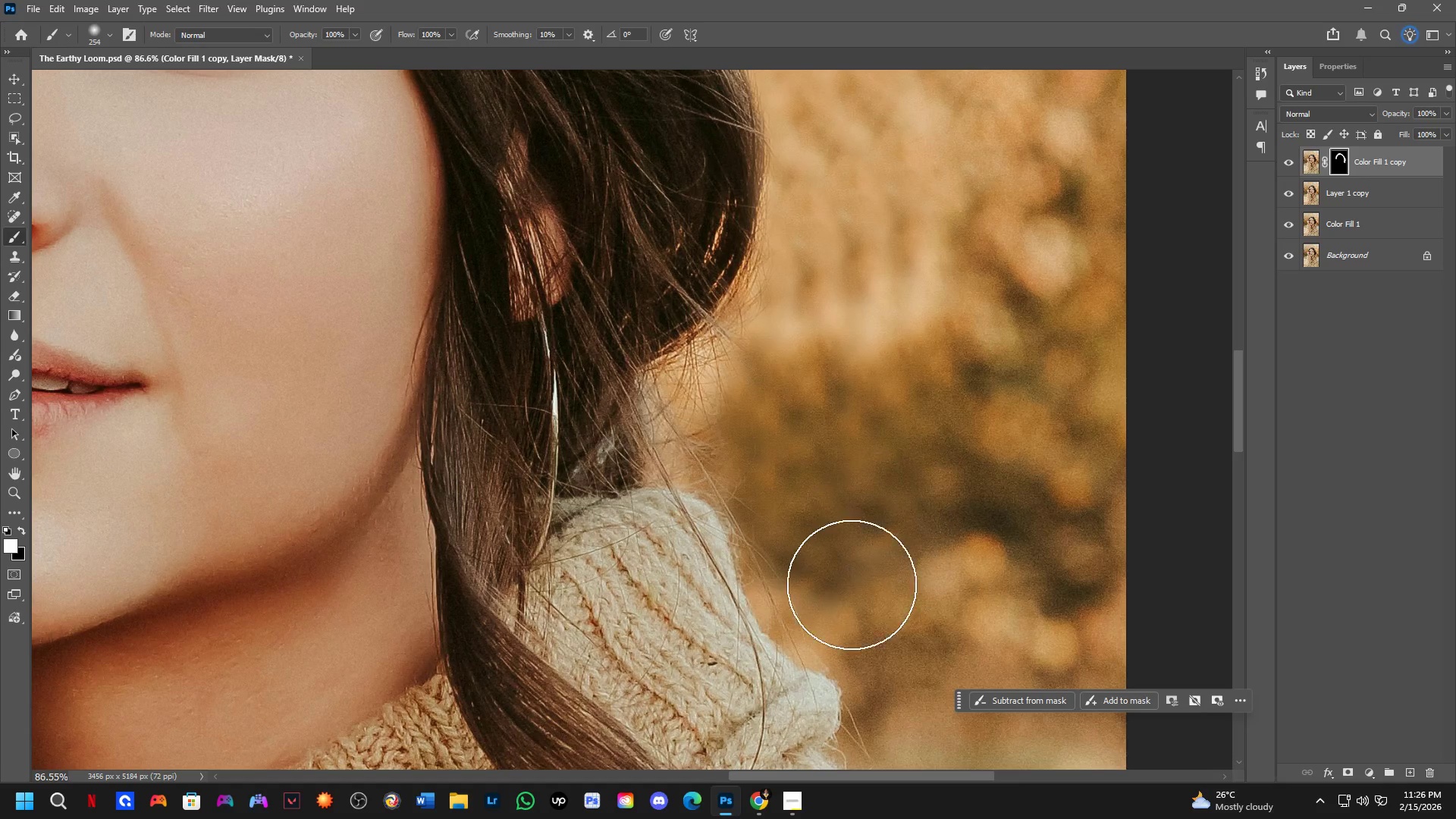 
hold_key(key=Space, duration=0.48)
 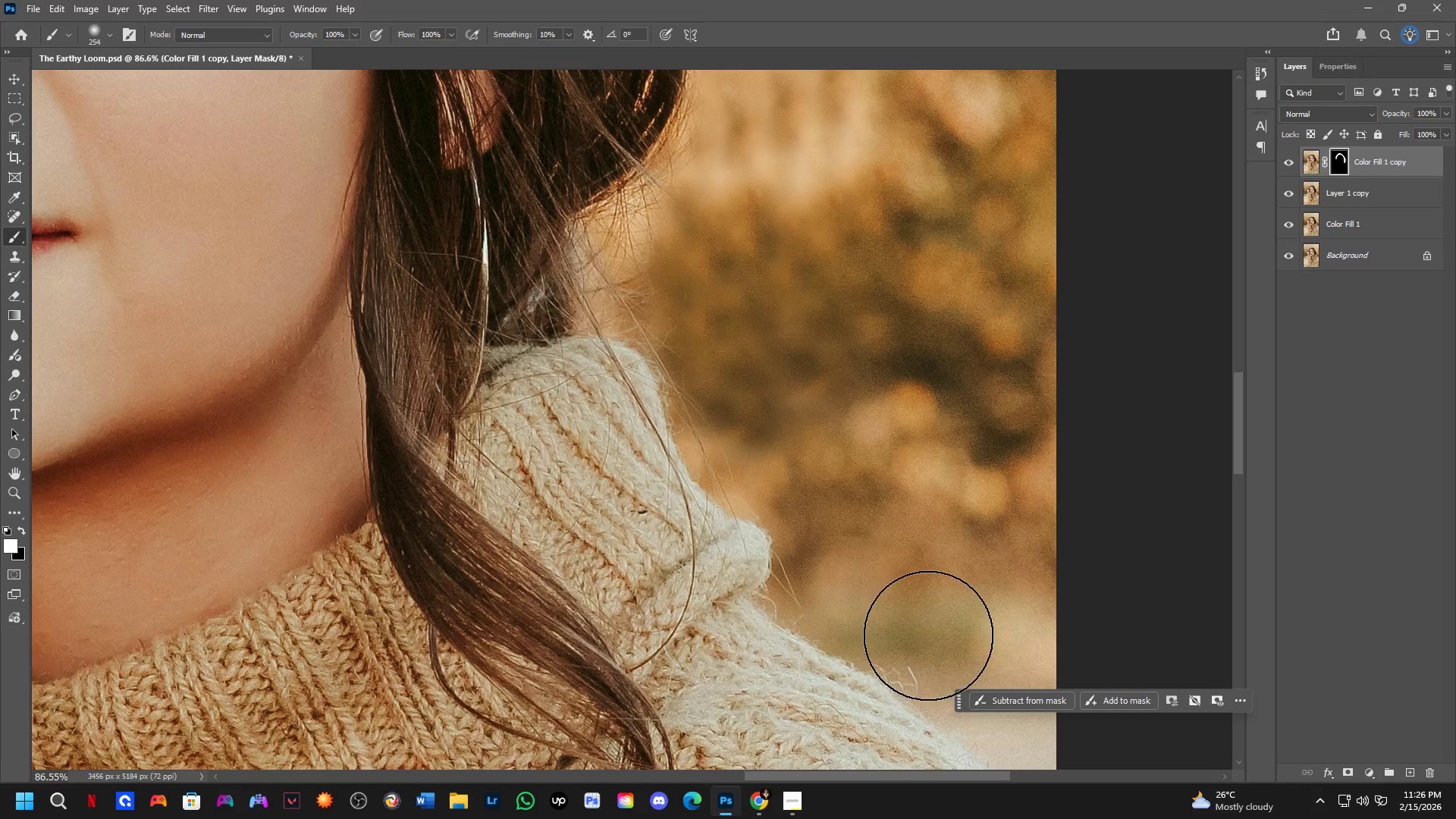 
left_click_drag(start_coordinate=[828, 576], to_coordinate=[758, 428])
 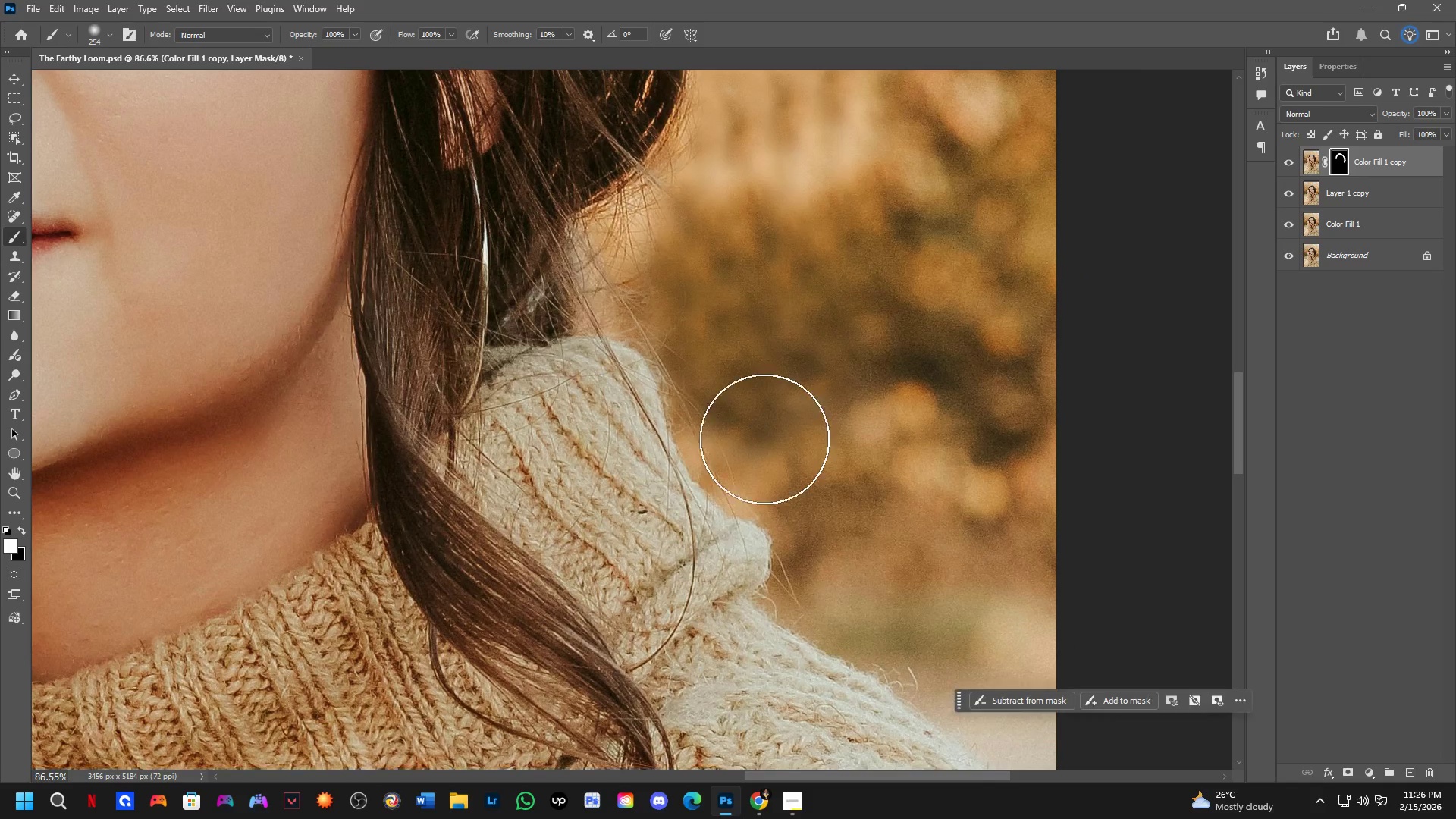 
left_click_drag(start_coordinate=[786, 502], to_coordinate=[759, 205])
 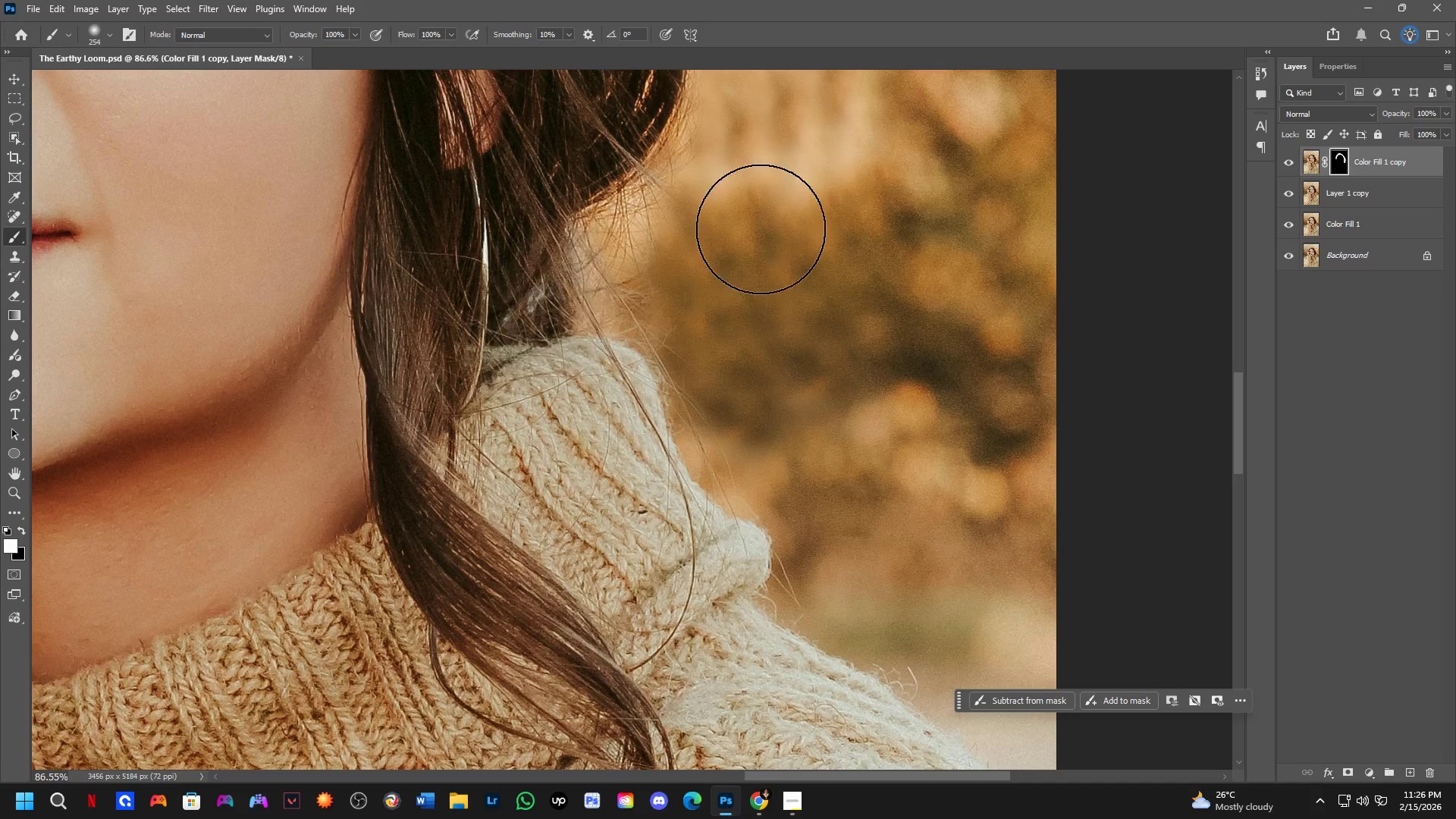 
hold_key(key=Space, duration=0.58)
 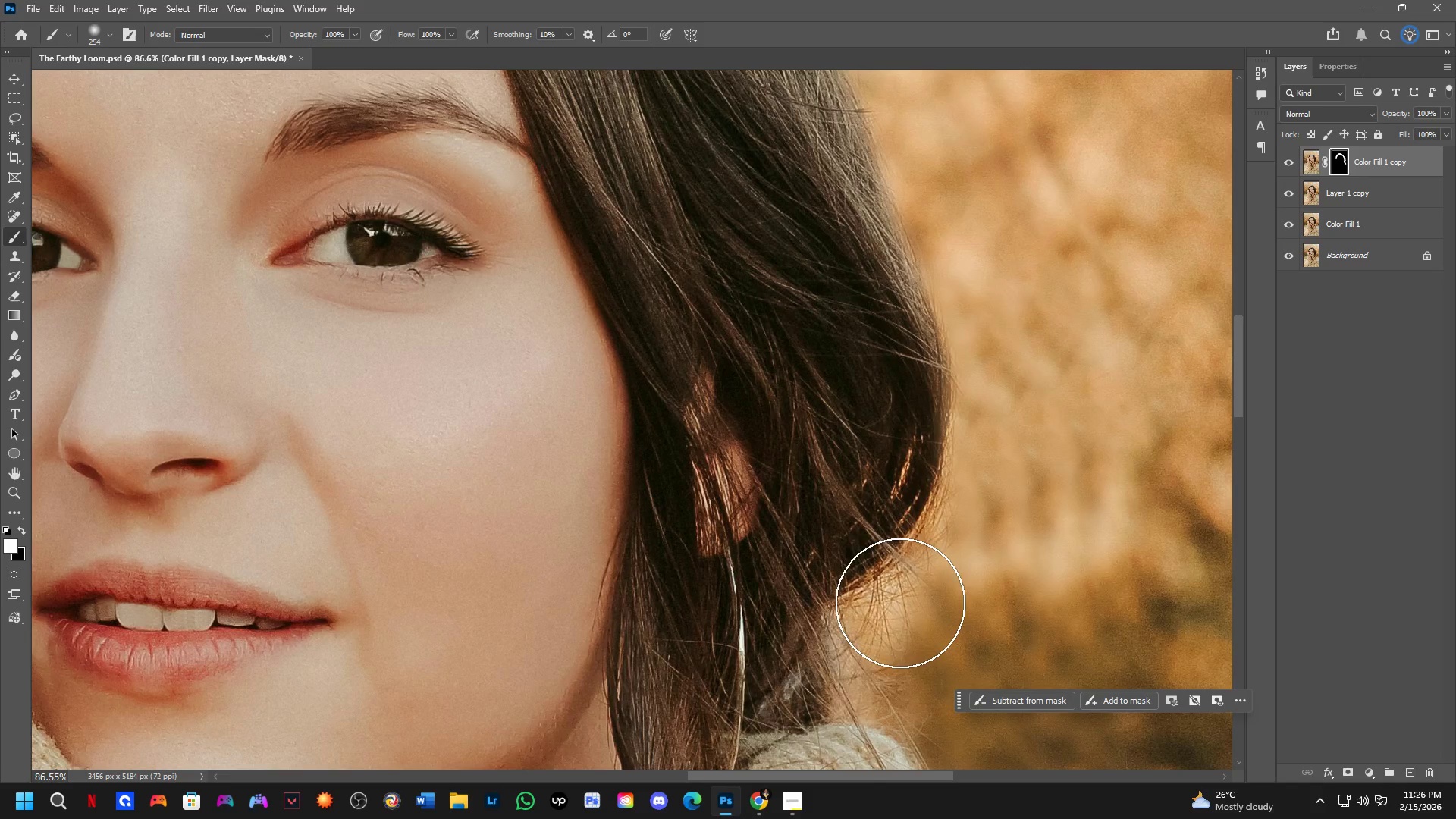 
left_click_drag(start_coordinate=[752, 275], to_coordinate=[1008, 662])
 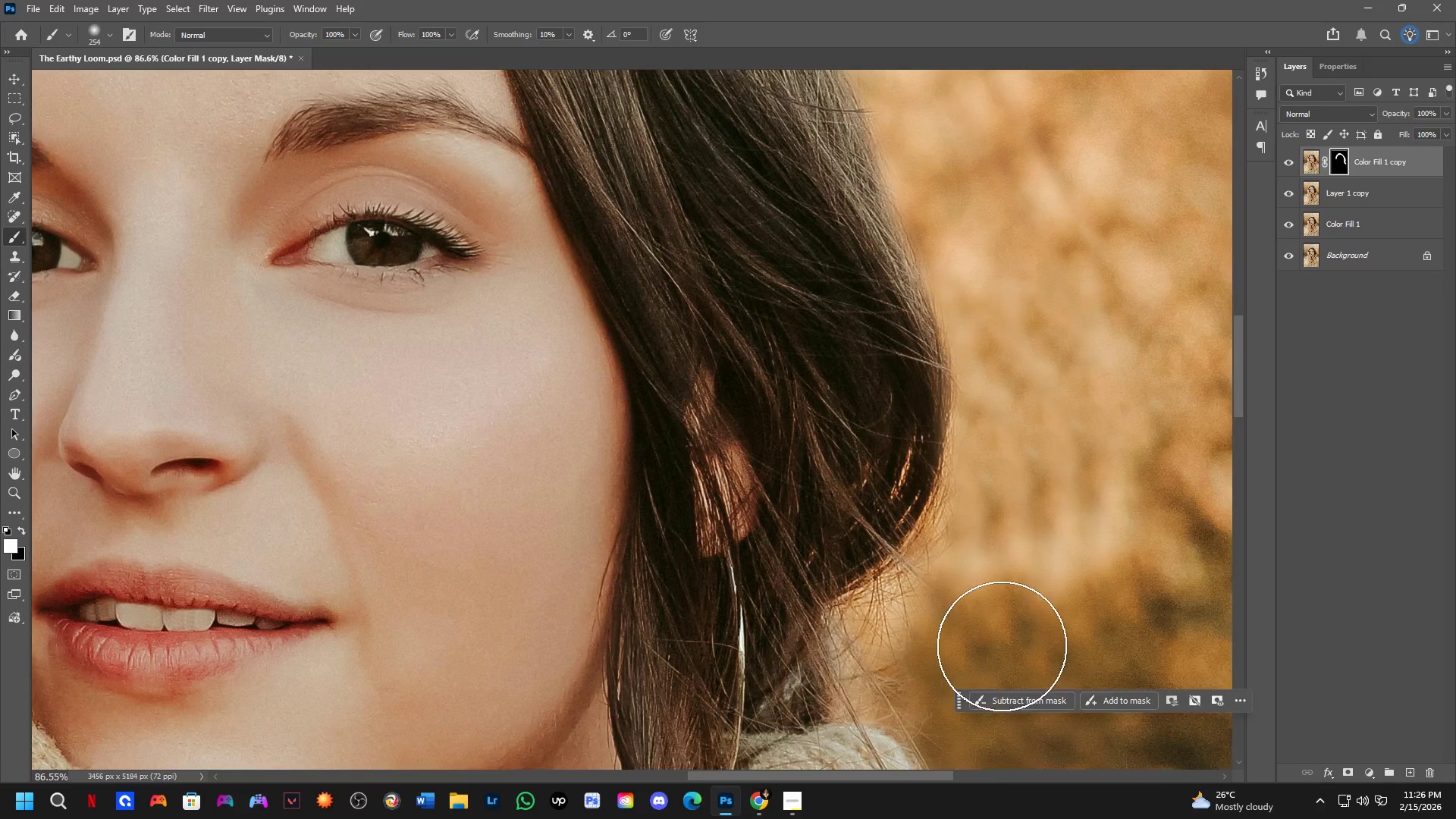 
hold_key(key=Space, duration=1.92)
 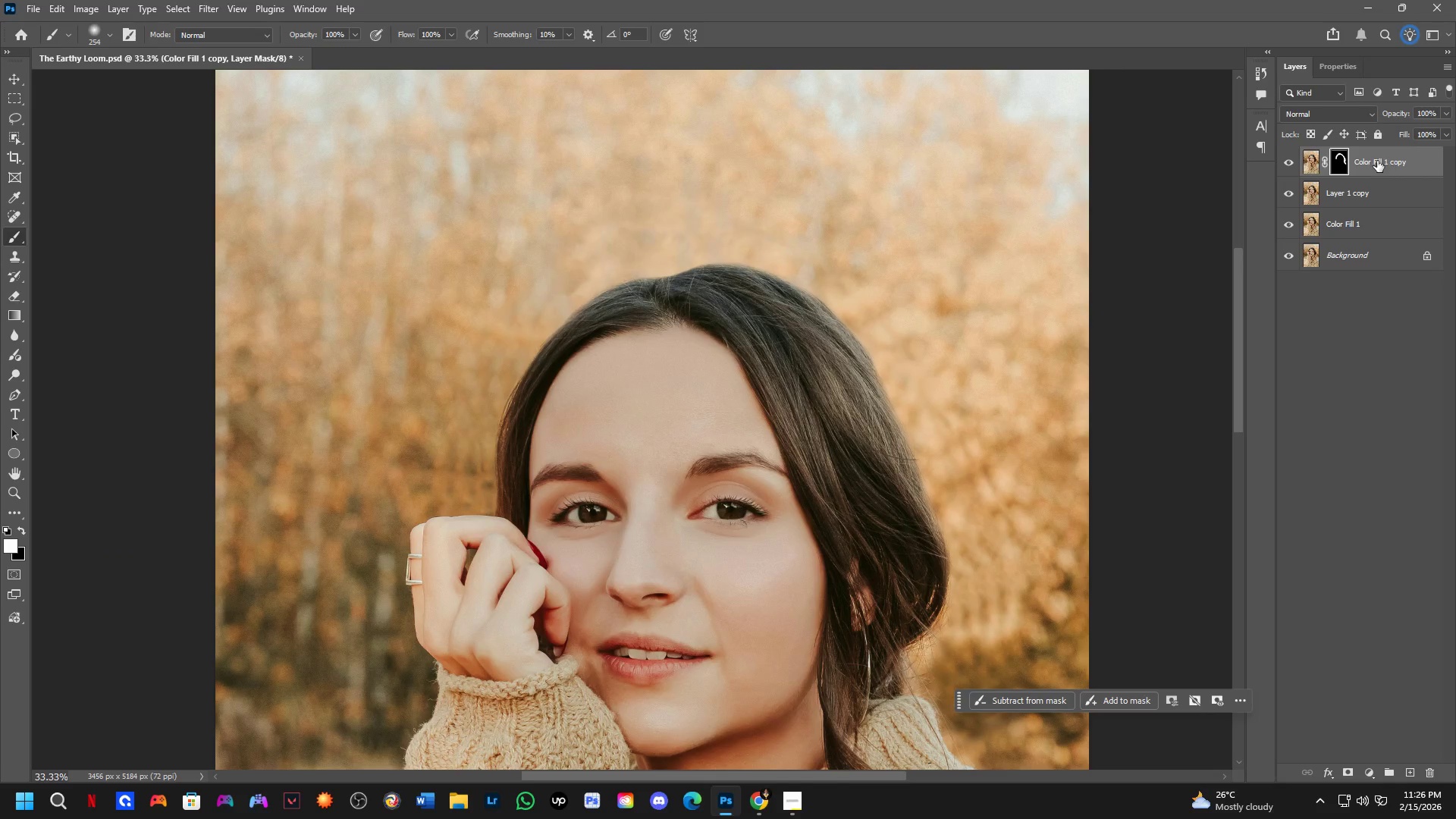 
left_click_drag(start_coordinate=[1002, 642], to_coordinate=[894, 599])
 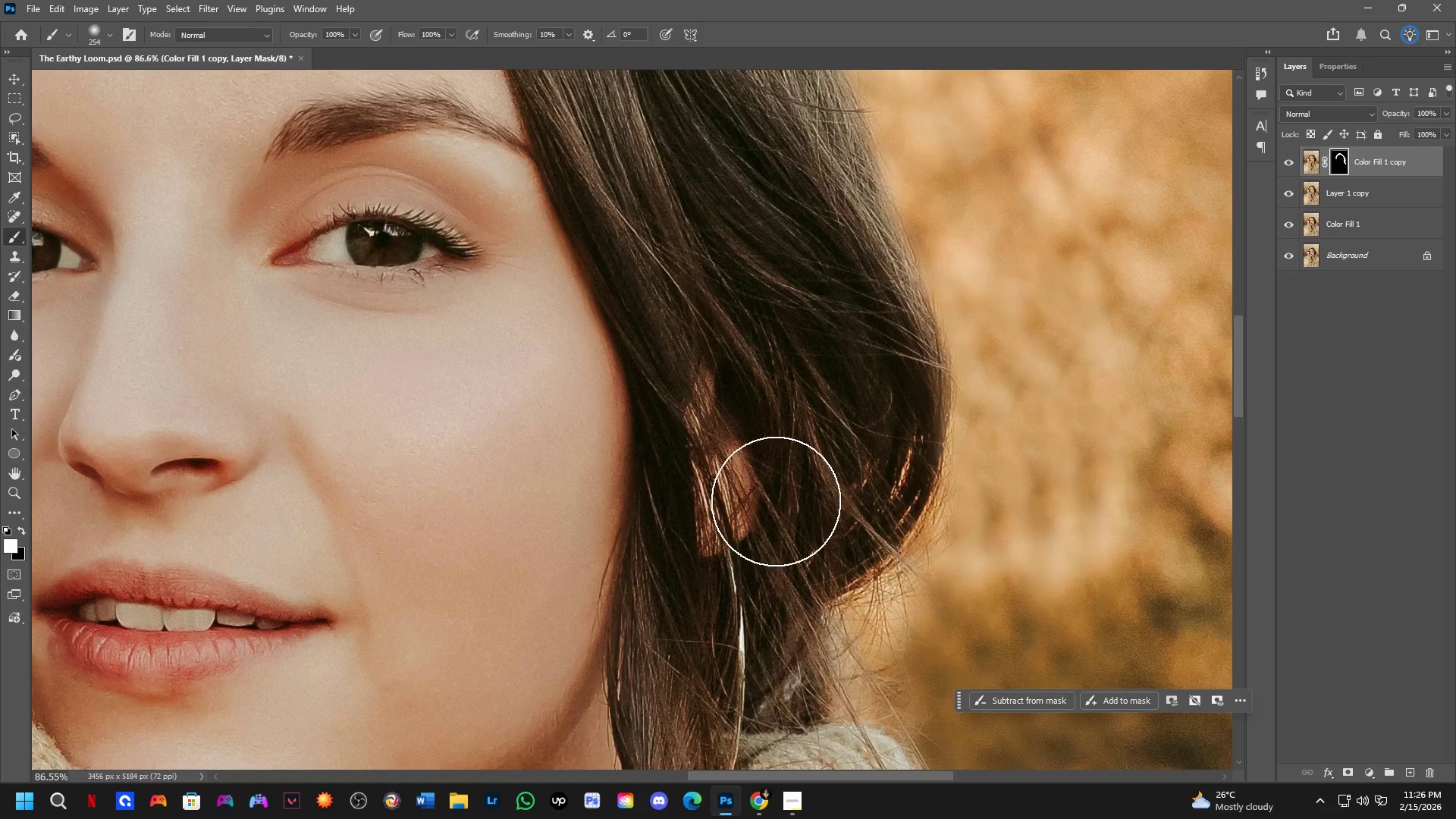 
key(Shift+ShiftLeft)
 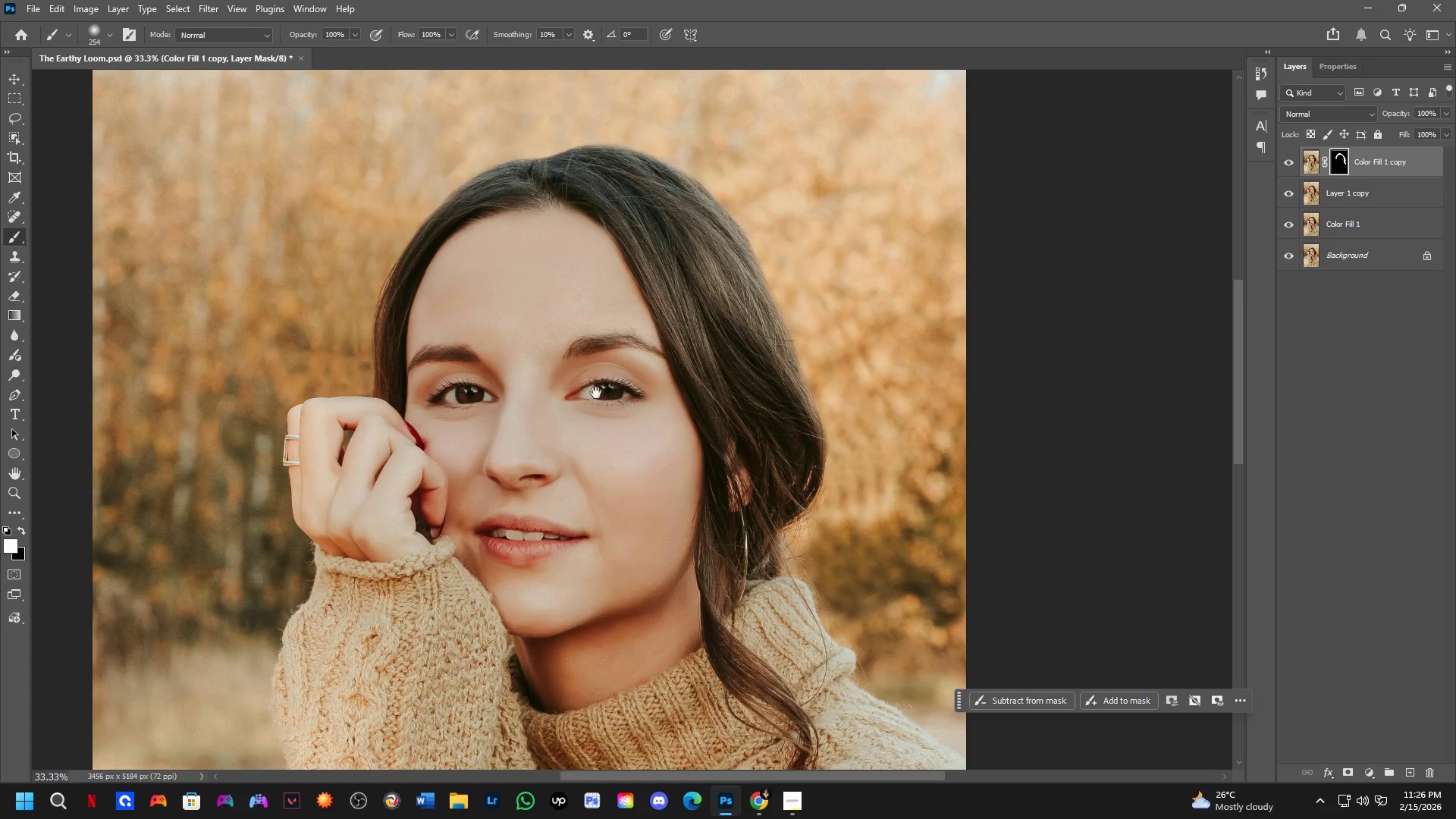 
left_click_drag(start_coordinate=[596, 397], to_coordinate=[719, 516])
 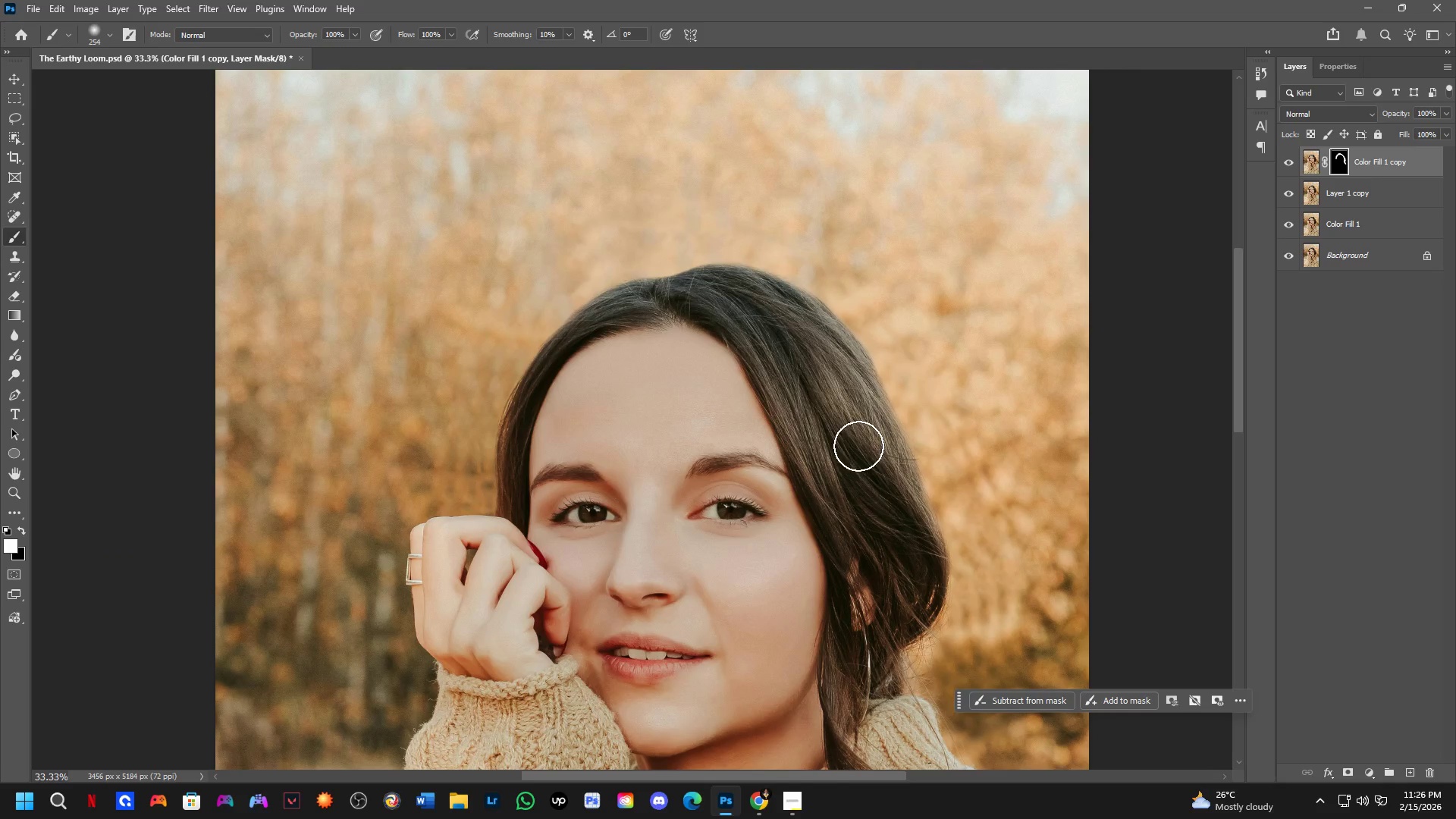 
scroll: coordinate [739, 478], scroll_direction: down, amount: 6.0
 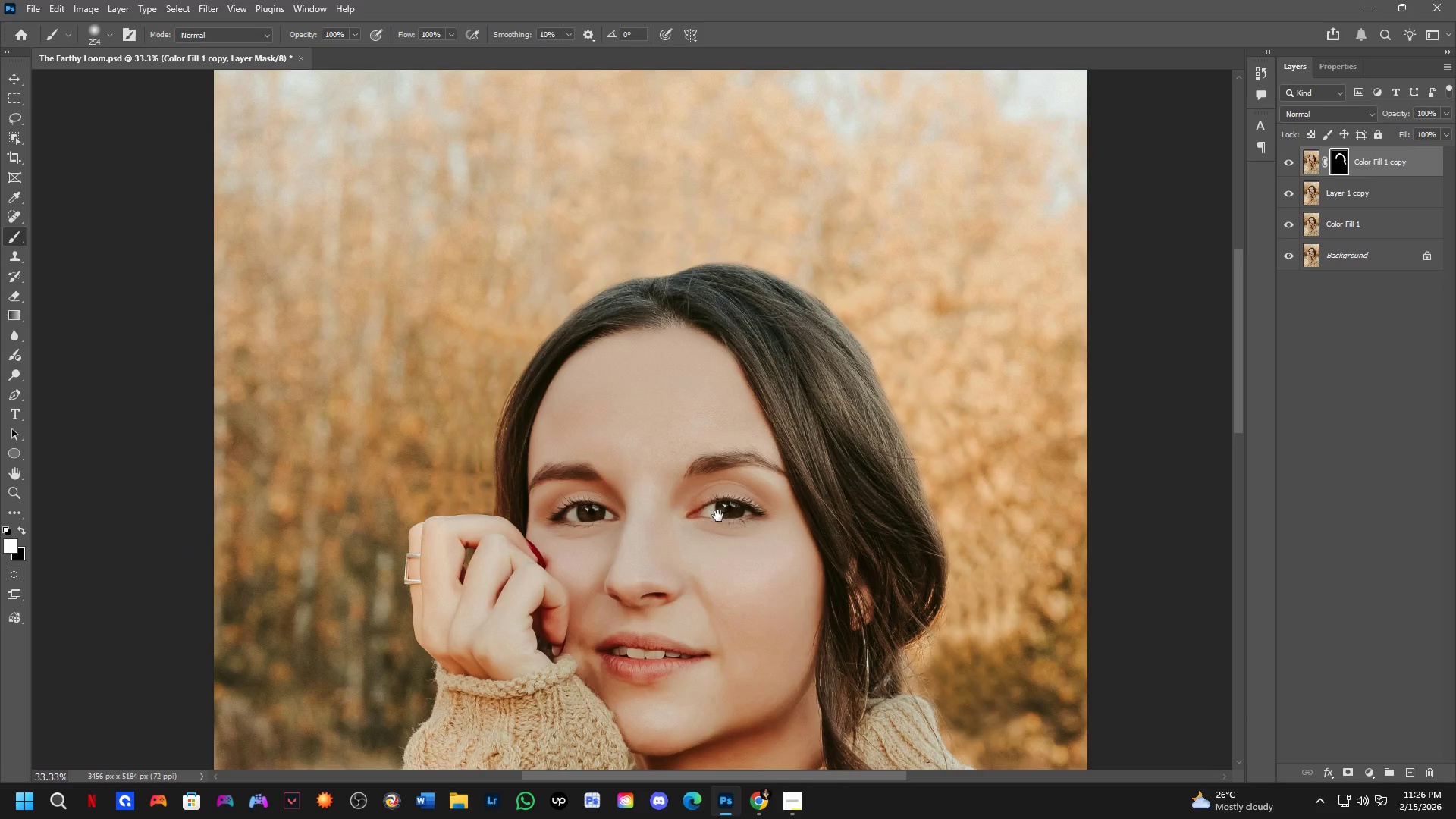 
hold_key(key=Space, duration=1.97)
 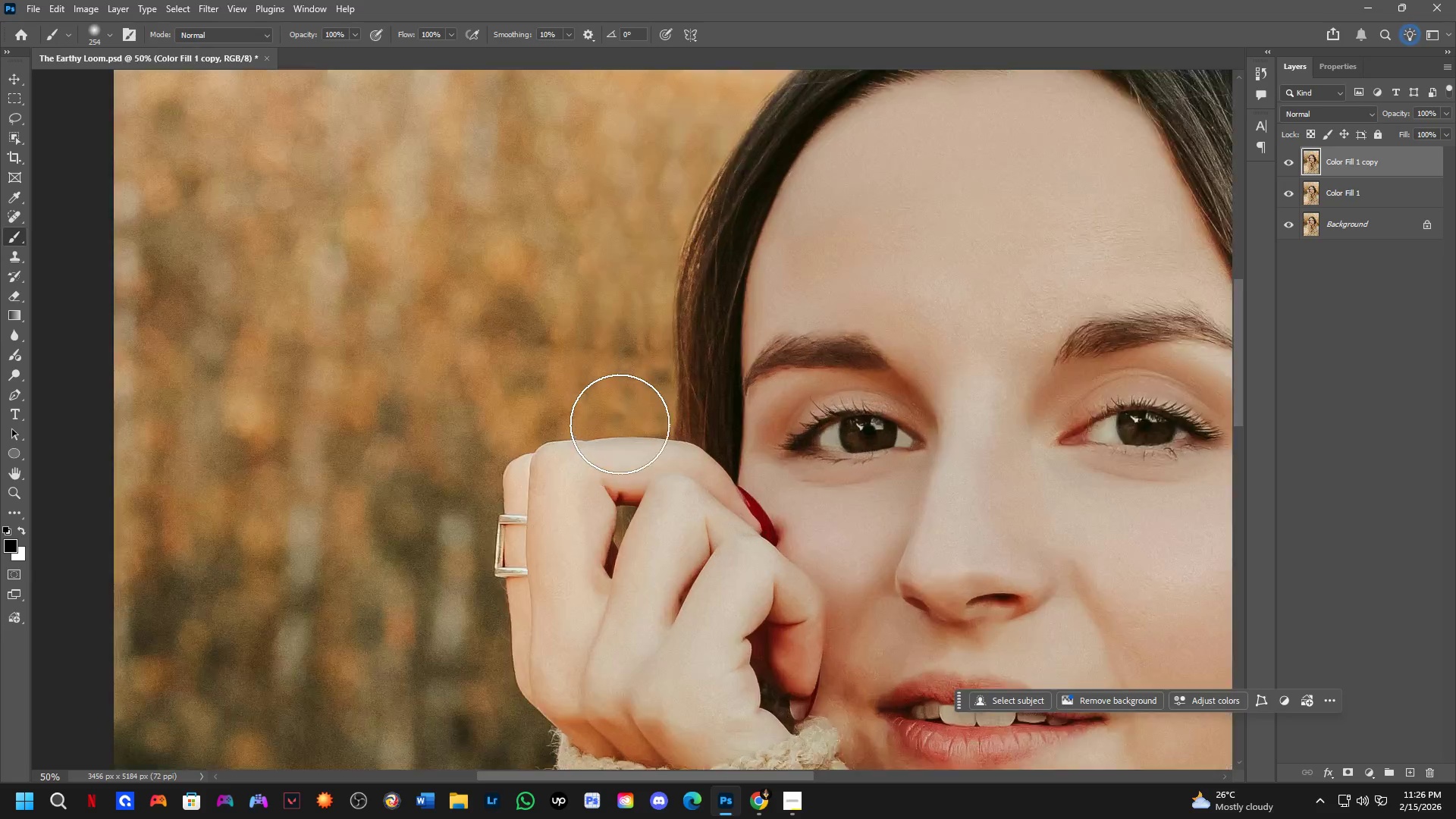 
key(Control+Shift+ShiftLeft)
 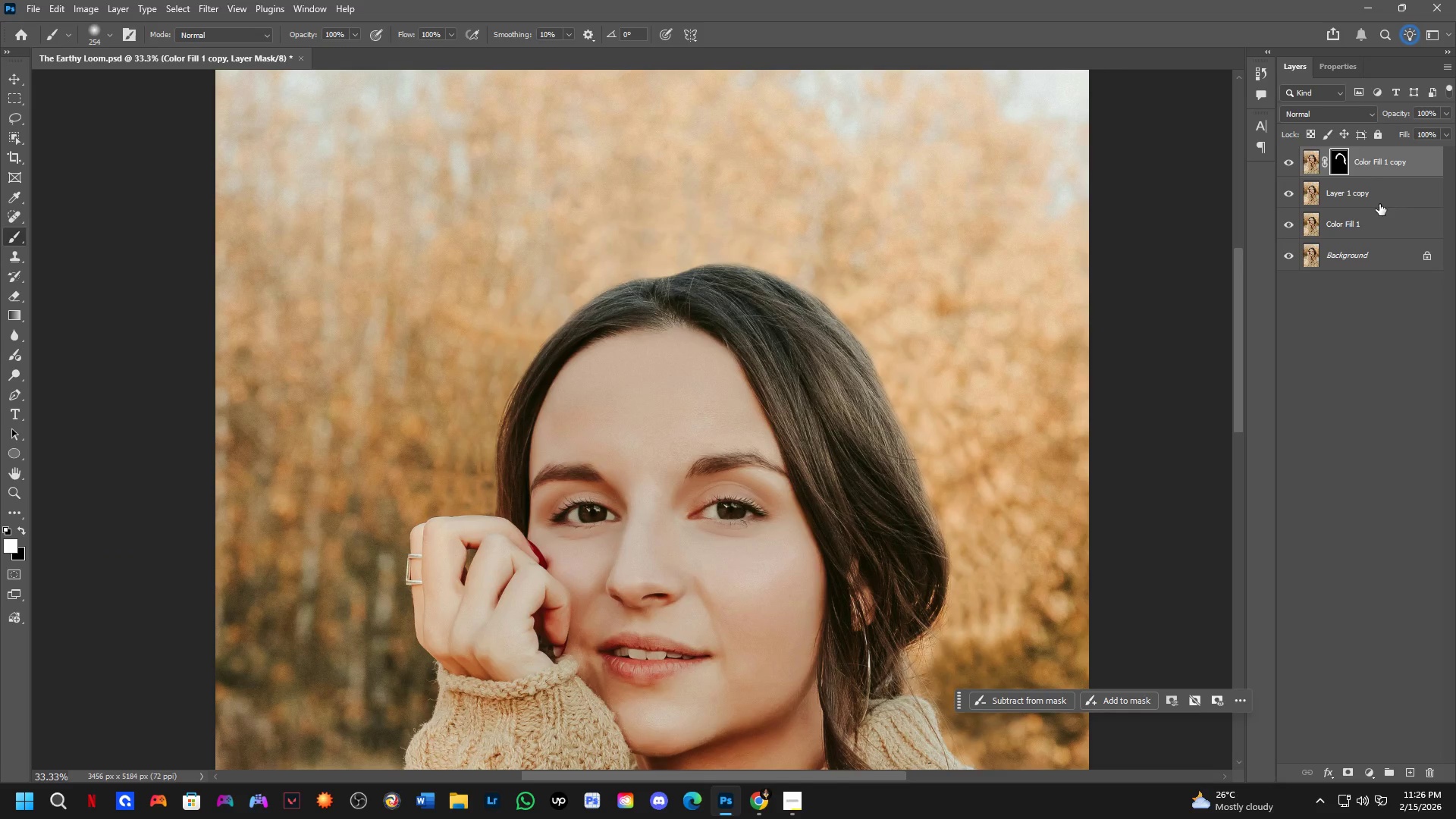 
left_click([1379, 204])
 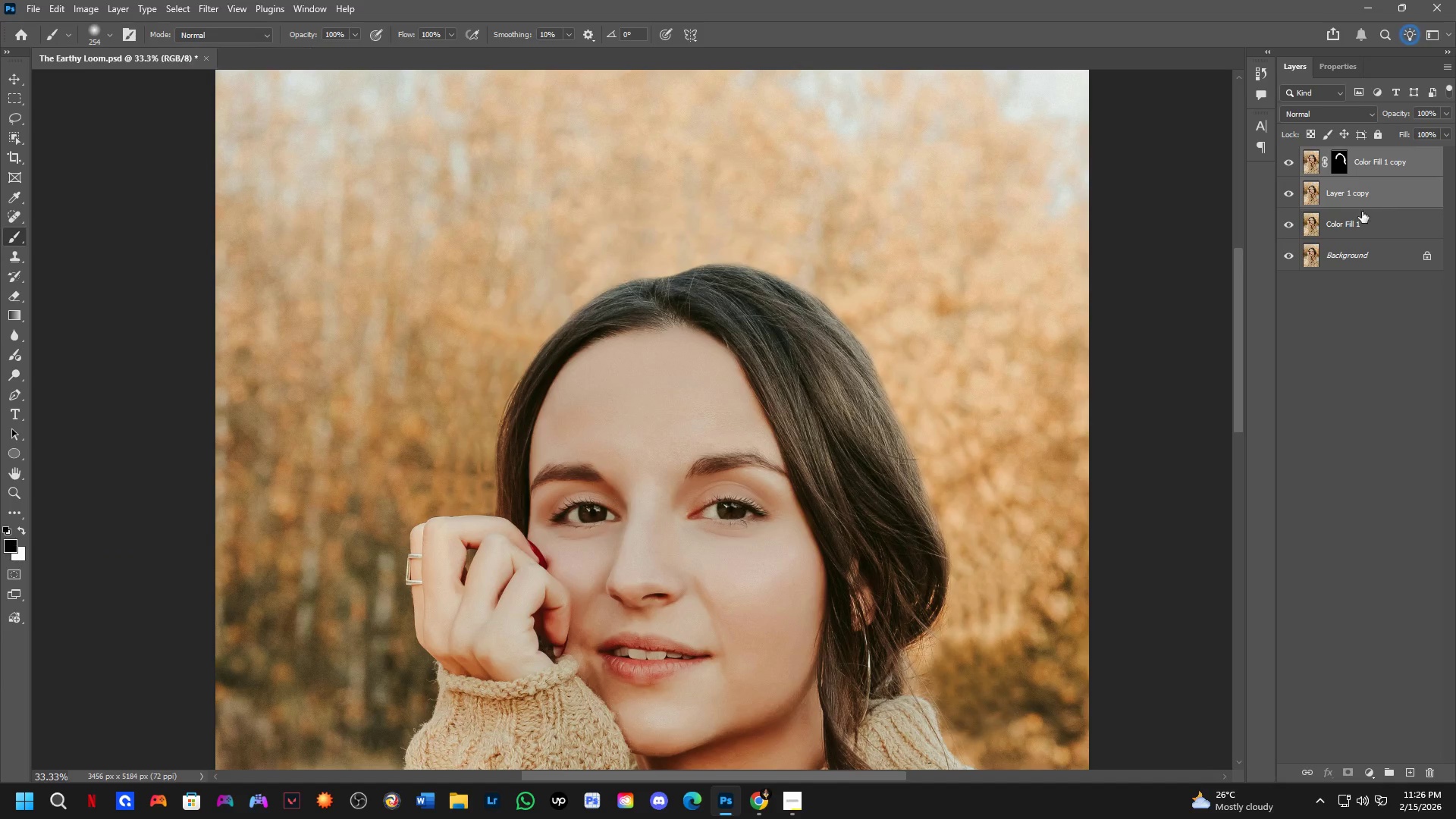 
key(Control+E)
 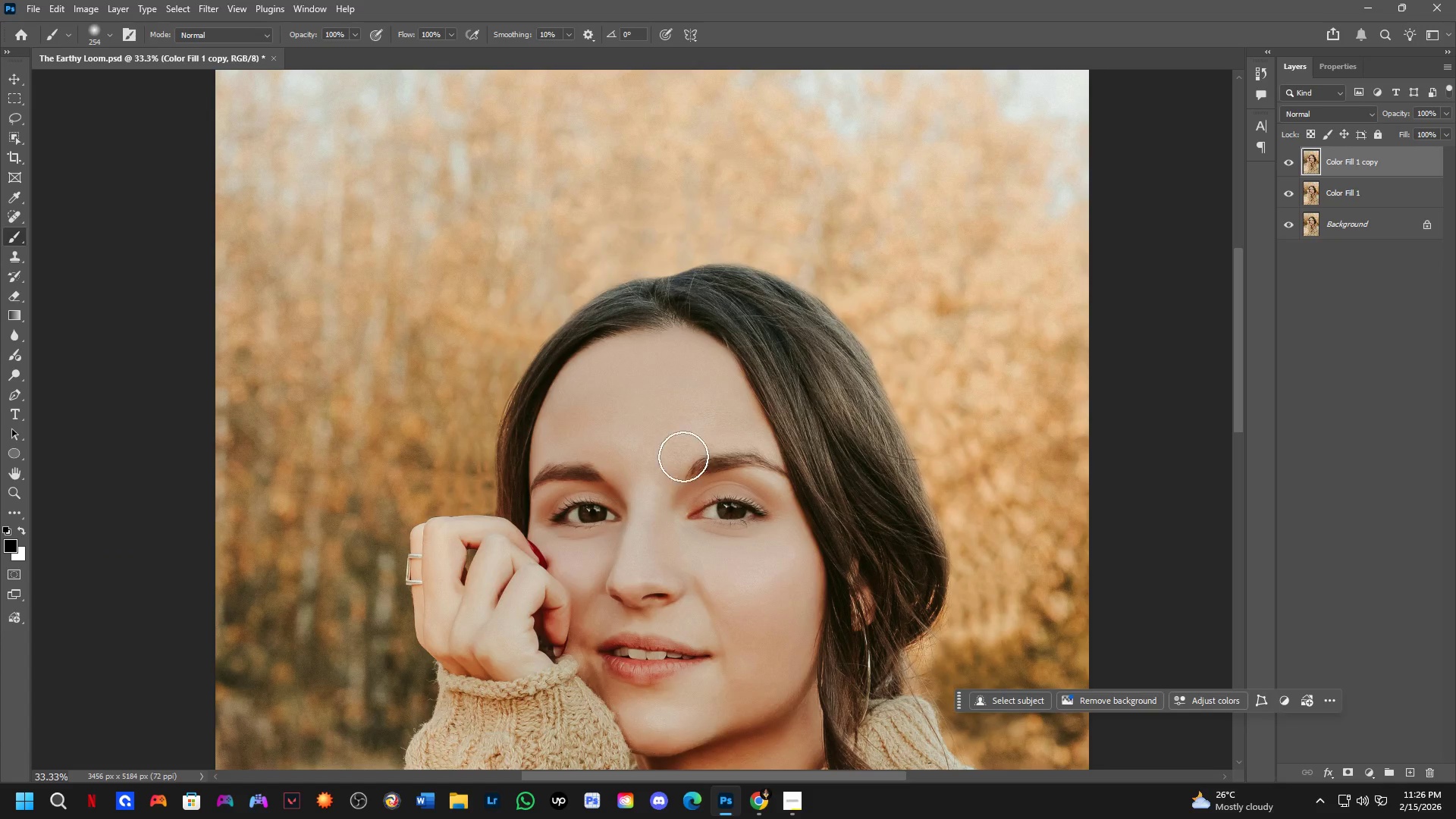 
left_click_drag(start_coordinate=[612, 497], to_coordinate=[769, 410])
 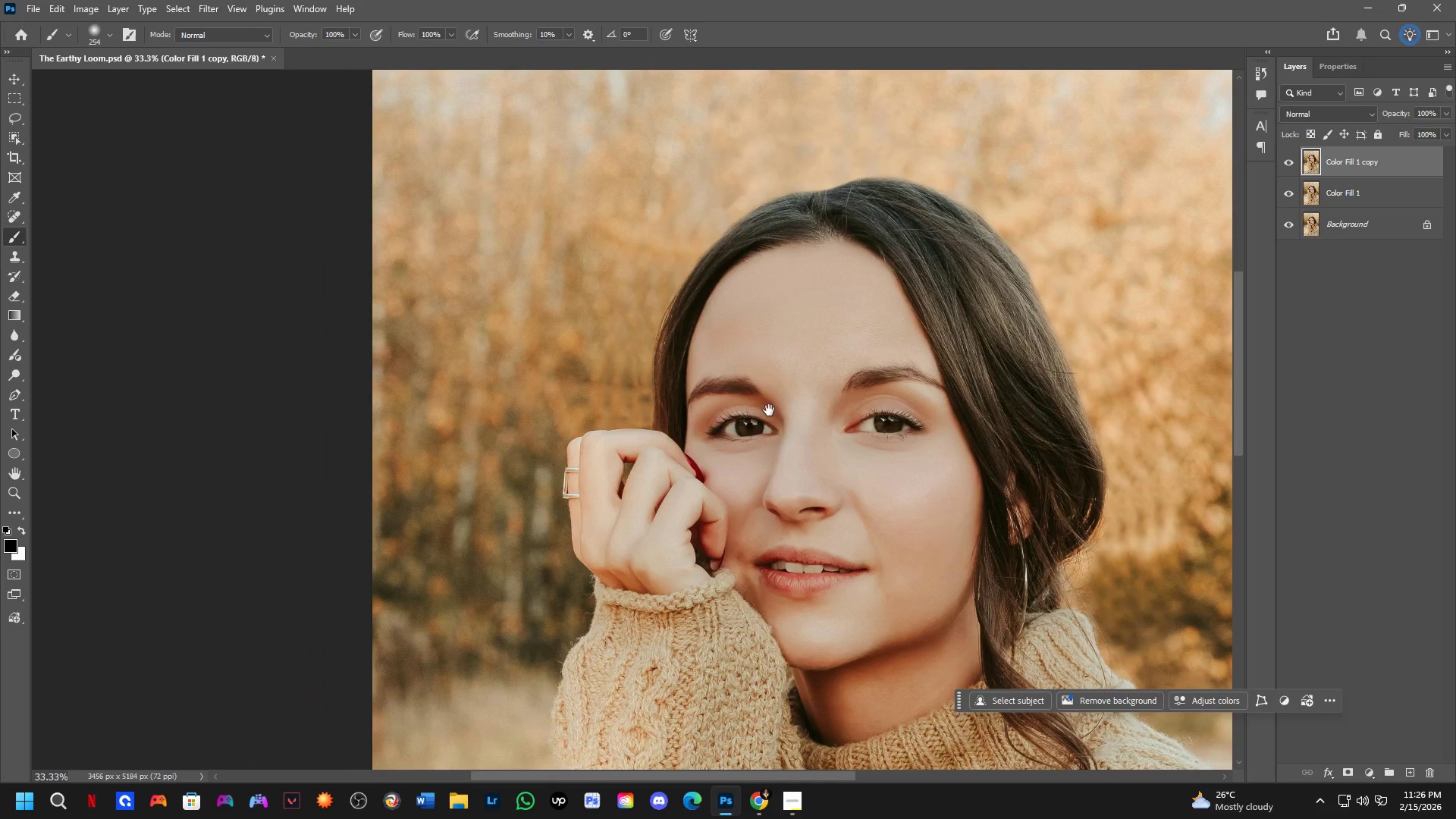 
key(Space)
 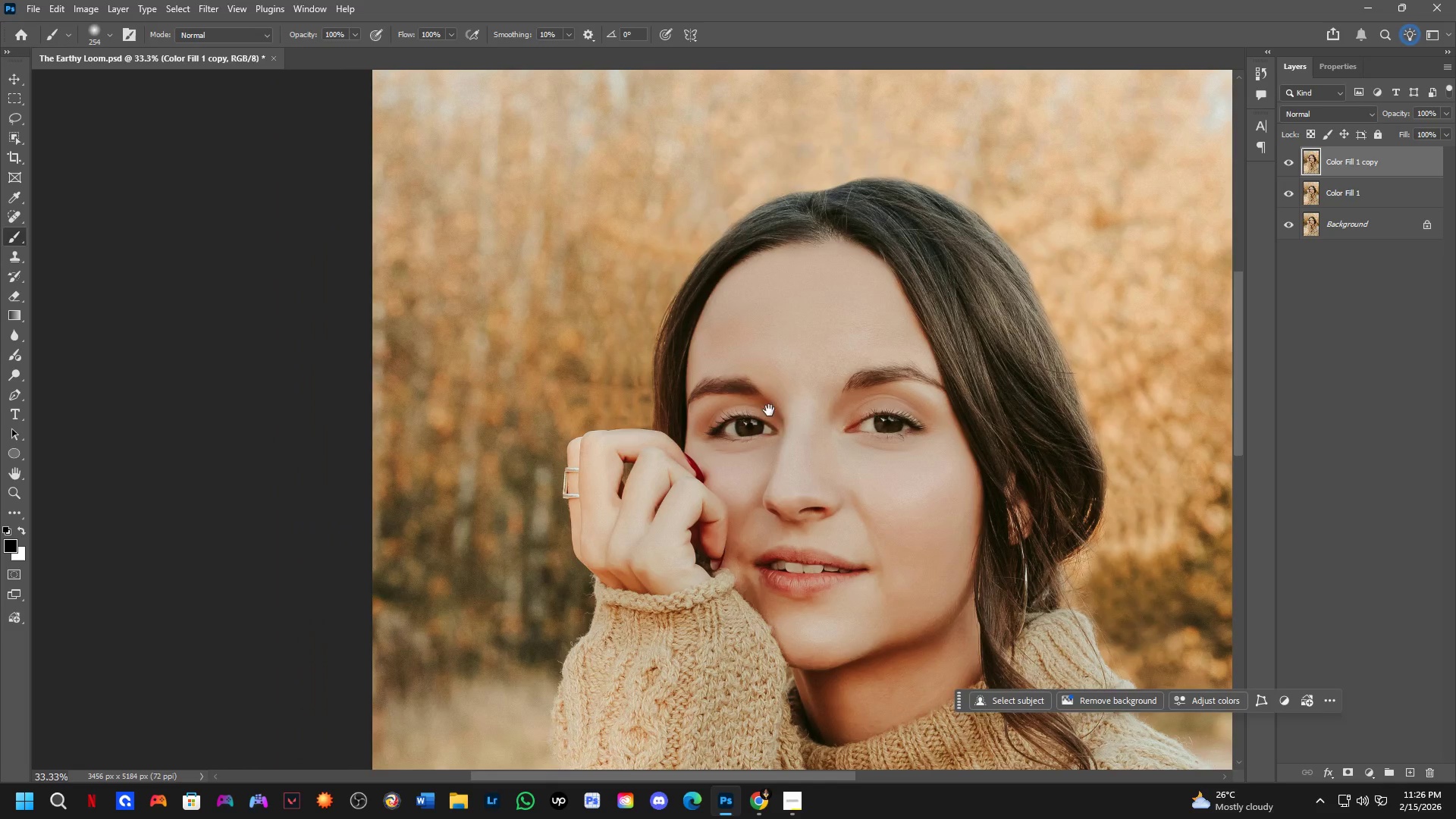 
hold_key(key=Space, duration=15.06)
 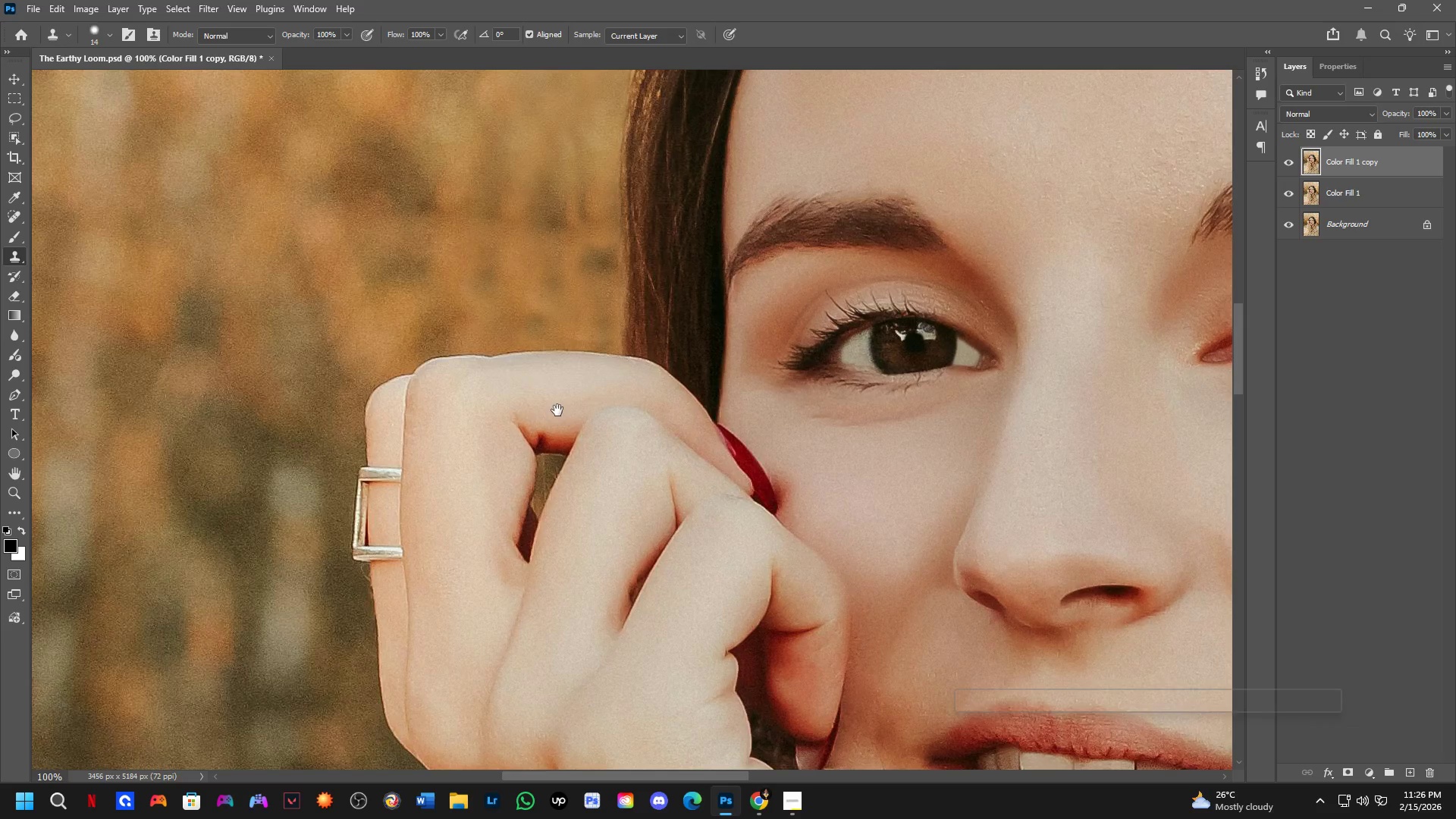 
key(Shift+ShiftLeft)
 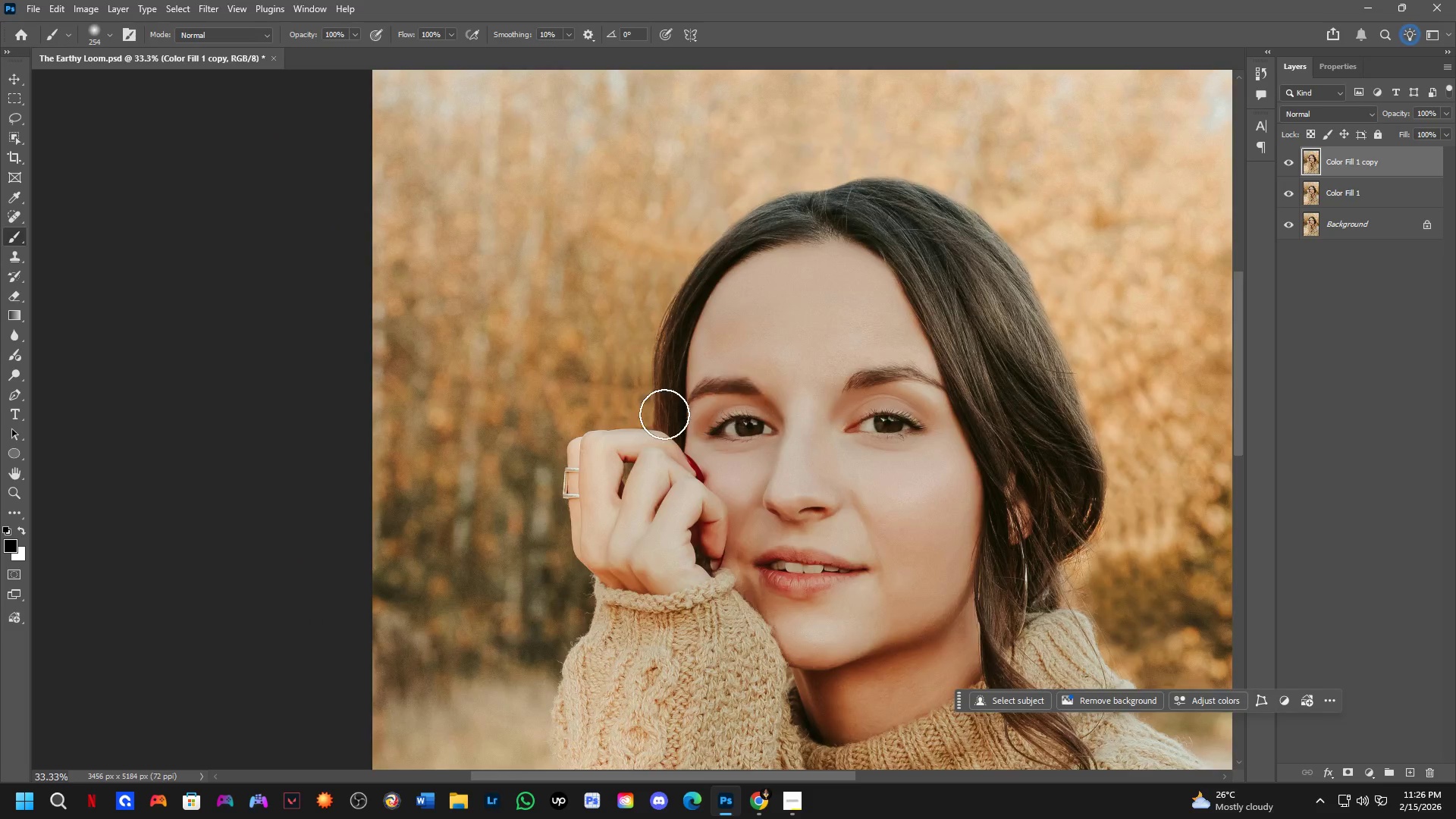 
hold_key(key=AltLeft, duration=1.23)
 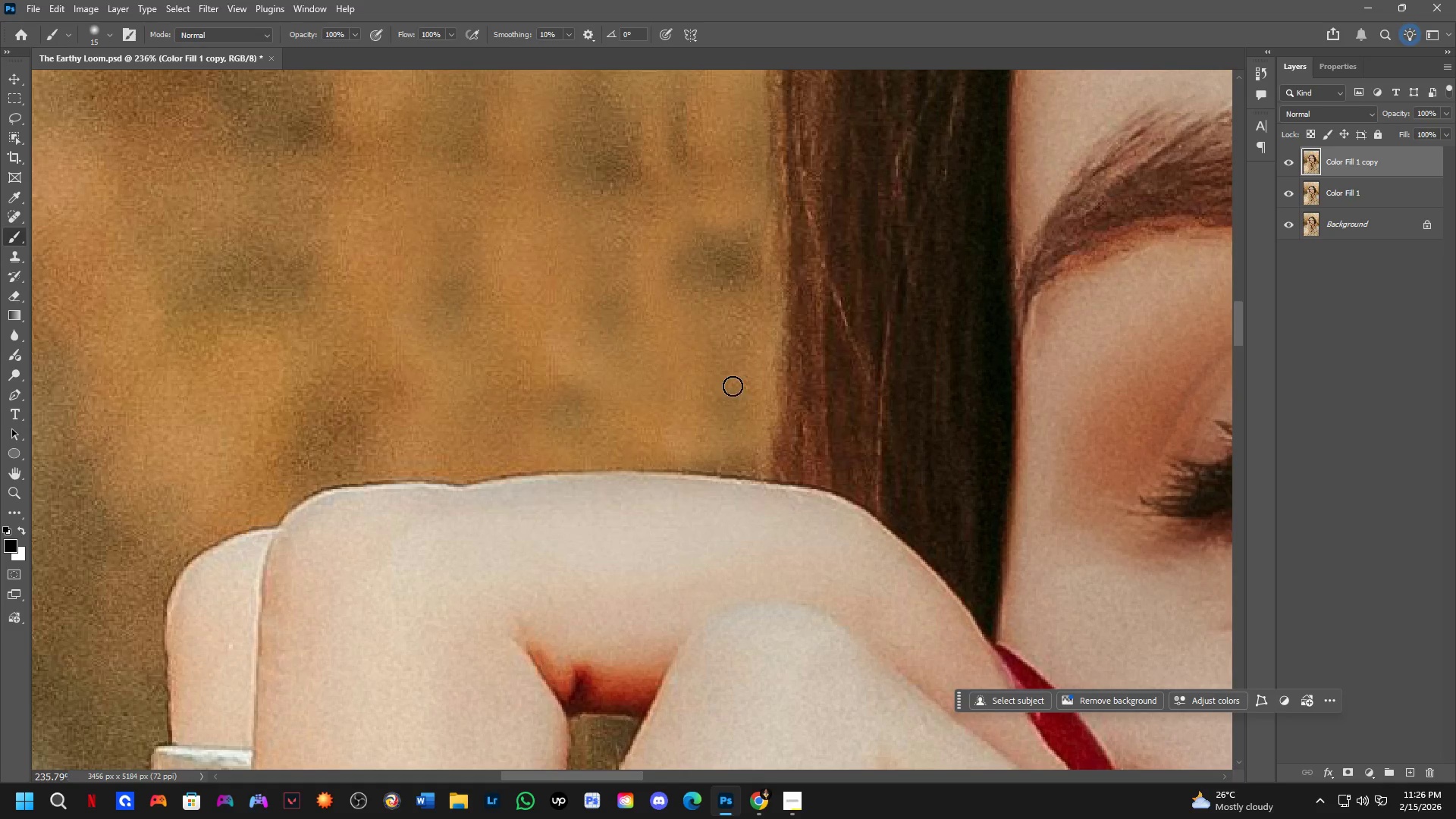 
scroll: coordinate [690, 413], scroll_direction: up, amount: 13.0
 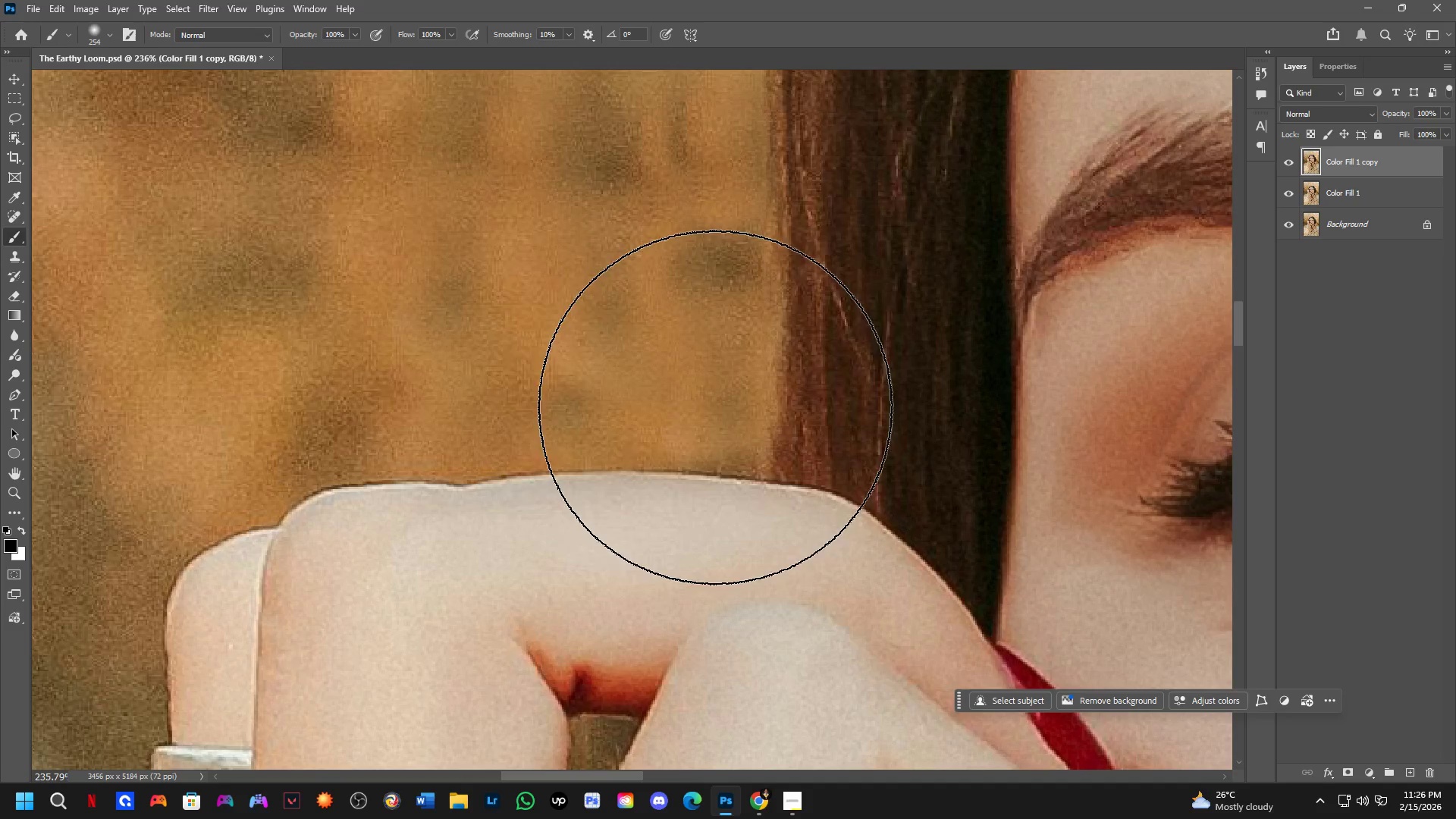 
hold_key(key=AltLeft, duration=0.45)
 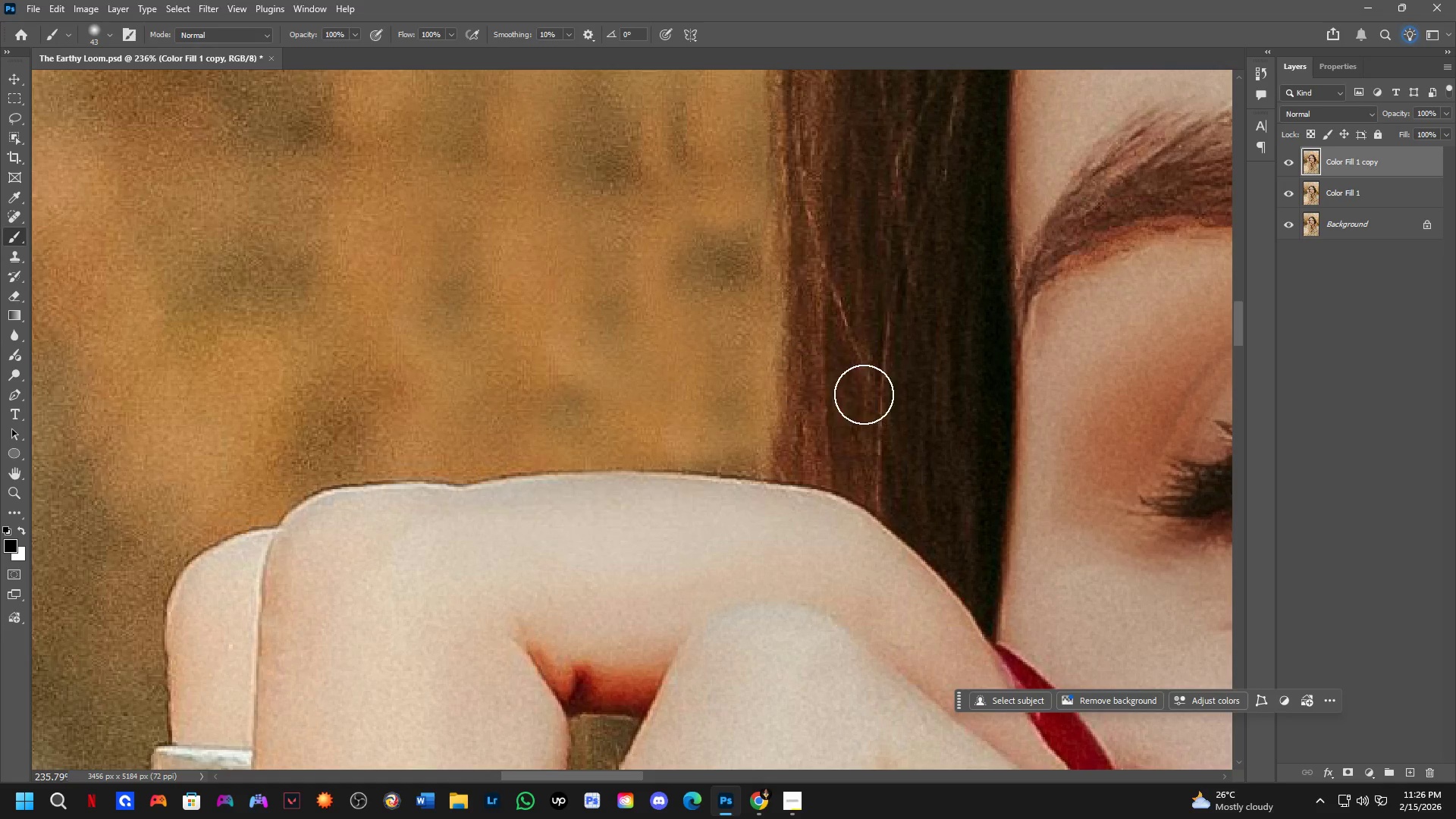 
hold_key(key=AltLeft, duration=0.8)
 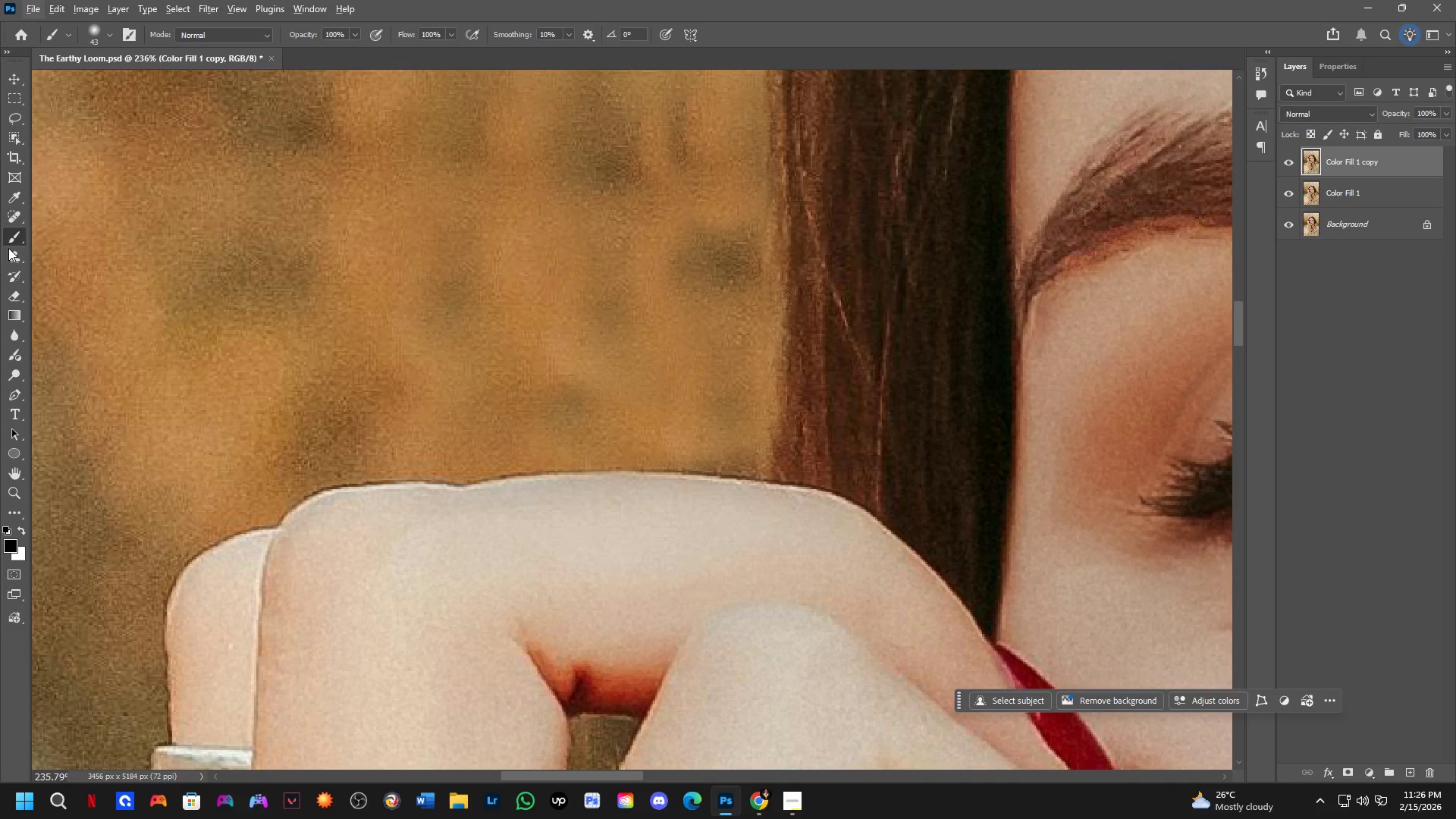 
left_click([11, 251])
 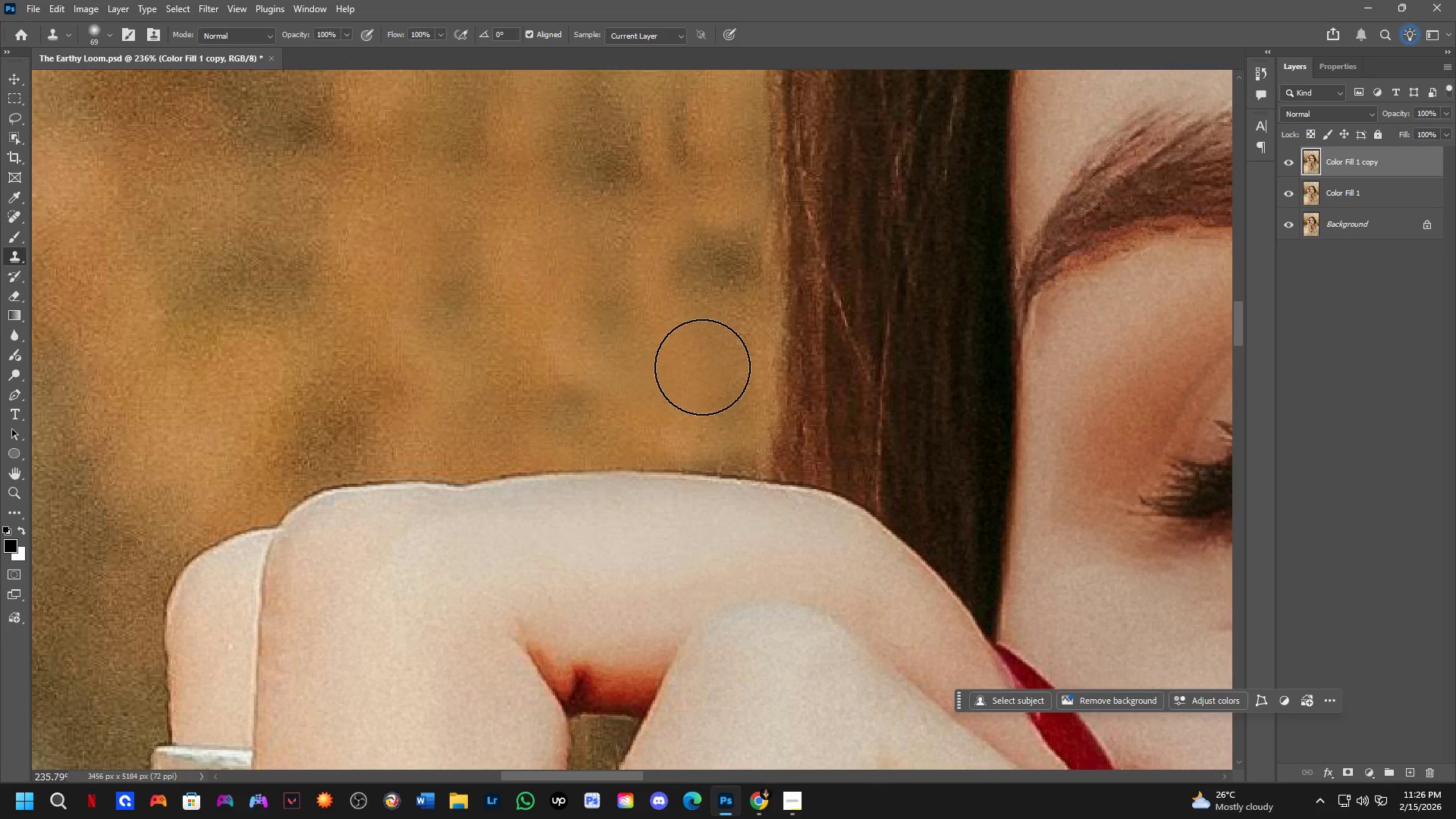 
hold_key(key=AltLeft, duration=0.58)
 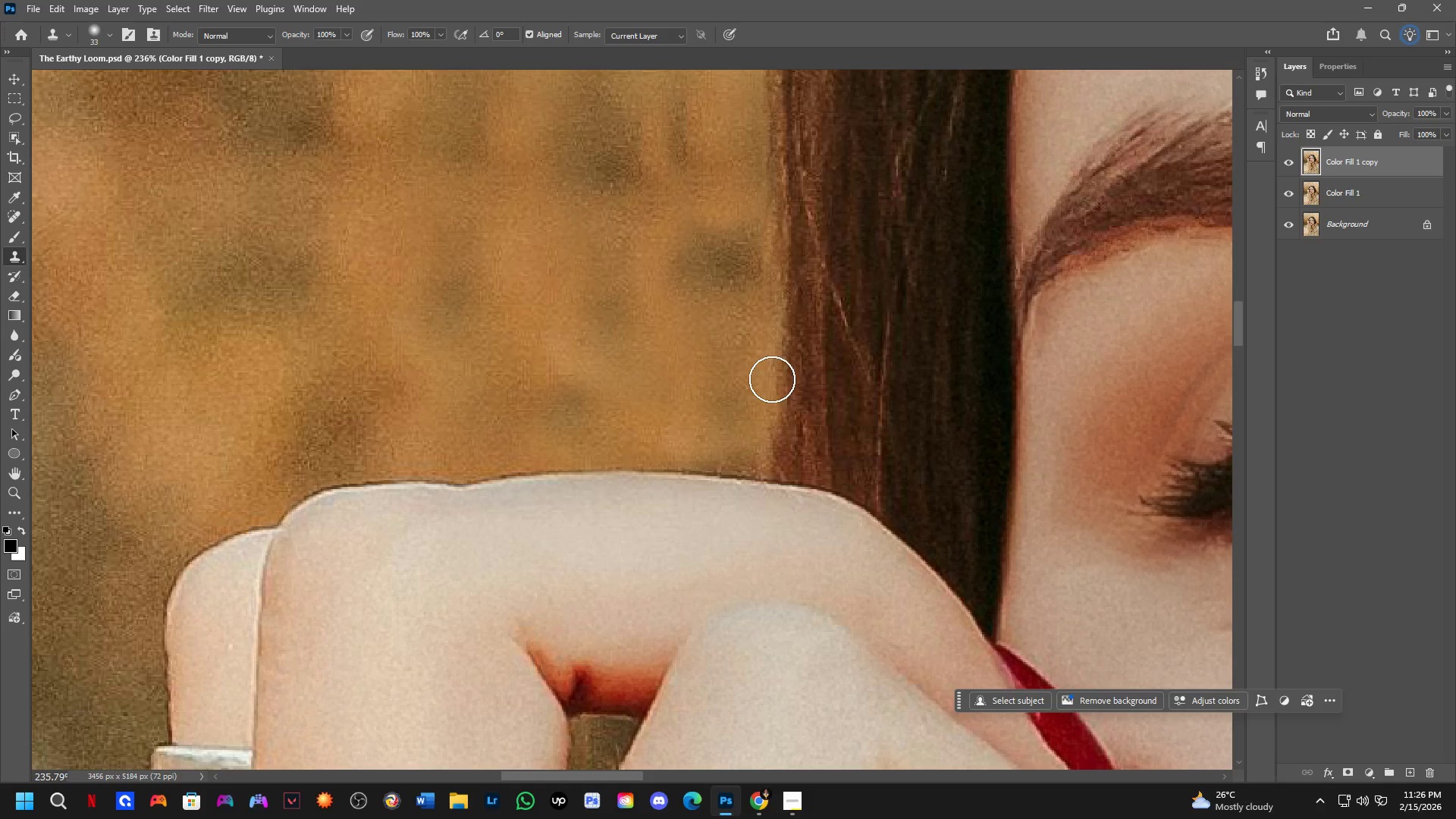 
hold_key(key=AltLeft, duration=0.5)
left_click([774, 372])
 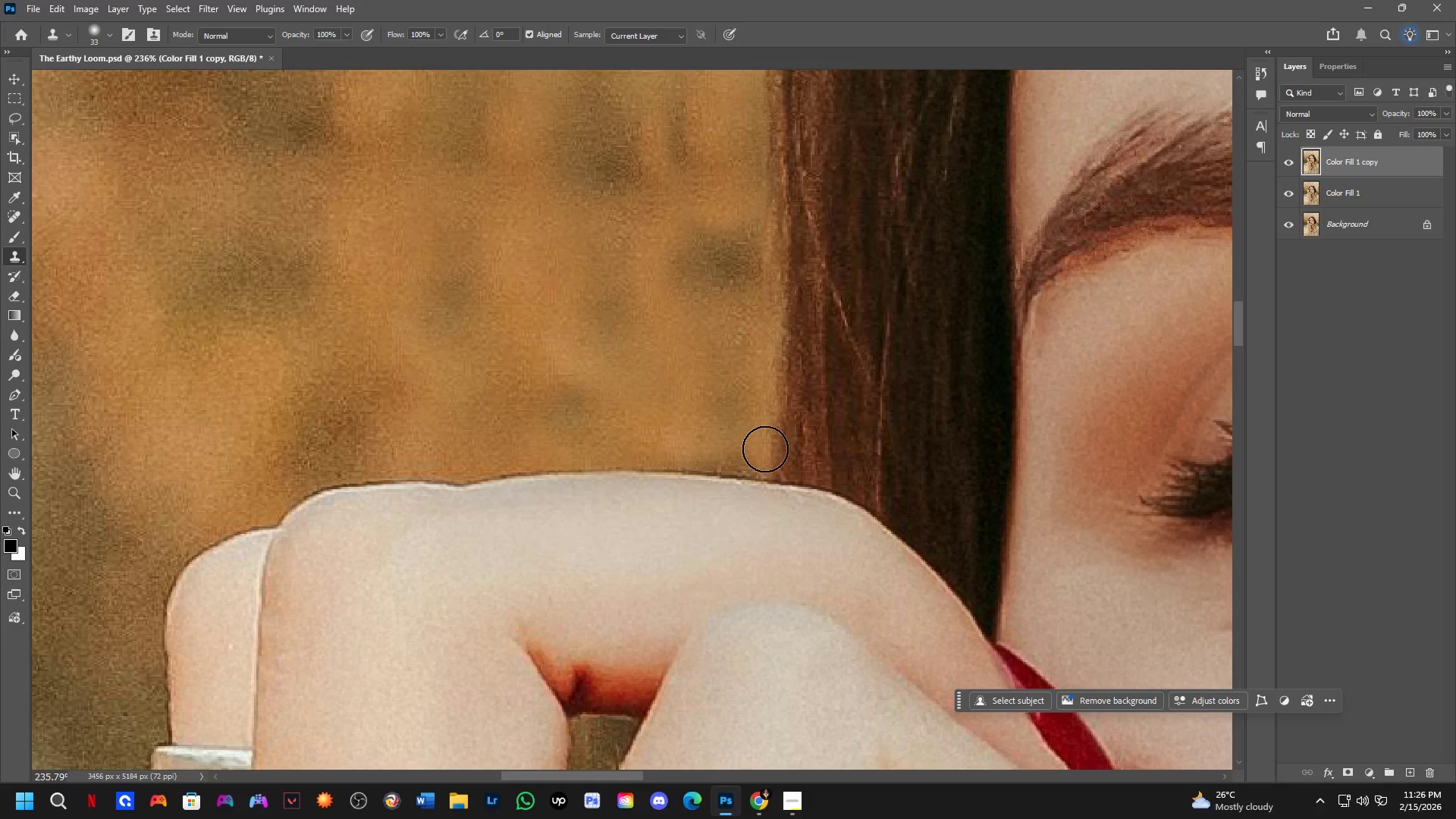 
double_click([765, 455])
 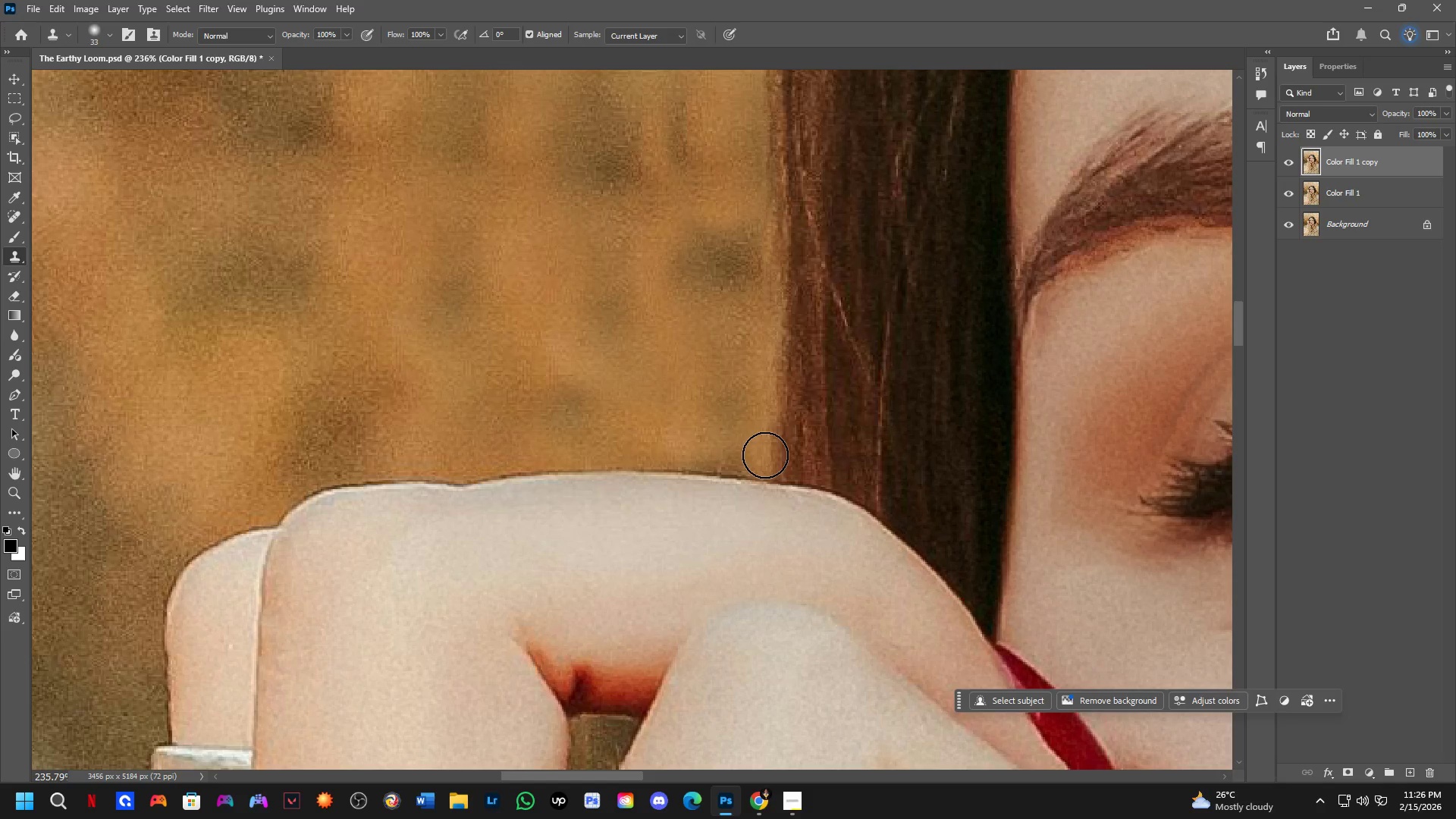 
hold_key(key=AltLeft, duration=0.31)
 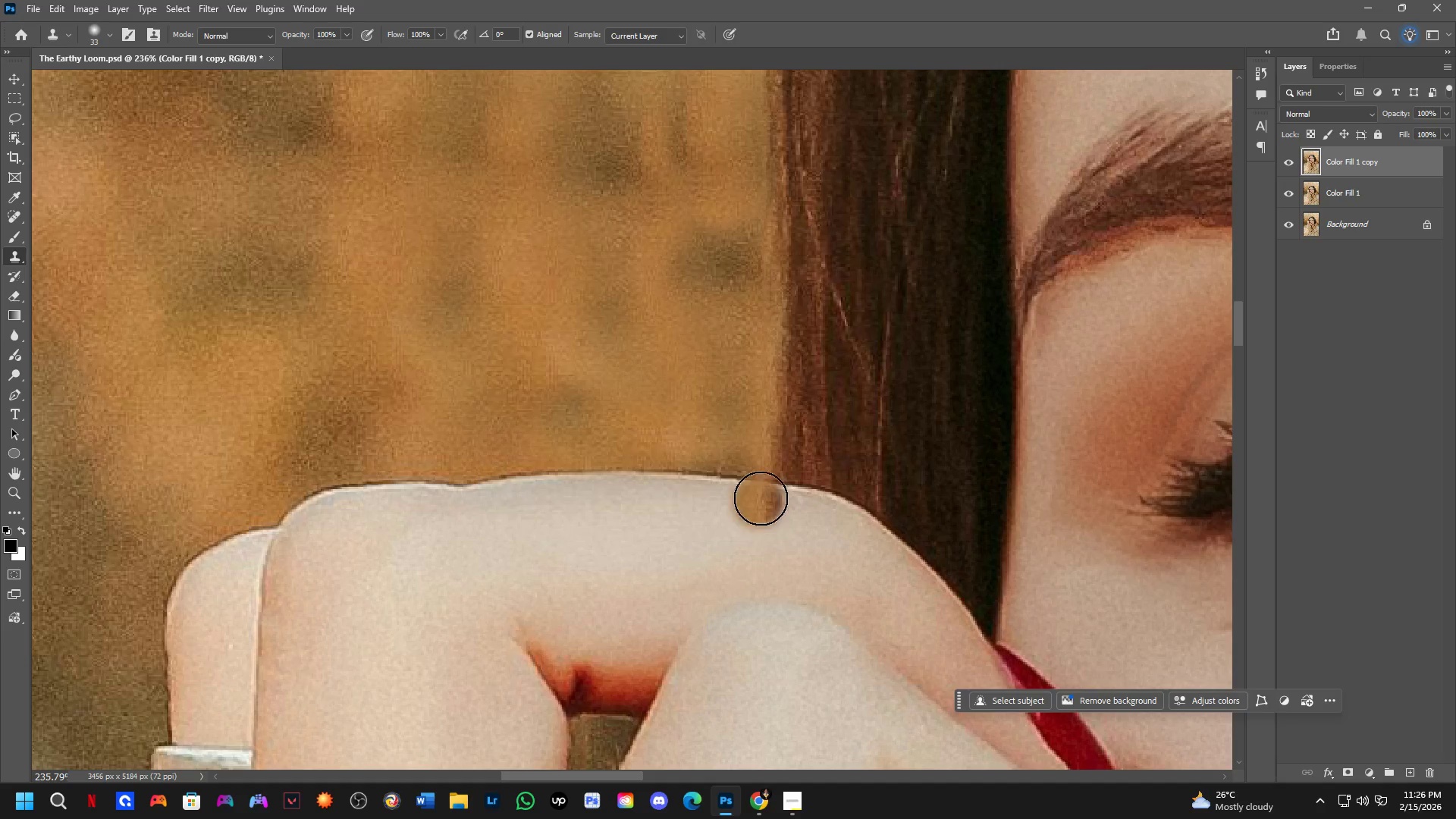 
hold_key(key=AltLeft, duration=0.31)
 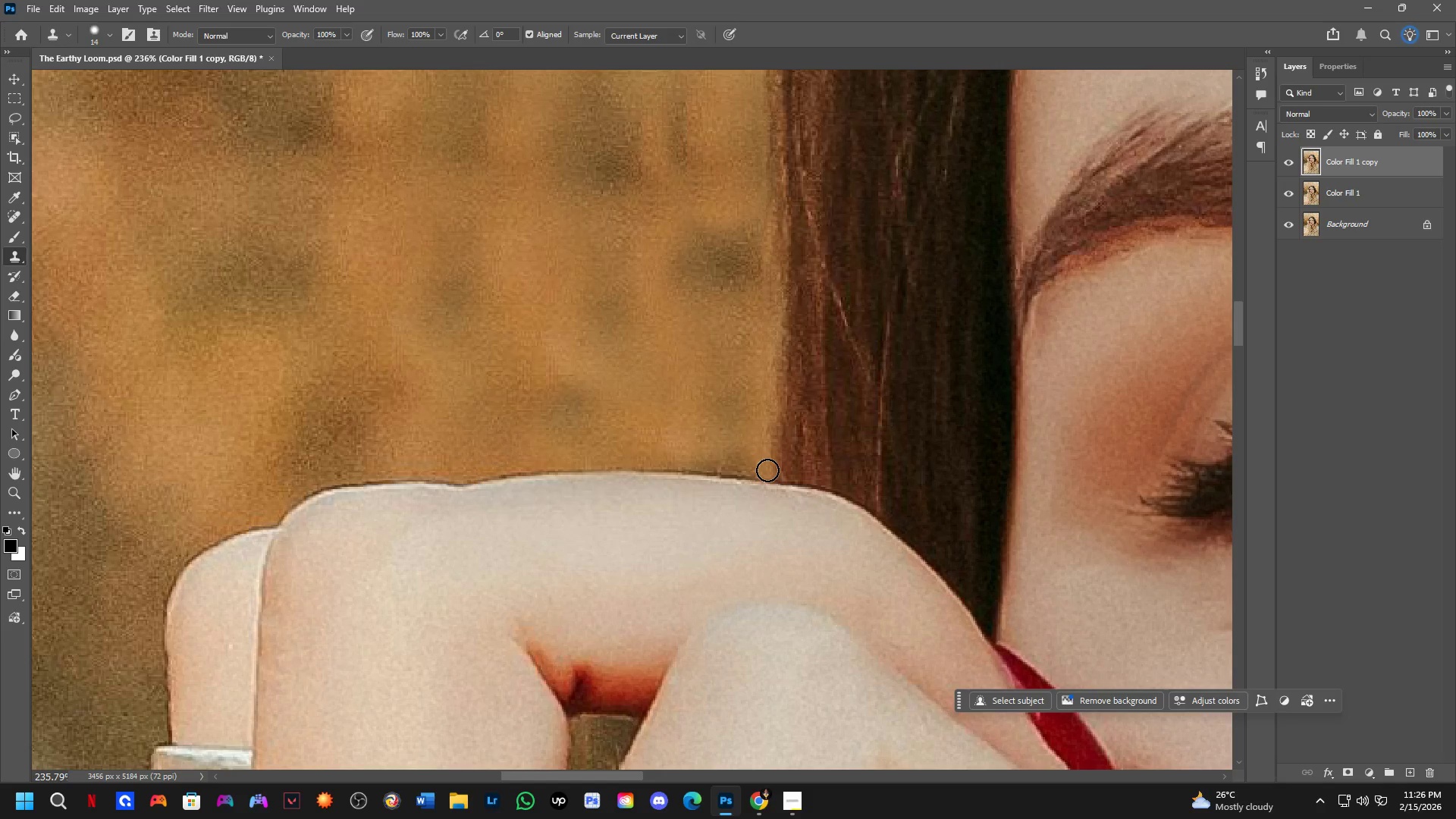 
left_click_drag(start_coordinate=[767, 470], to_coordinate=[648, 458])
 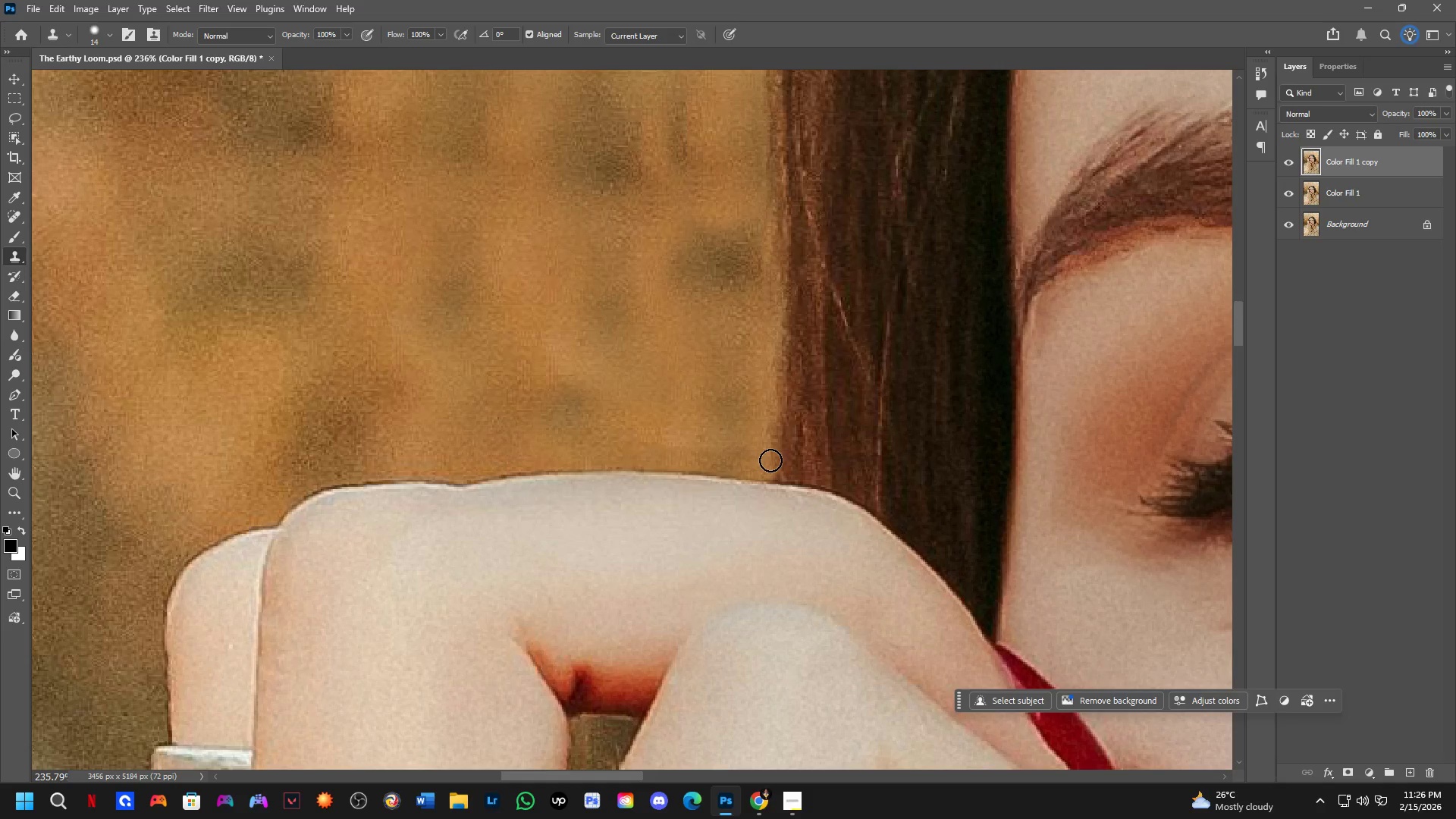 
key(Alt+AltLeft)
 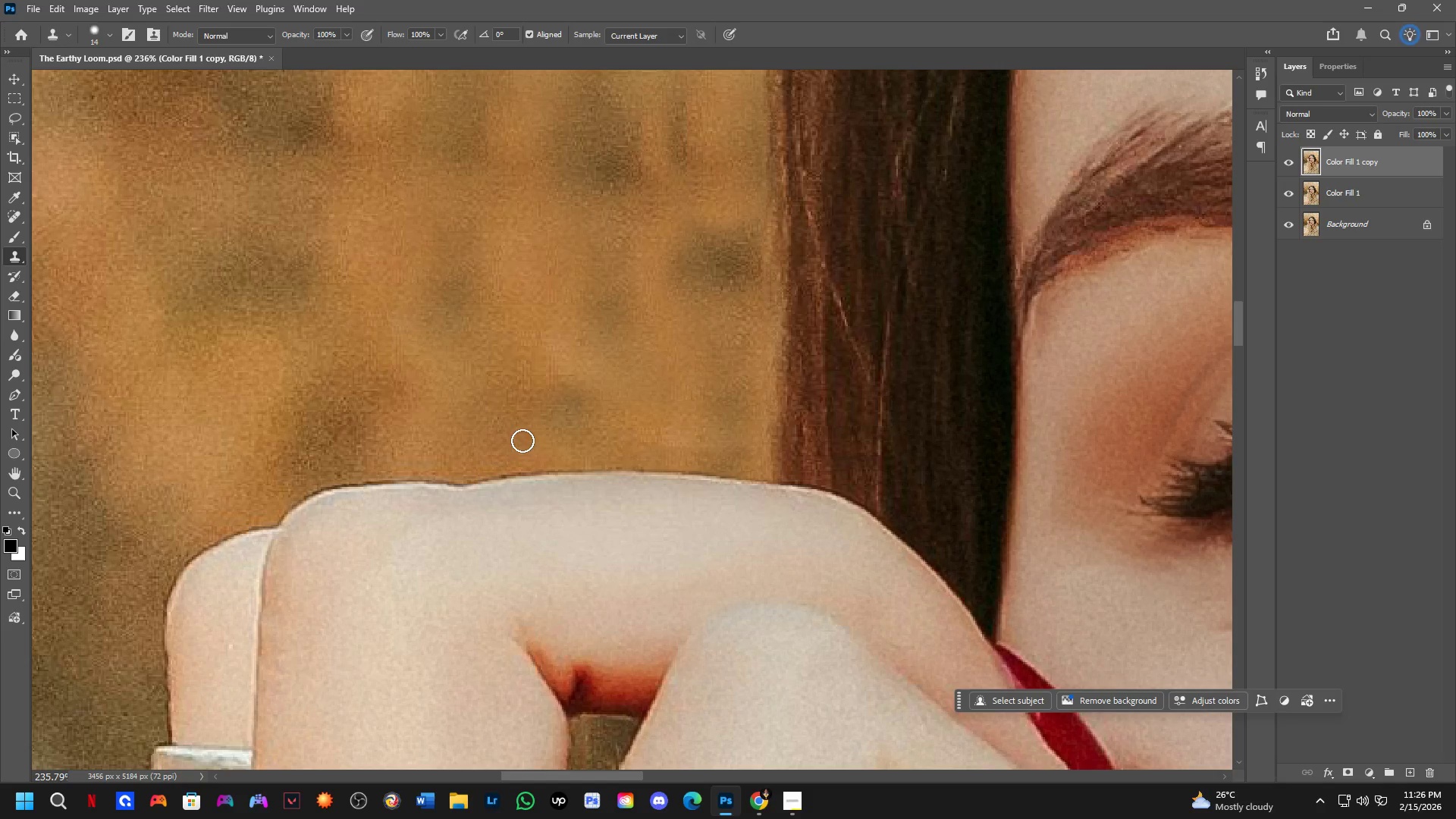 
key(Shift+ShiftLeft)
 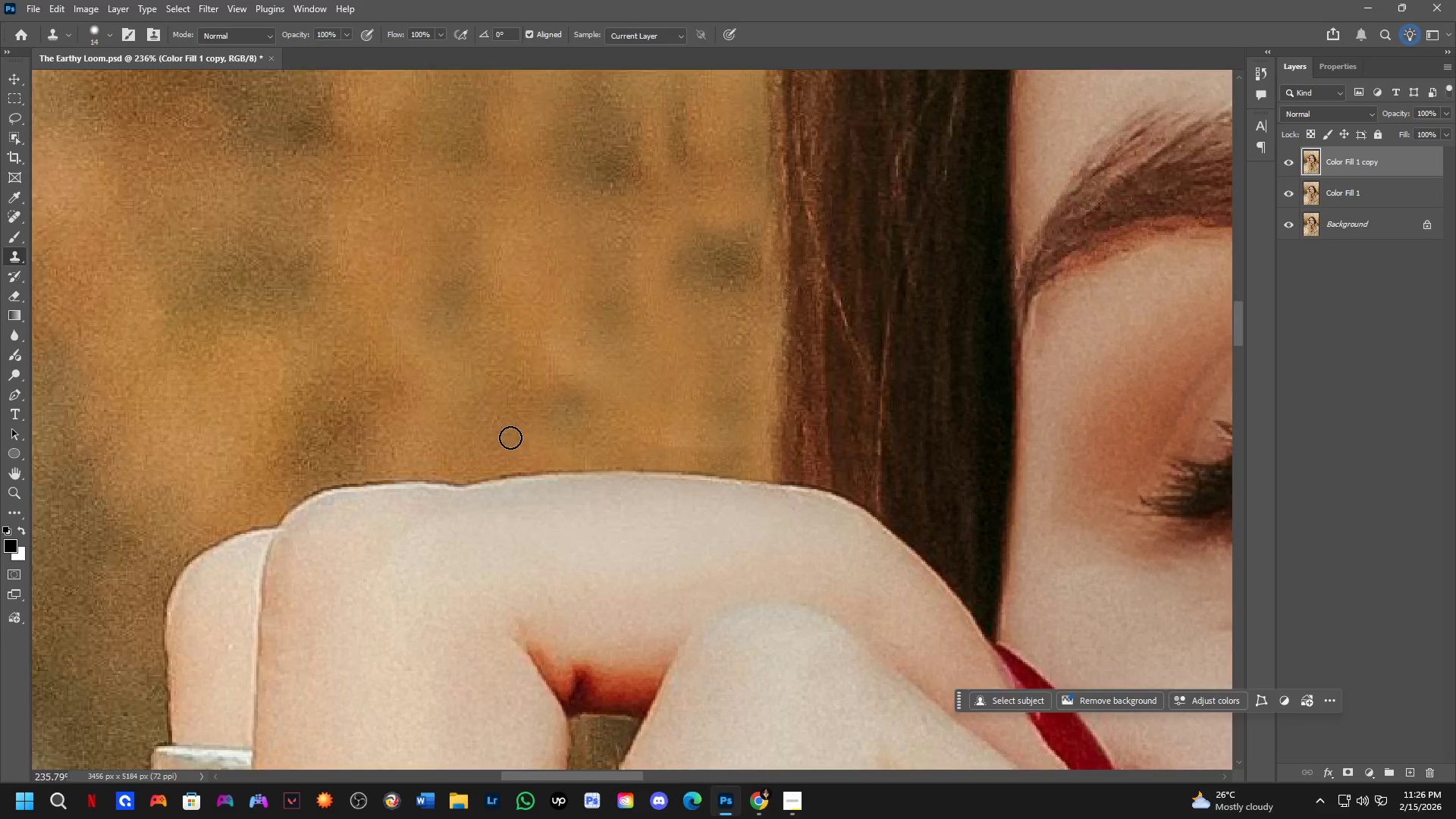 
hold_key(key=Space, duration=0.7)
 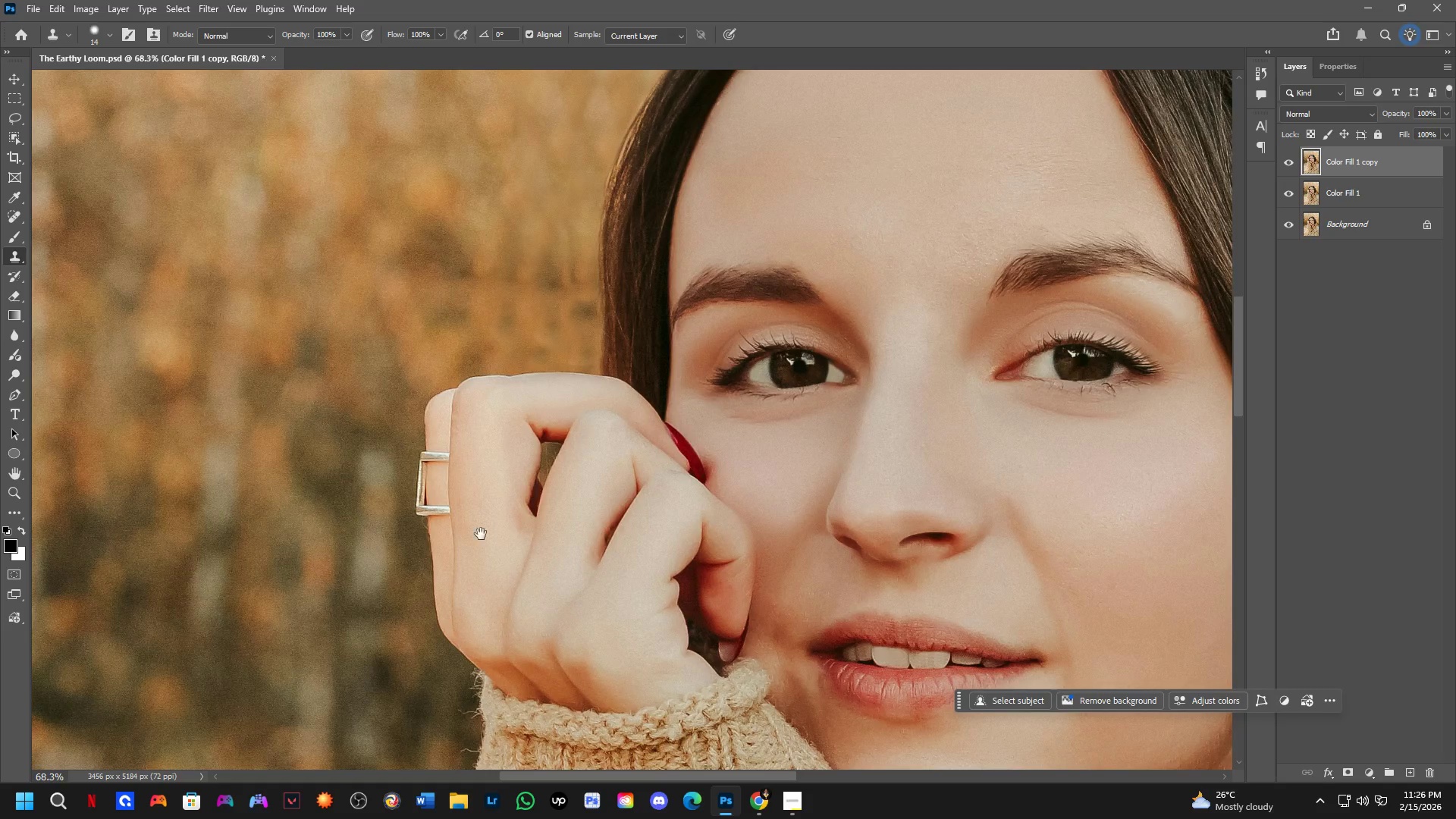 
left_click_drag(start_coordinate=[557, 512], to_coordinate=[557, 410])
 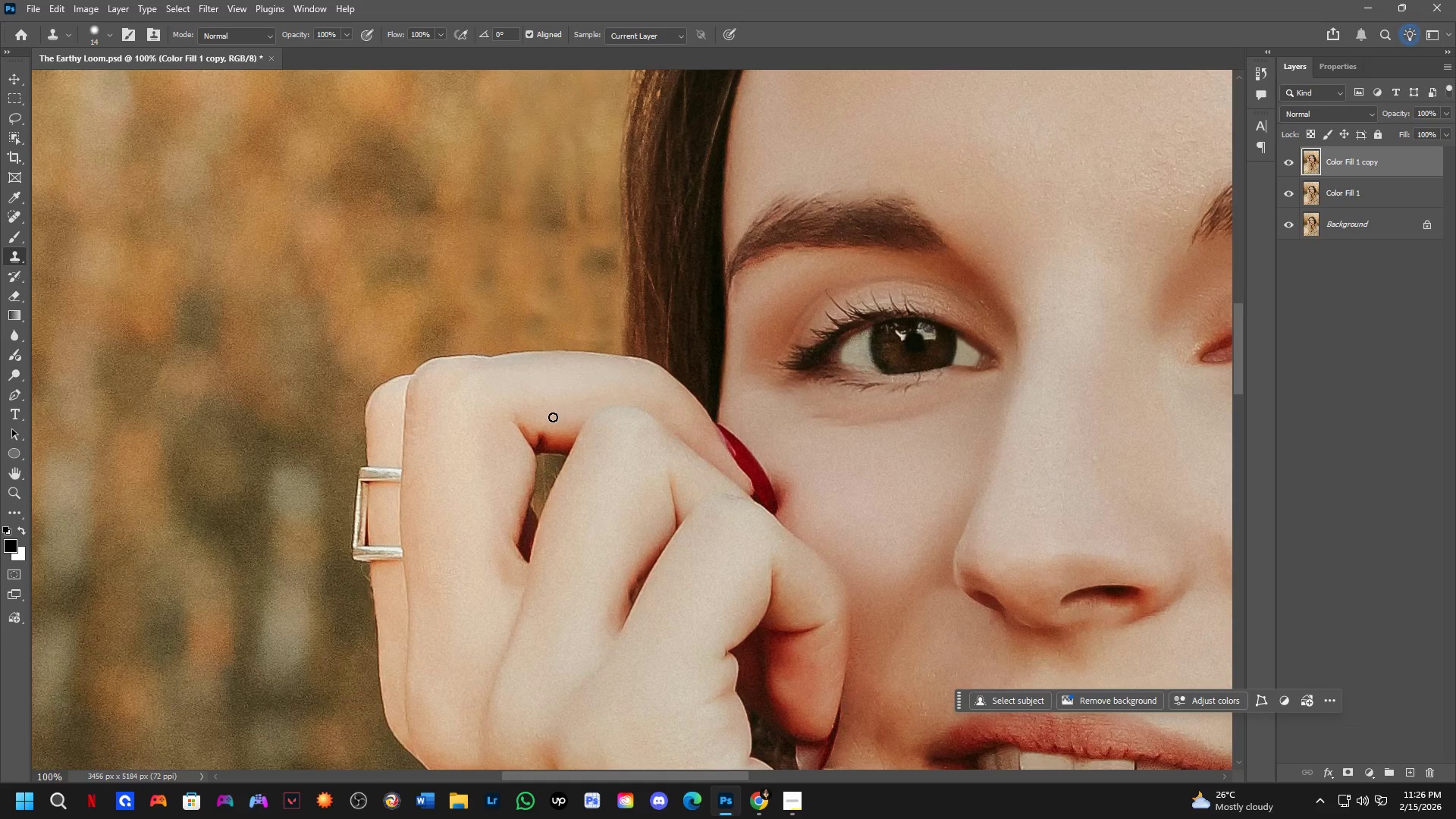 
scroll: coordinate [510, 438], scroll_direction: down, amount: 2.0
 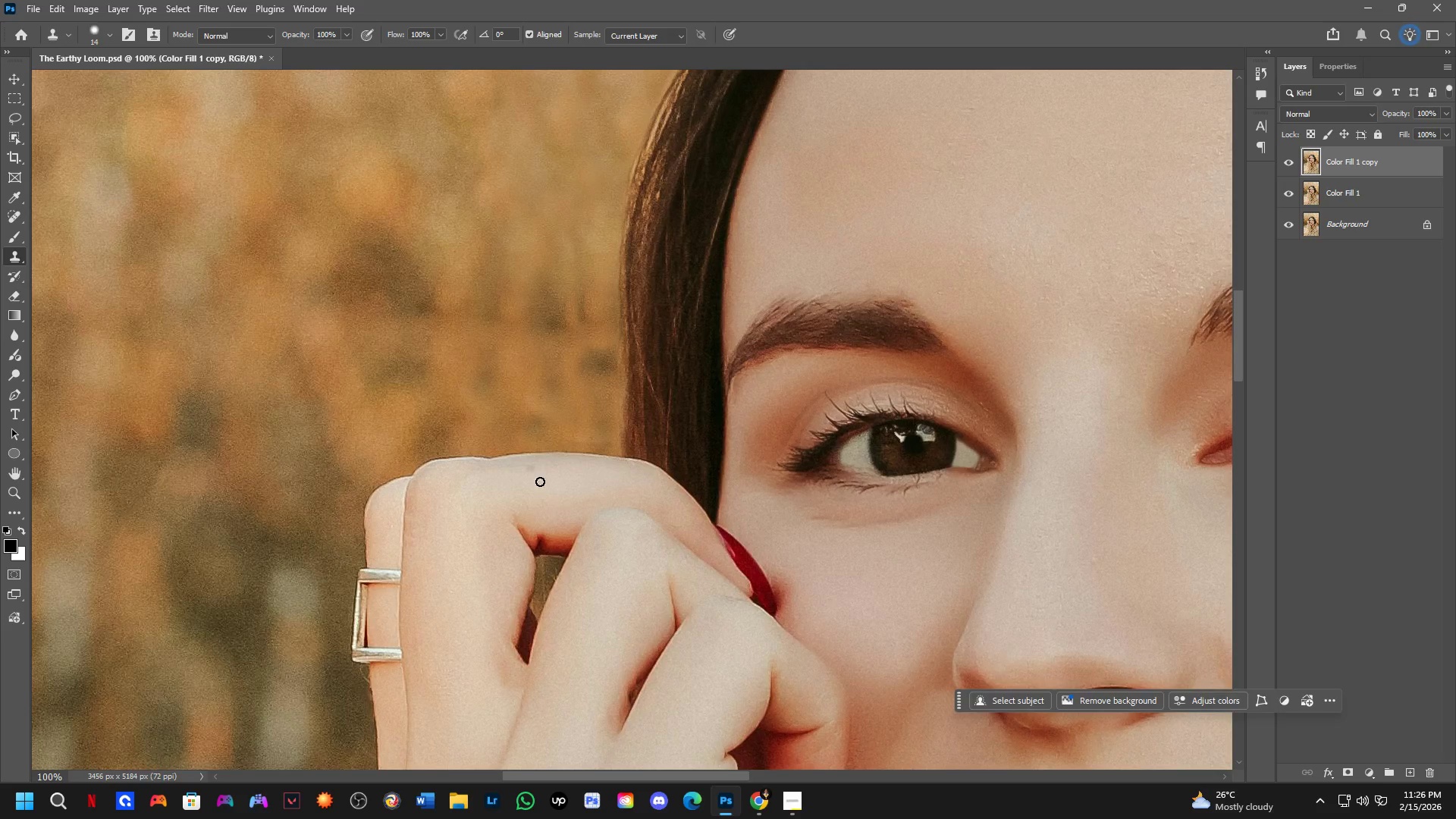 
hold_key(key=Space, duration=1.44)
 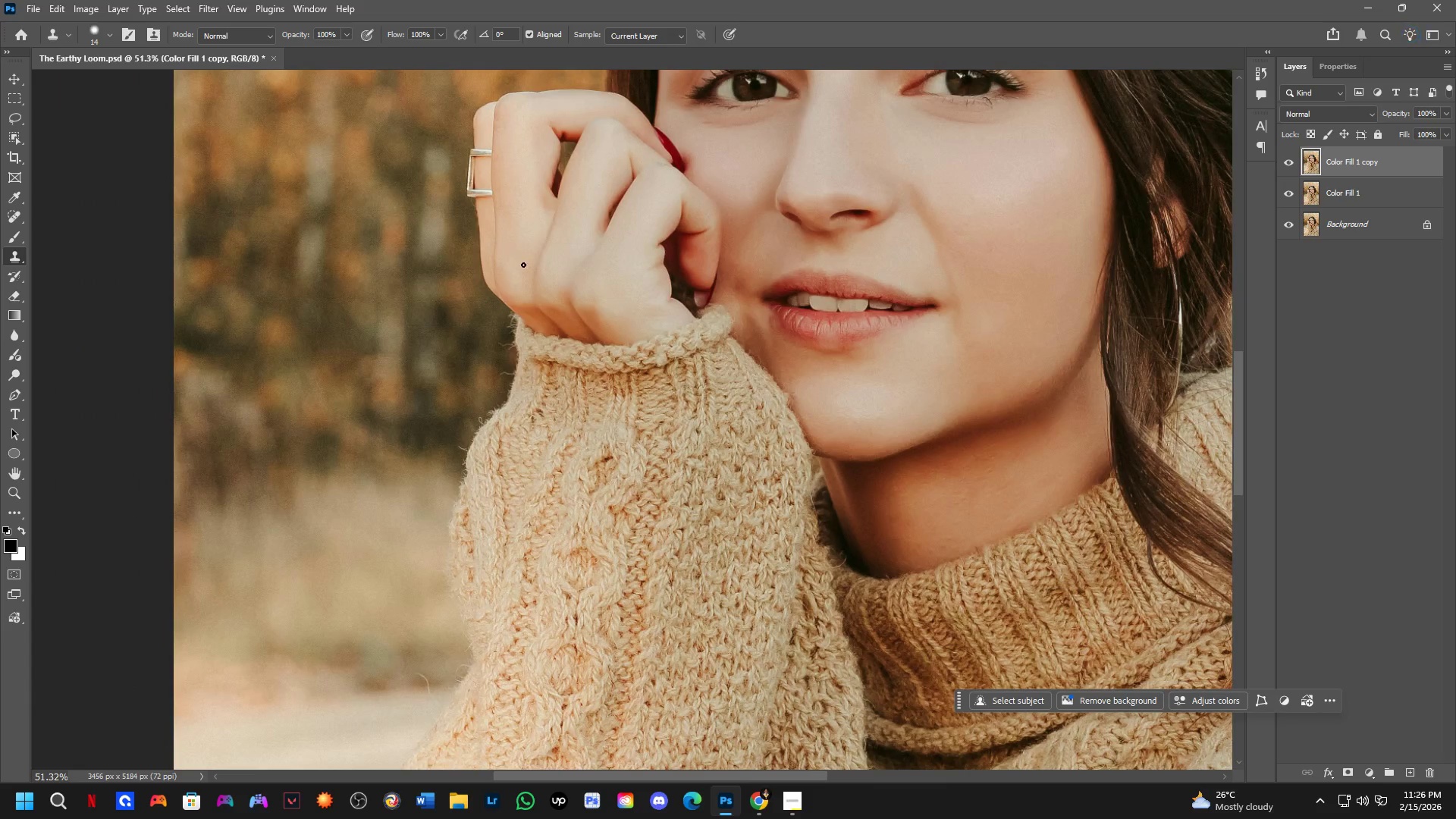 
left_click_drag(start_coordinate=[478, 535], to_coordinate=[514, 202])
 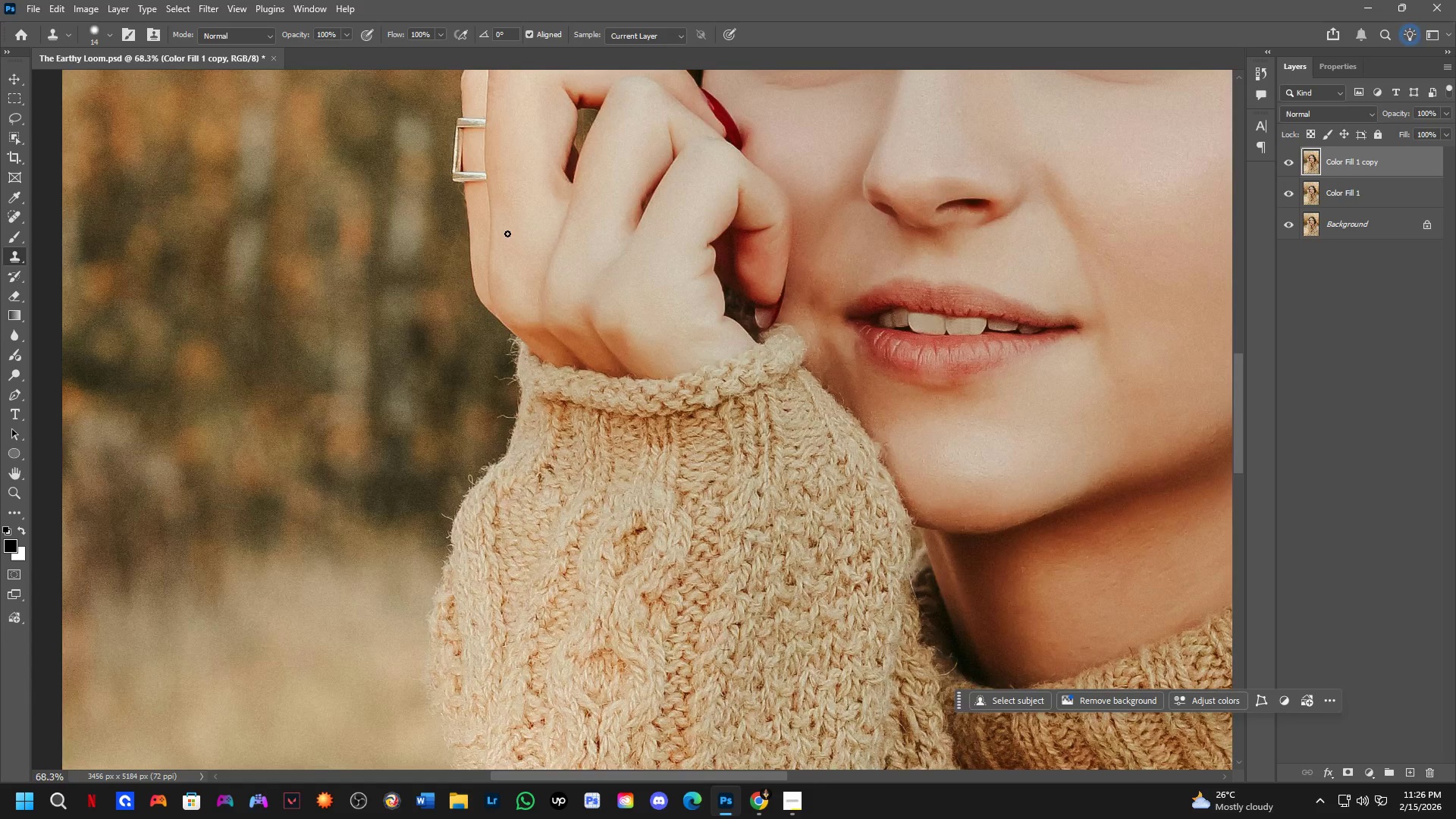 
scroll: coordinate [553, 419], scroll_direction: down, amount: 4.0
 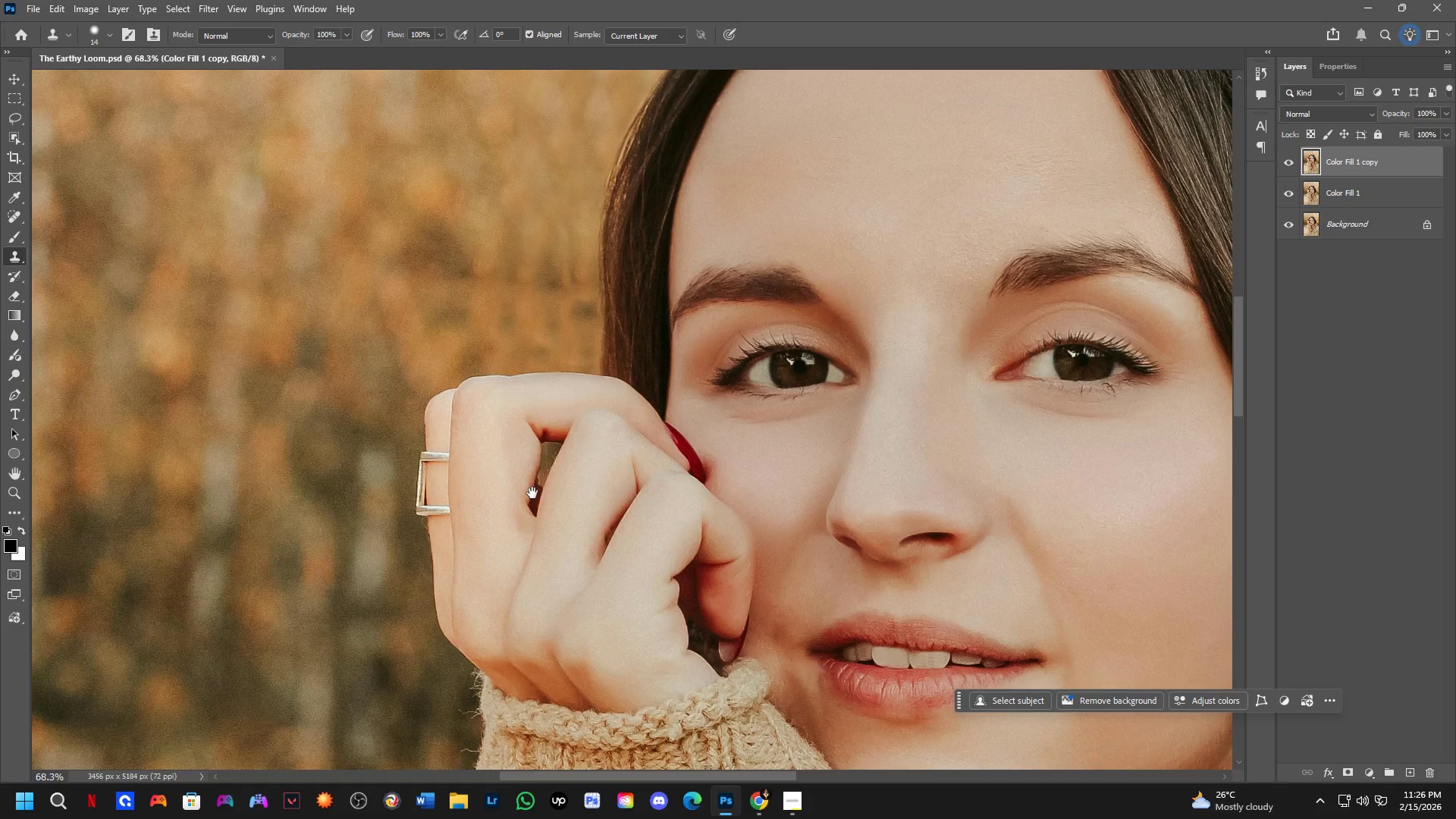 
hold_key(key=Space, duration=0.94)
 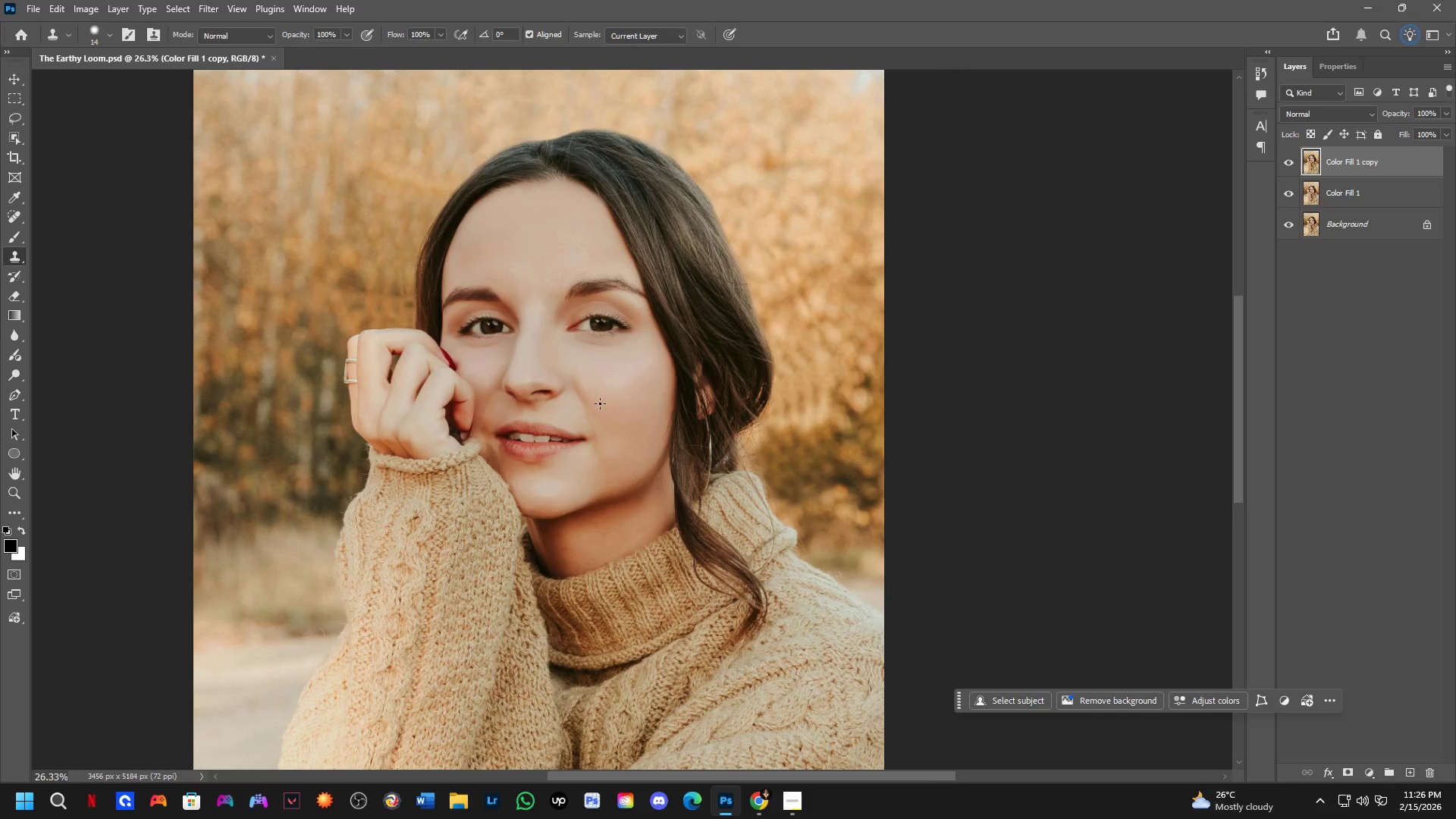 
left_click_drag(start_coordinate=[742, 319], to_coordinate=[586, 458])
 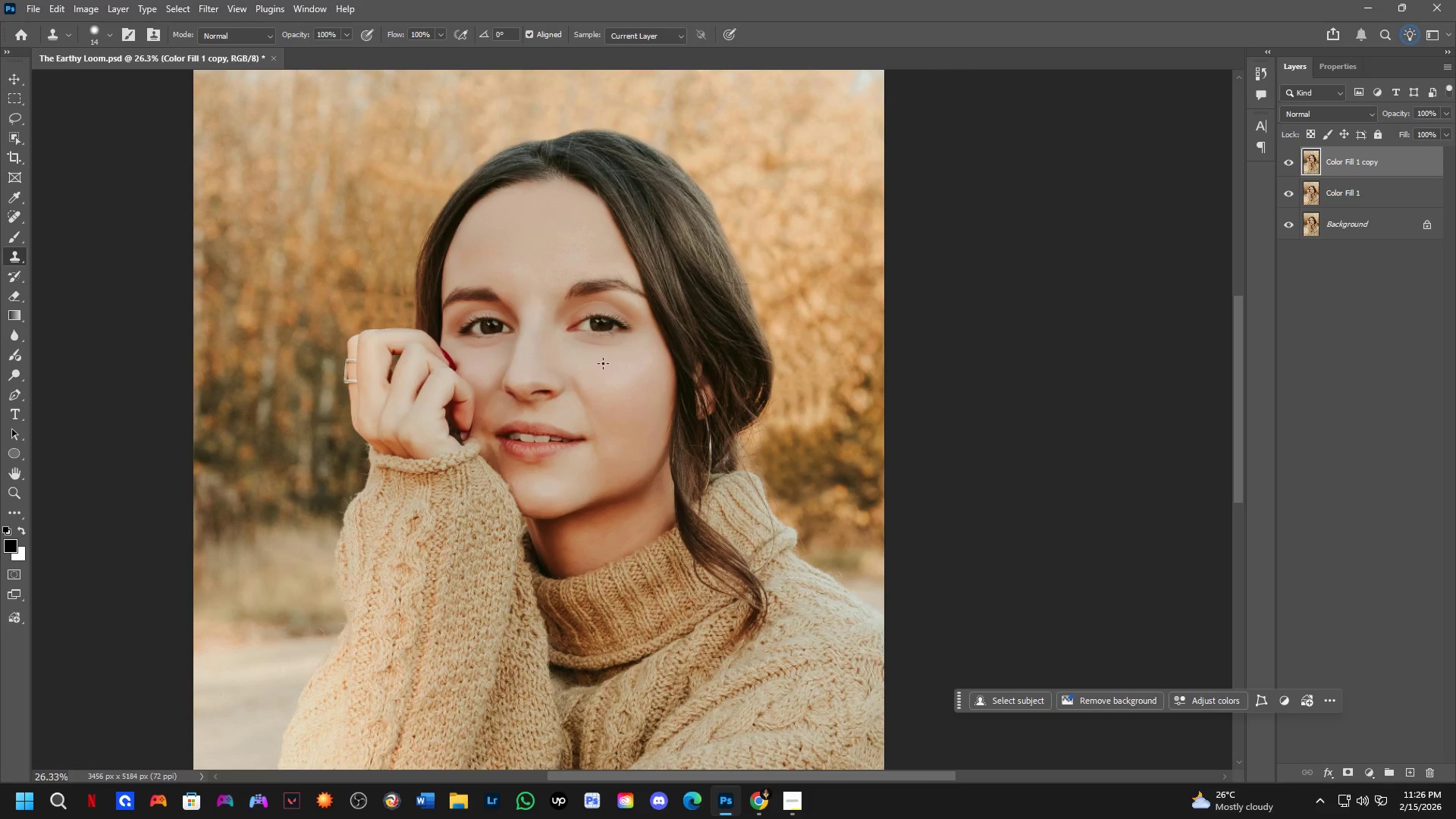 
scroll: coordinate [539, 311], scroll_direction: down, amount: 10.0
 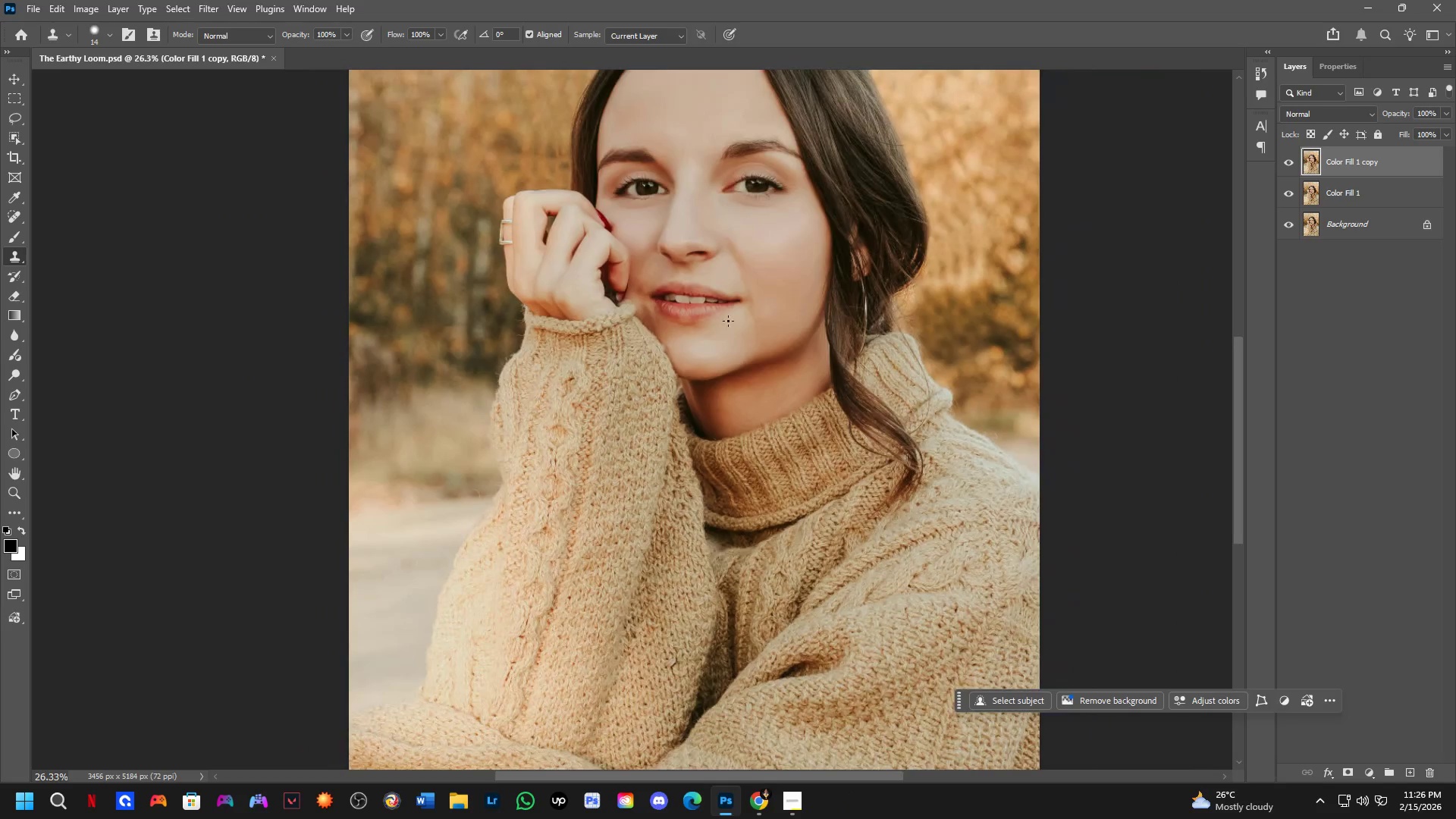 
hold_key(key=Space, duration=0.83)
 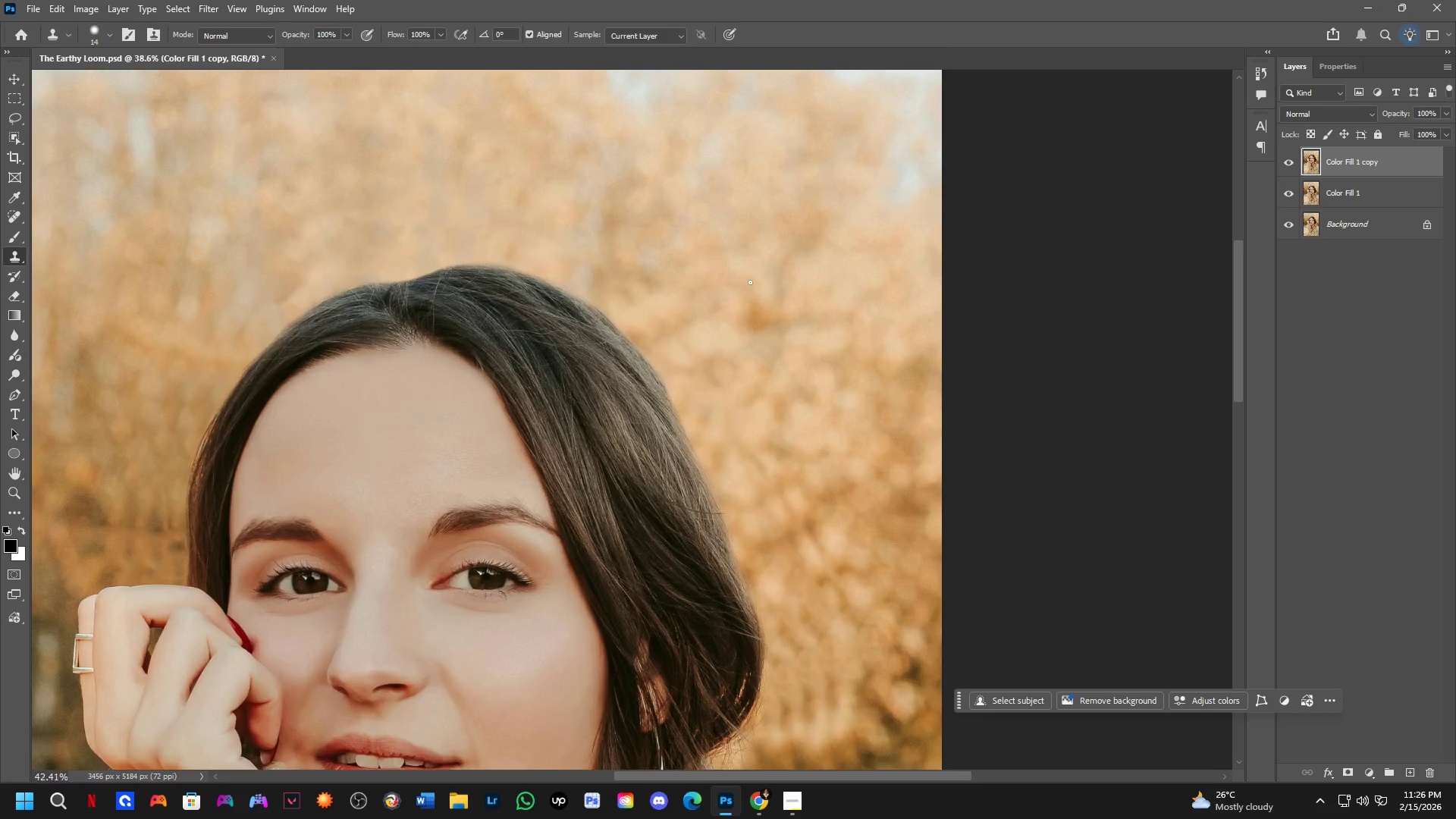 
left_click_drag(start_coordinate=[698, 241], to_coordinate=[651, 427])
 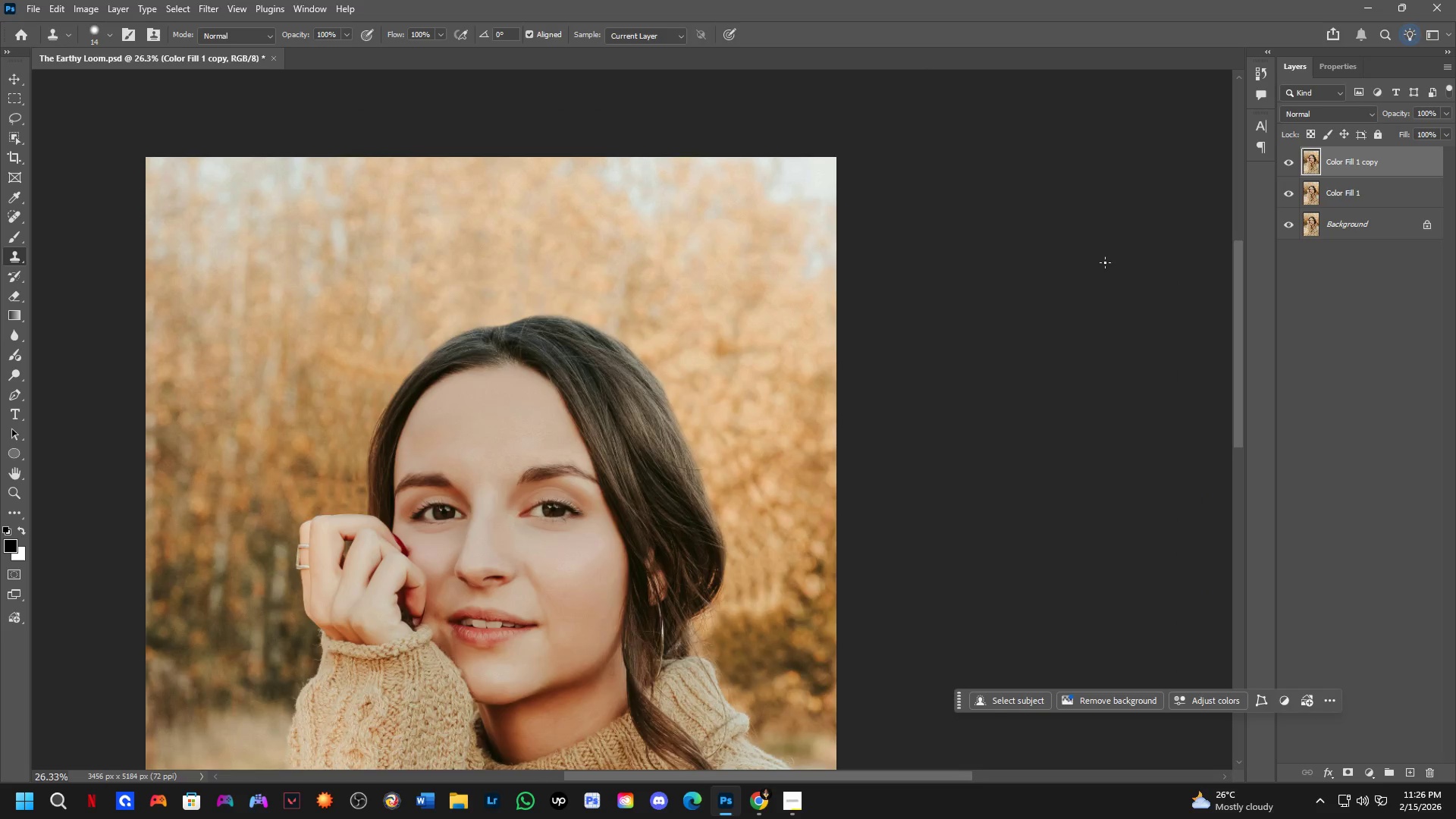 
key(L)
 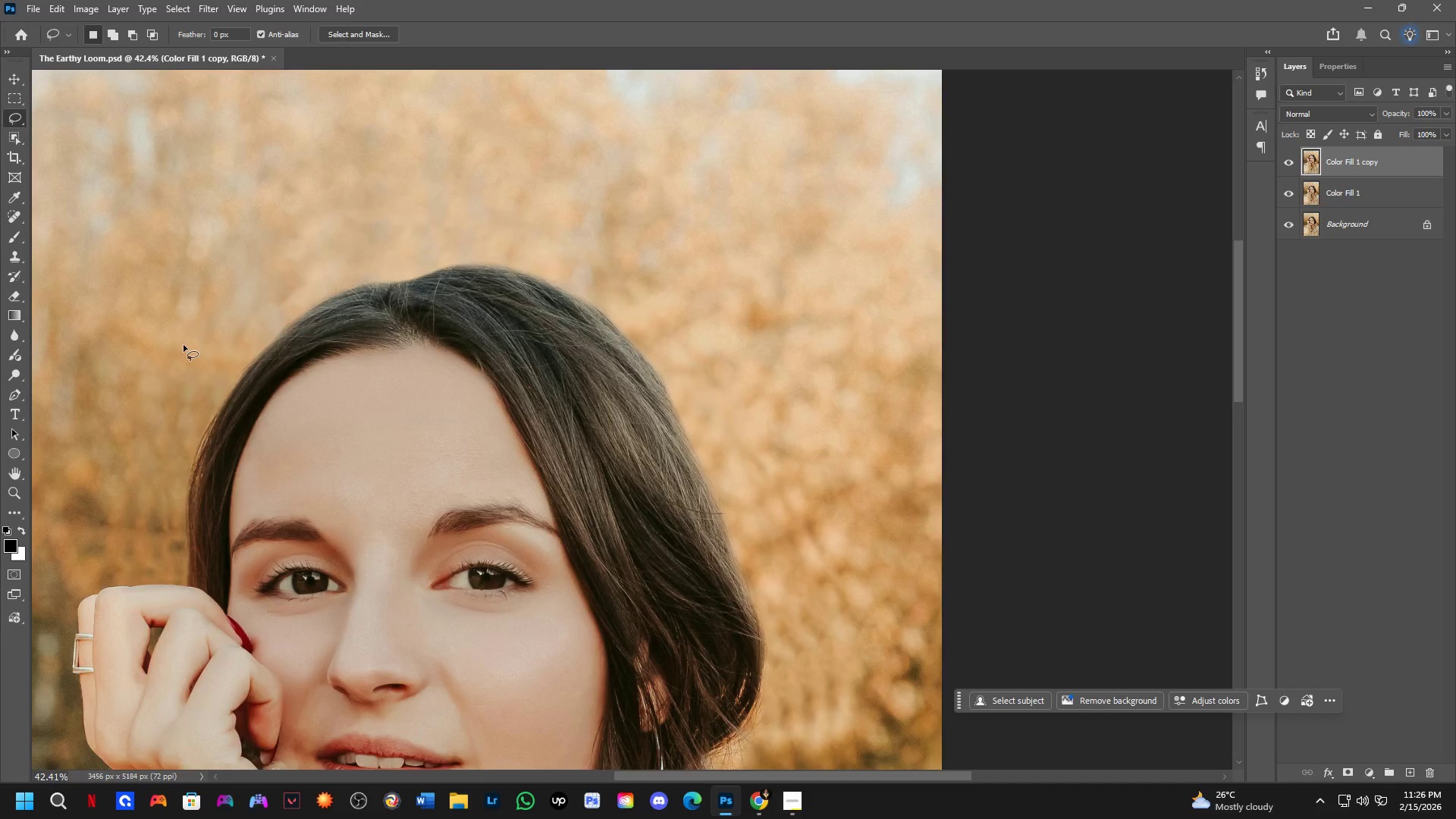 
scroll: coordinate [822, 281], scroll_direction: up, amount: 5.0
 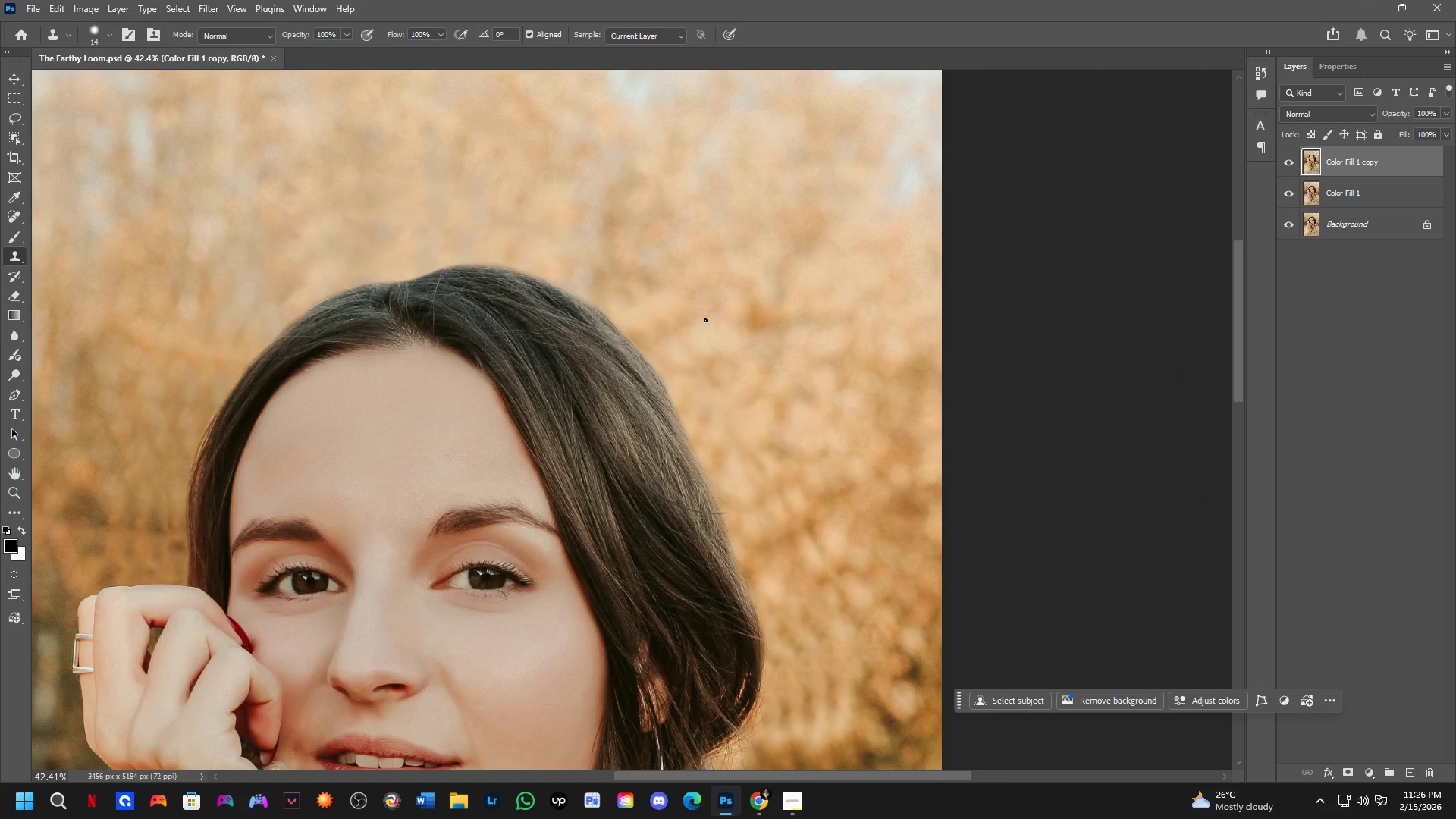 
hold_key(key=Space, duration=0.47)
 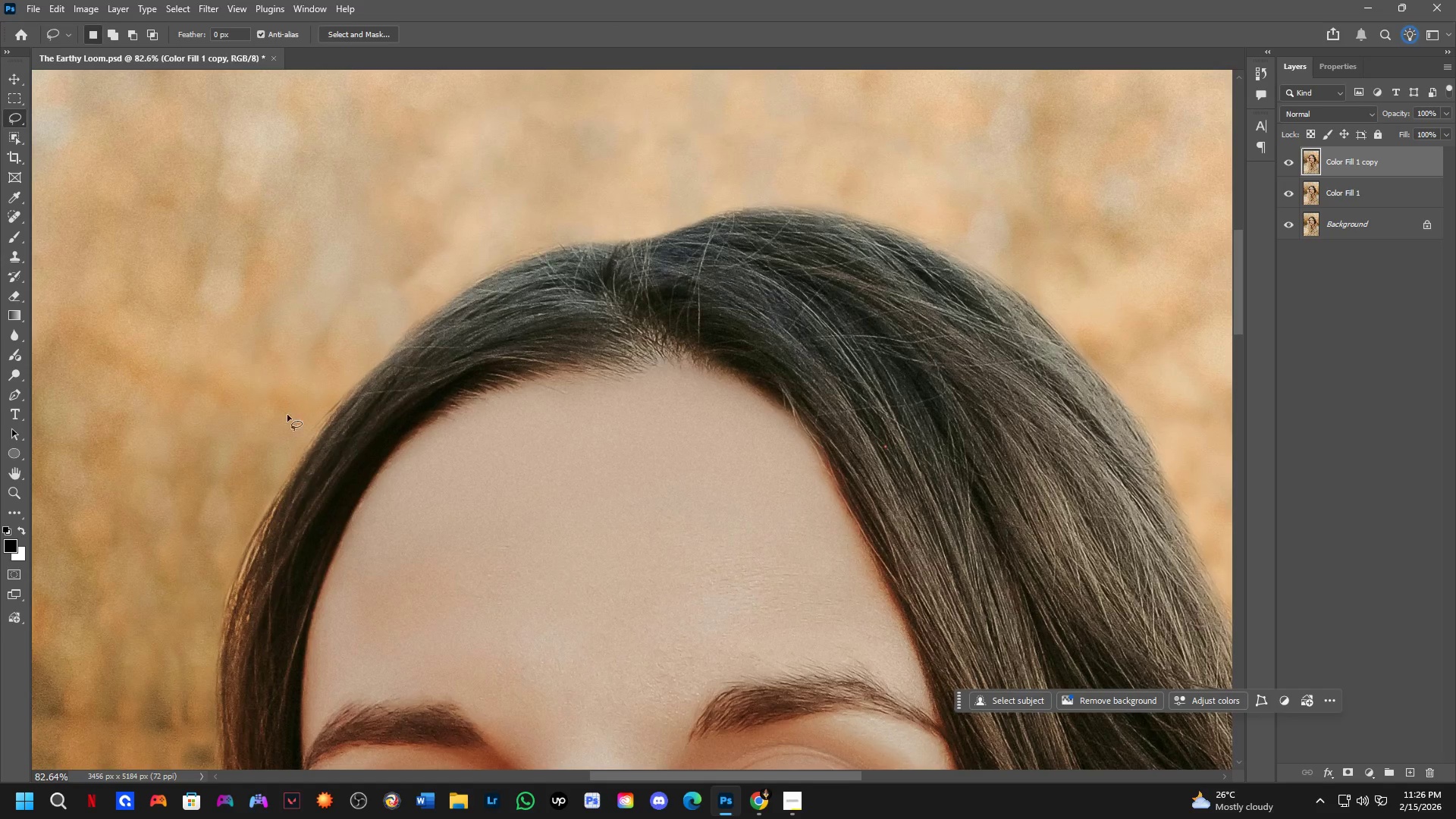 
left_click_drag(start_coordinate=[256, 300], to_coordinate=[297, 303])
 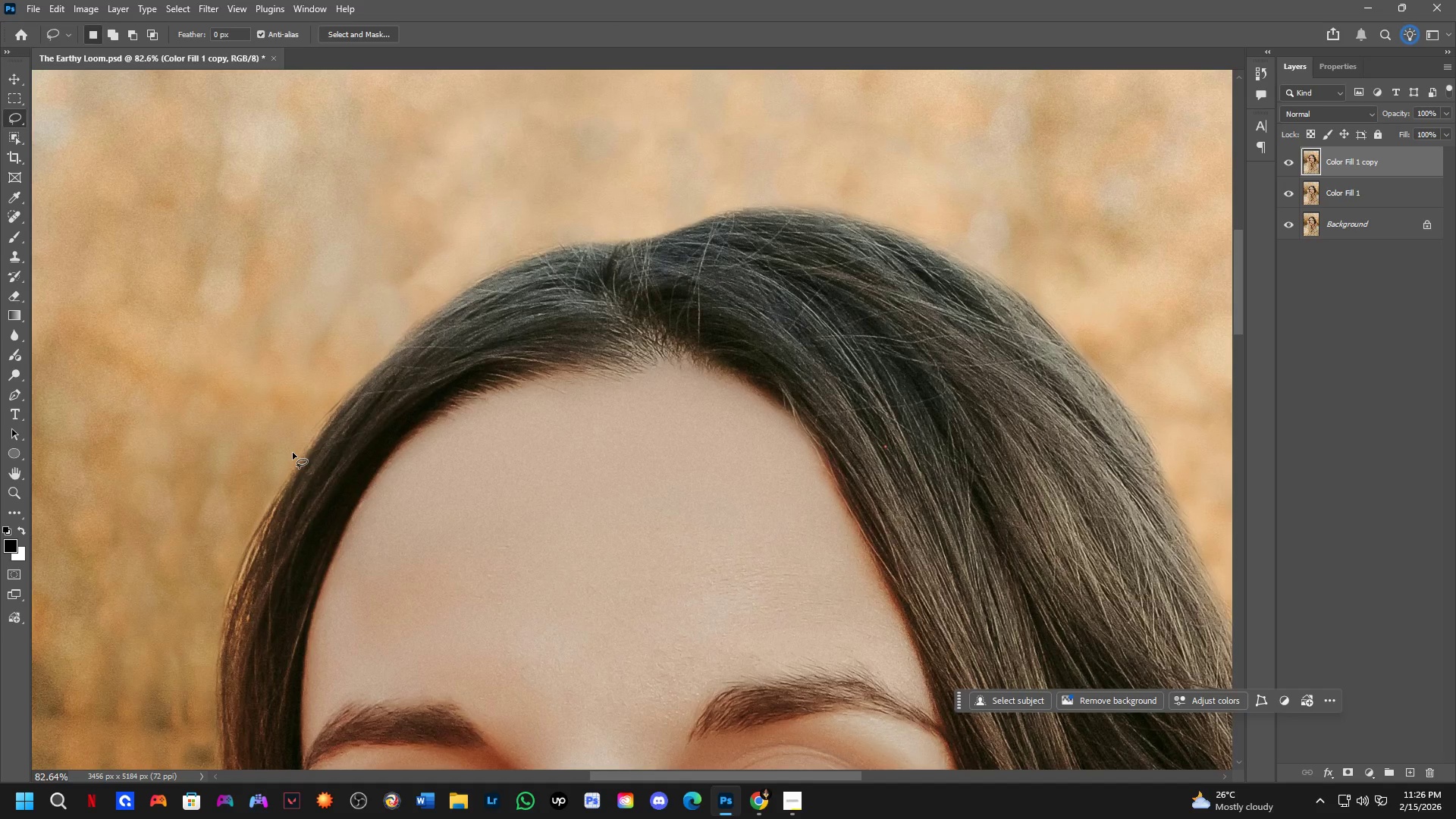 
scroll: coordinate [239, 287], scroll_direction: up, amount: 7.0
 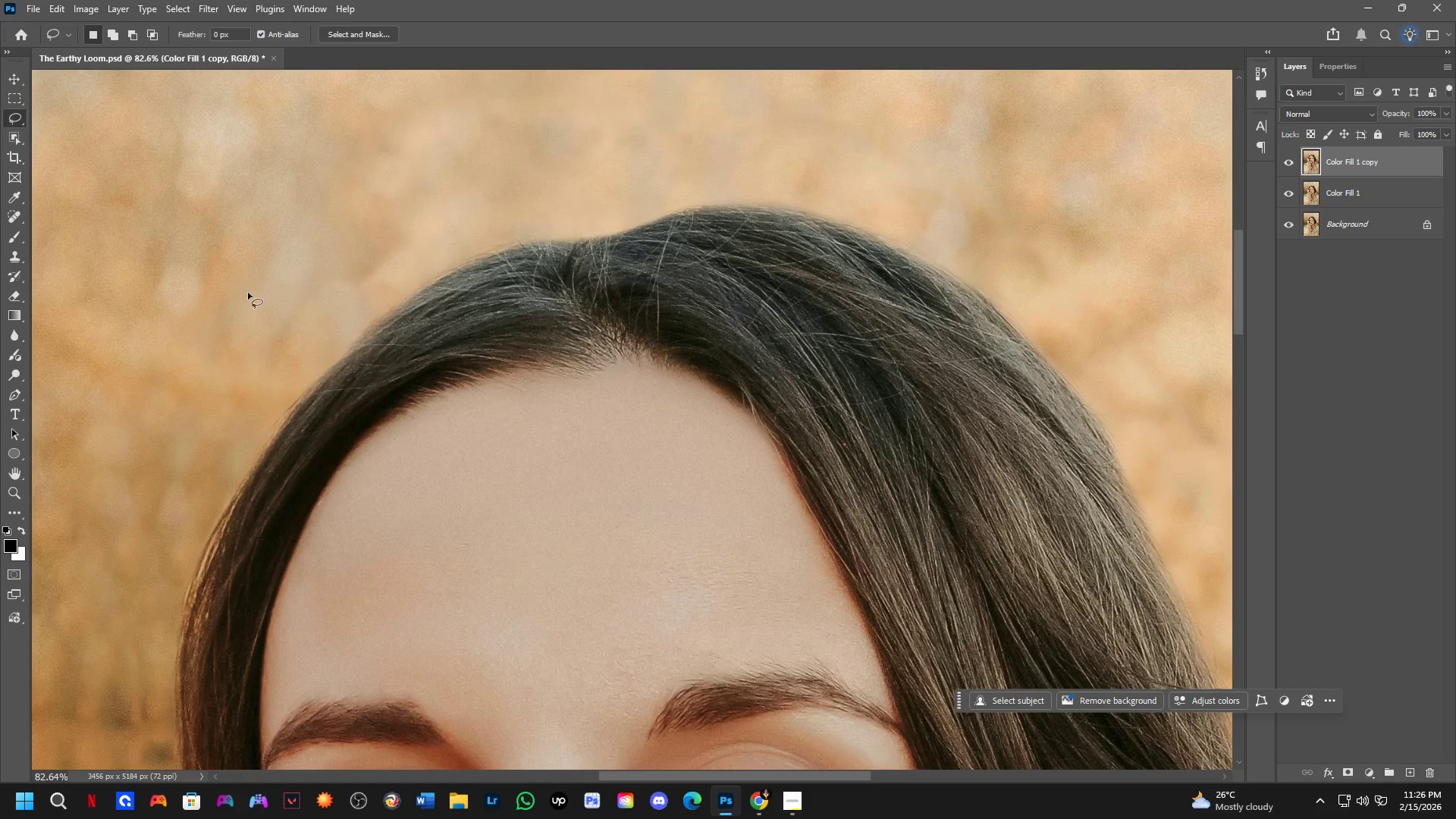 
left_click_drag(start_coordinate=[292, 442], to_coordinate=[309, 444])
 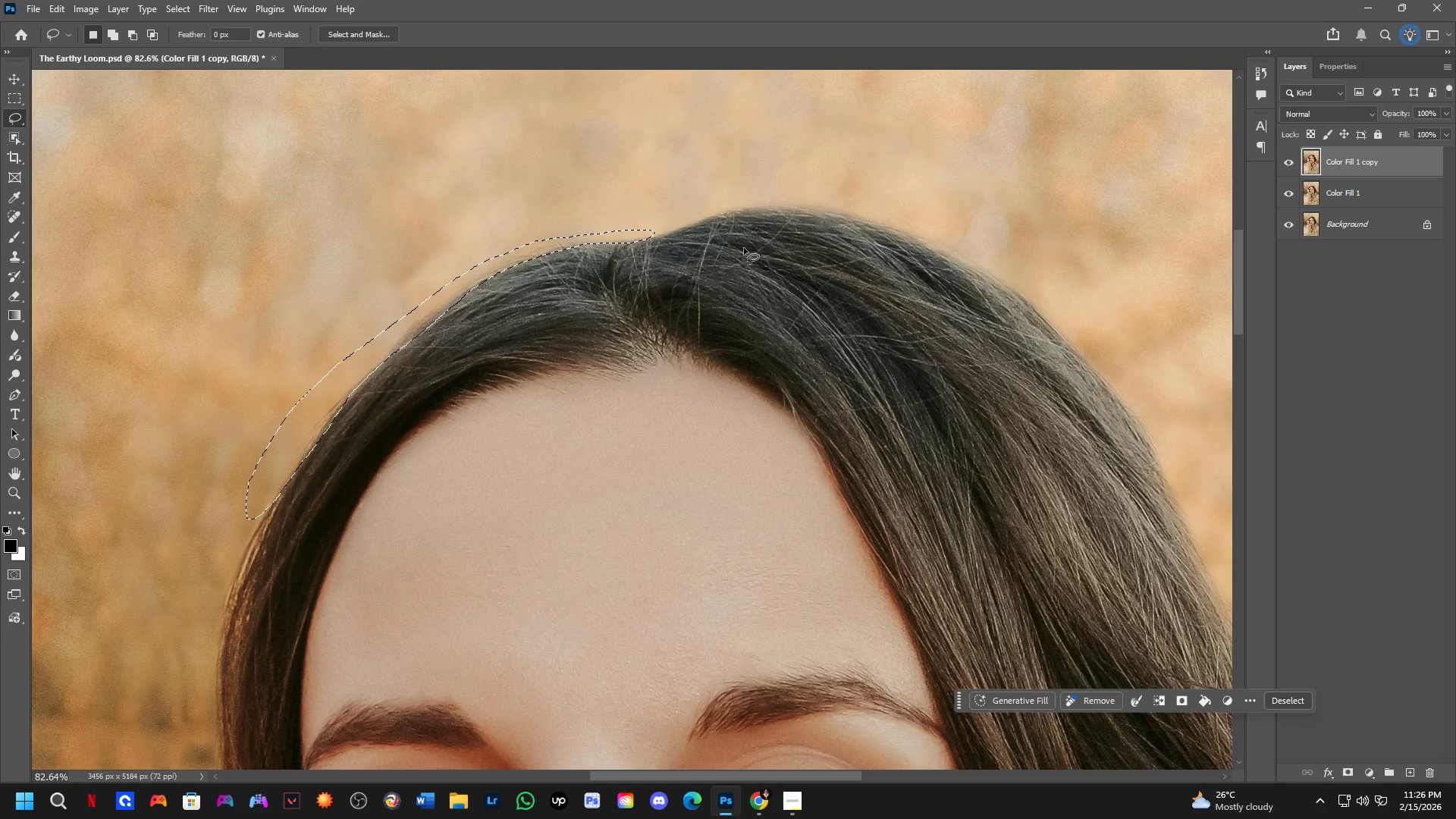 
hold_key(key=Space, duration=0.55)
 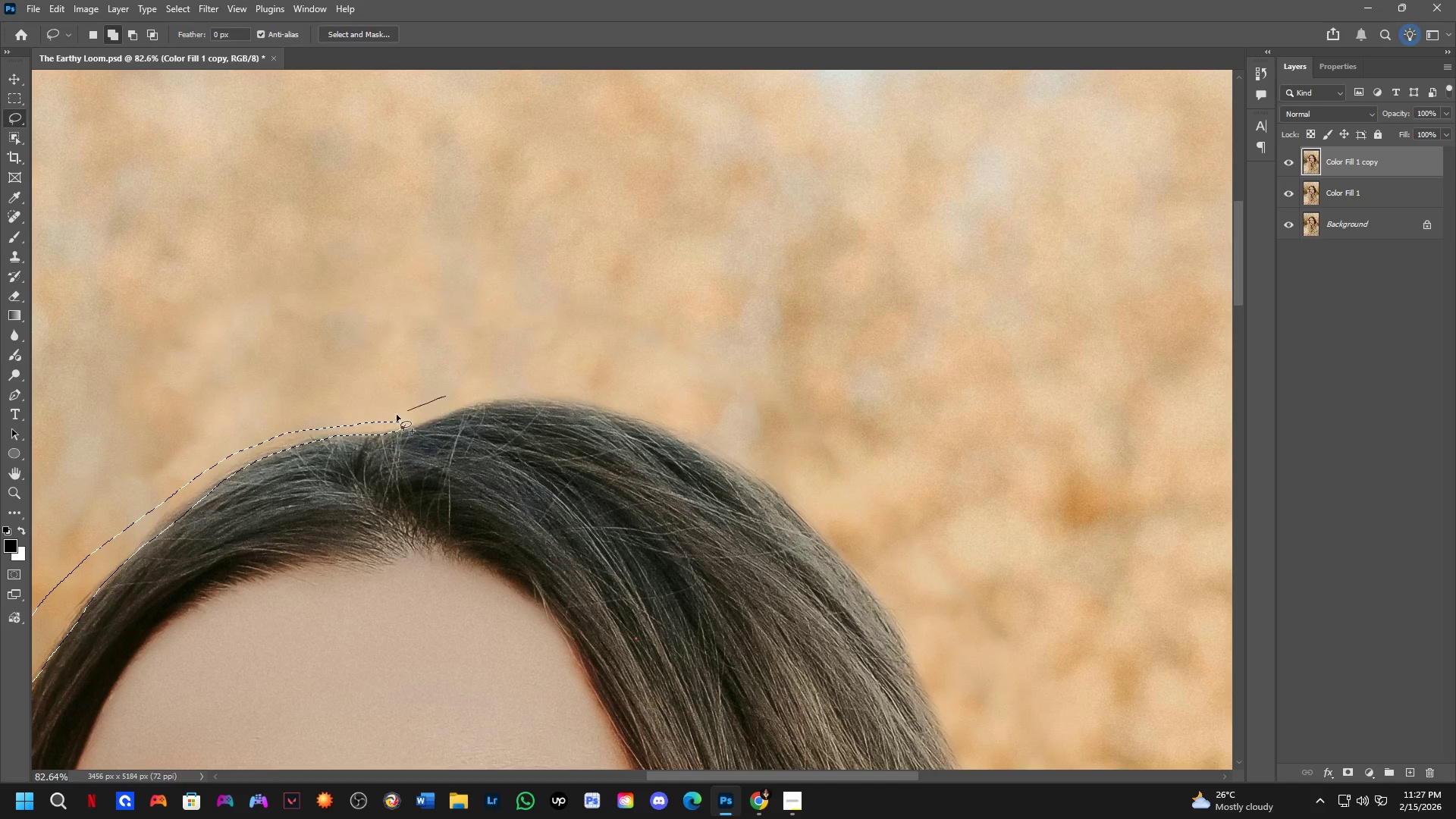 
left_click_drag(start_coordinate=[738, 243], to_coordinate=[488, 435])
 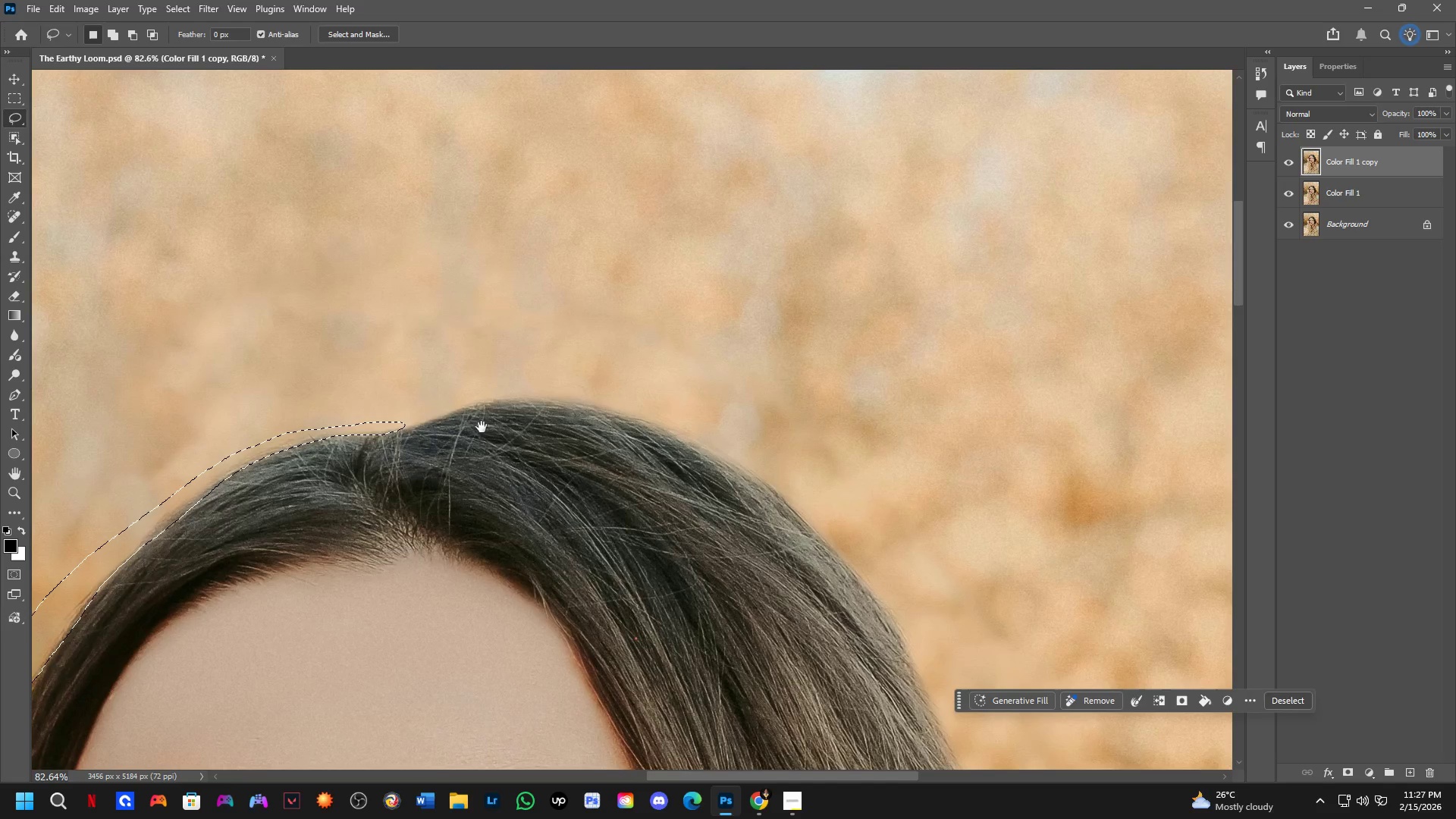 
hold_key(key=Space, duration=5.88)
 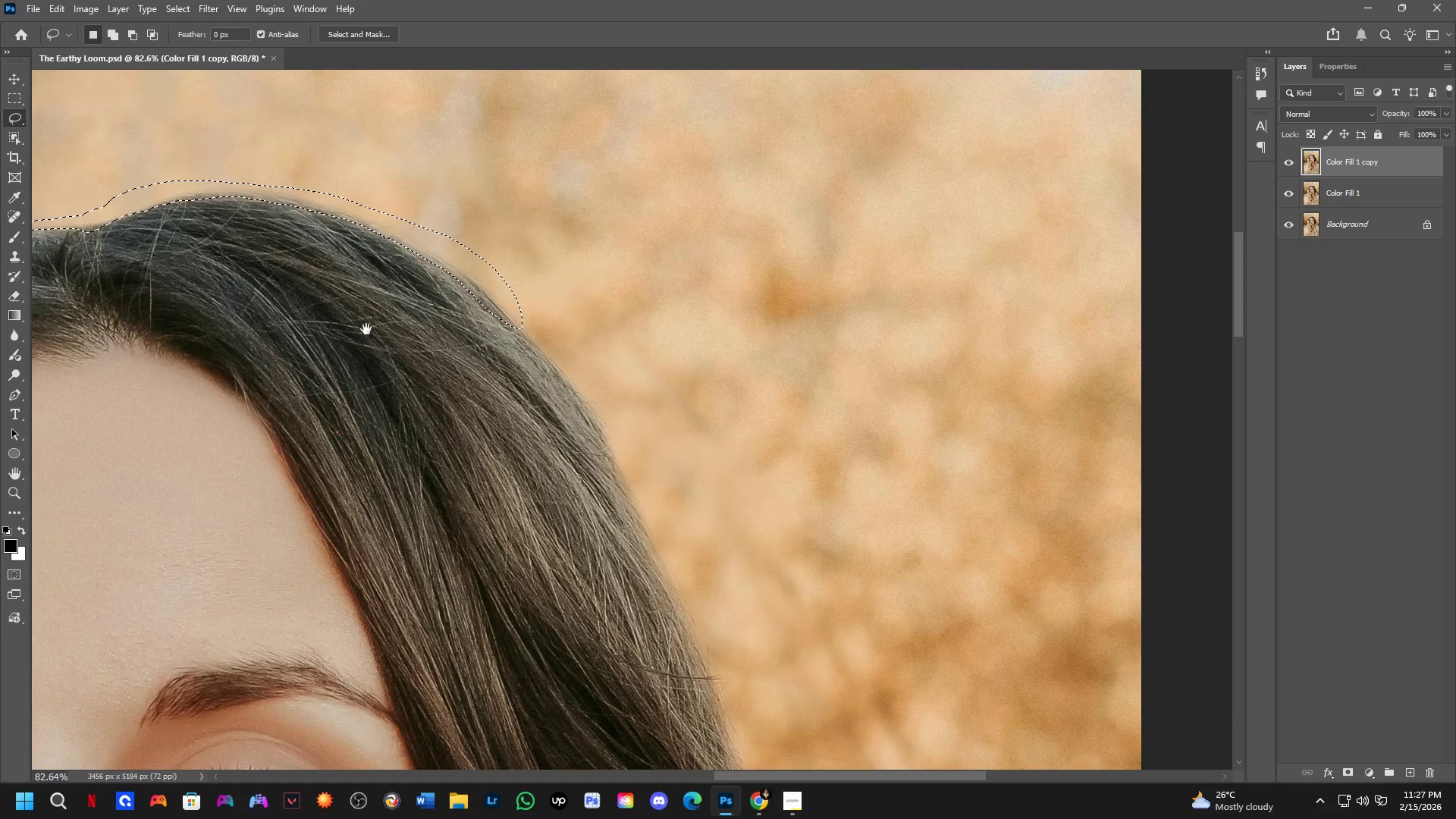 
key(Shift+ShiftLeft)
 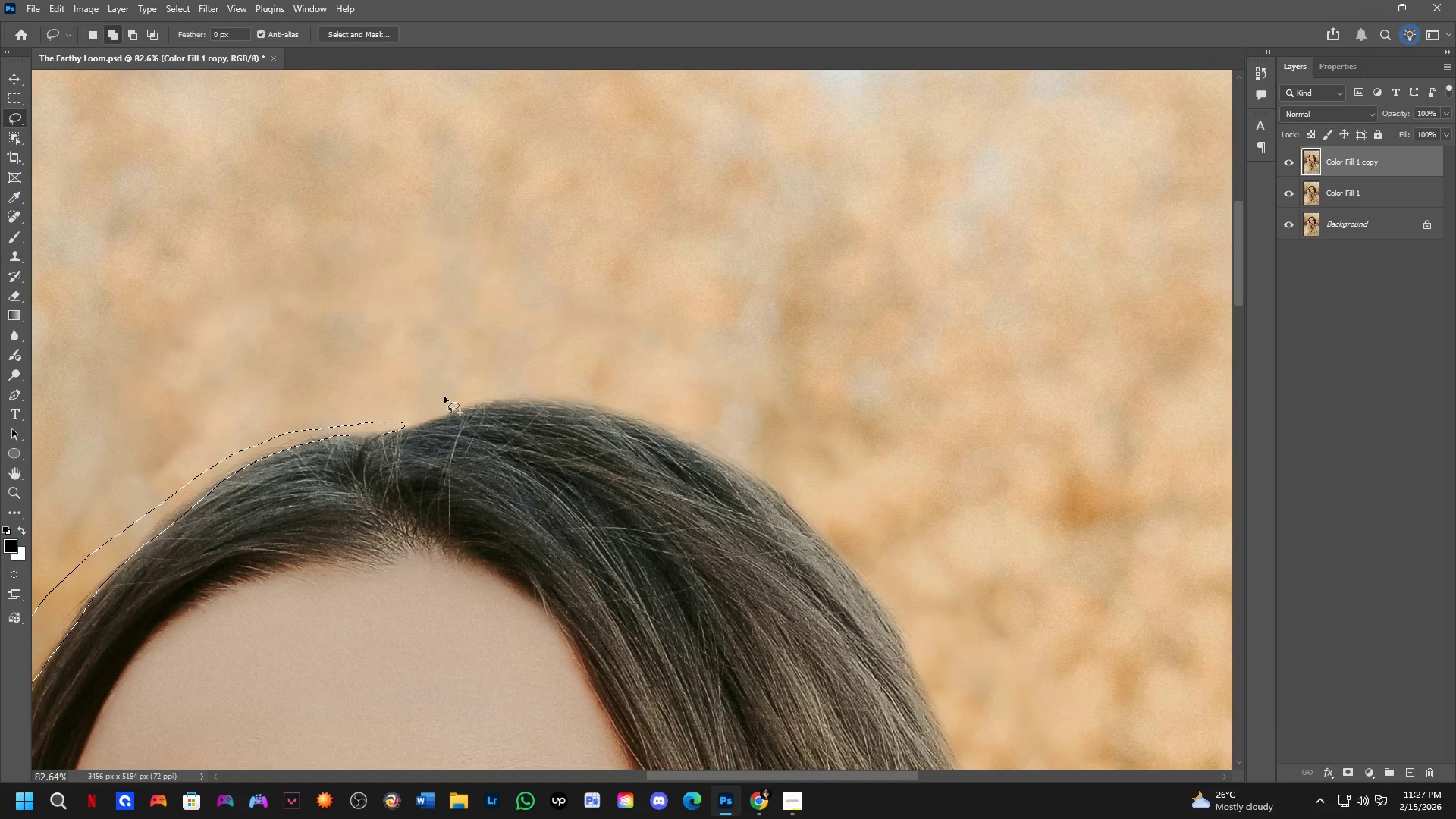 
left_click_drag(start_coordinate=[446, 397], to_coordinate=[520, 398])
 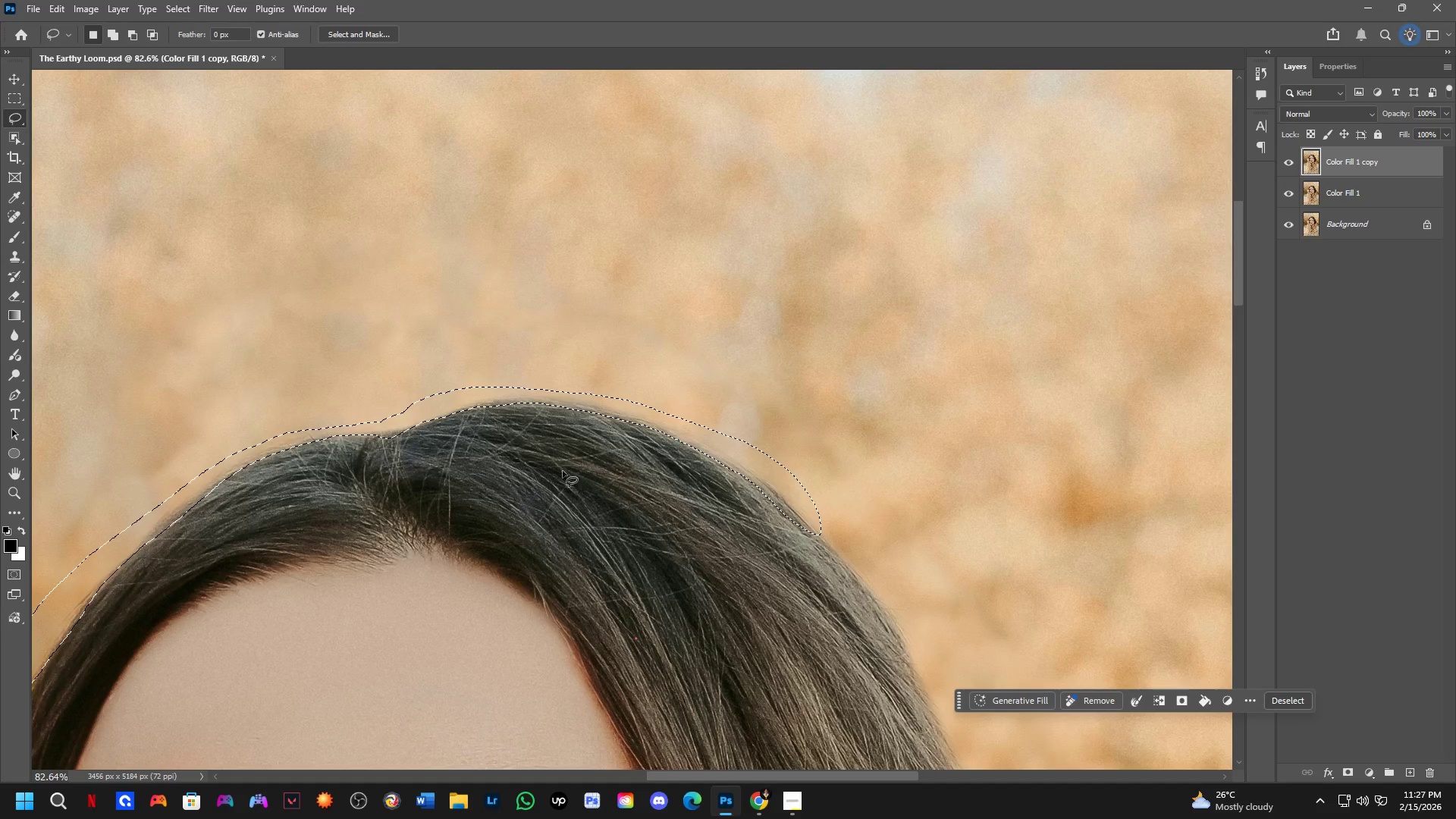 
hold_key(key=Space, duration=0.61)
 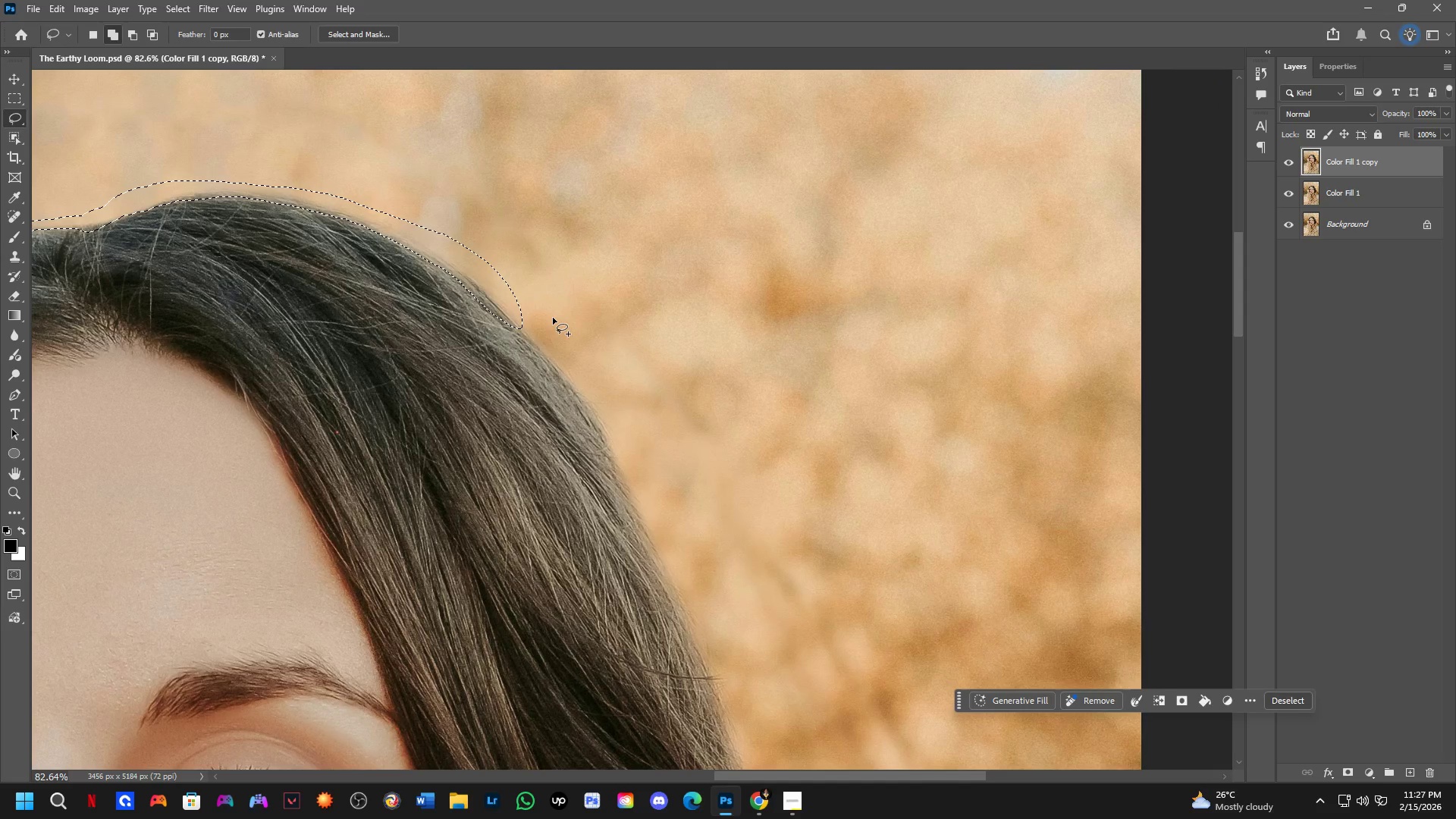 
left_click_drag(start_coordinate=[665, 535], to_coordinate=[366, 329])
 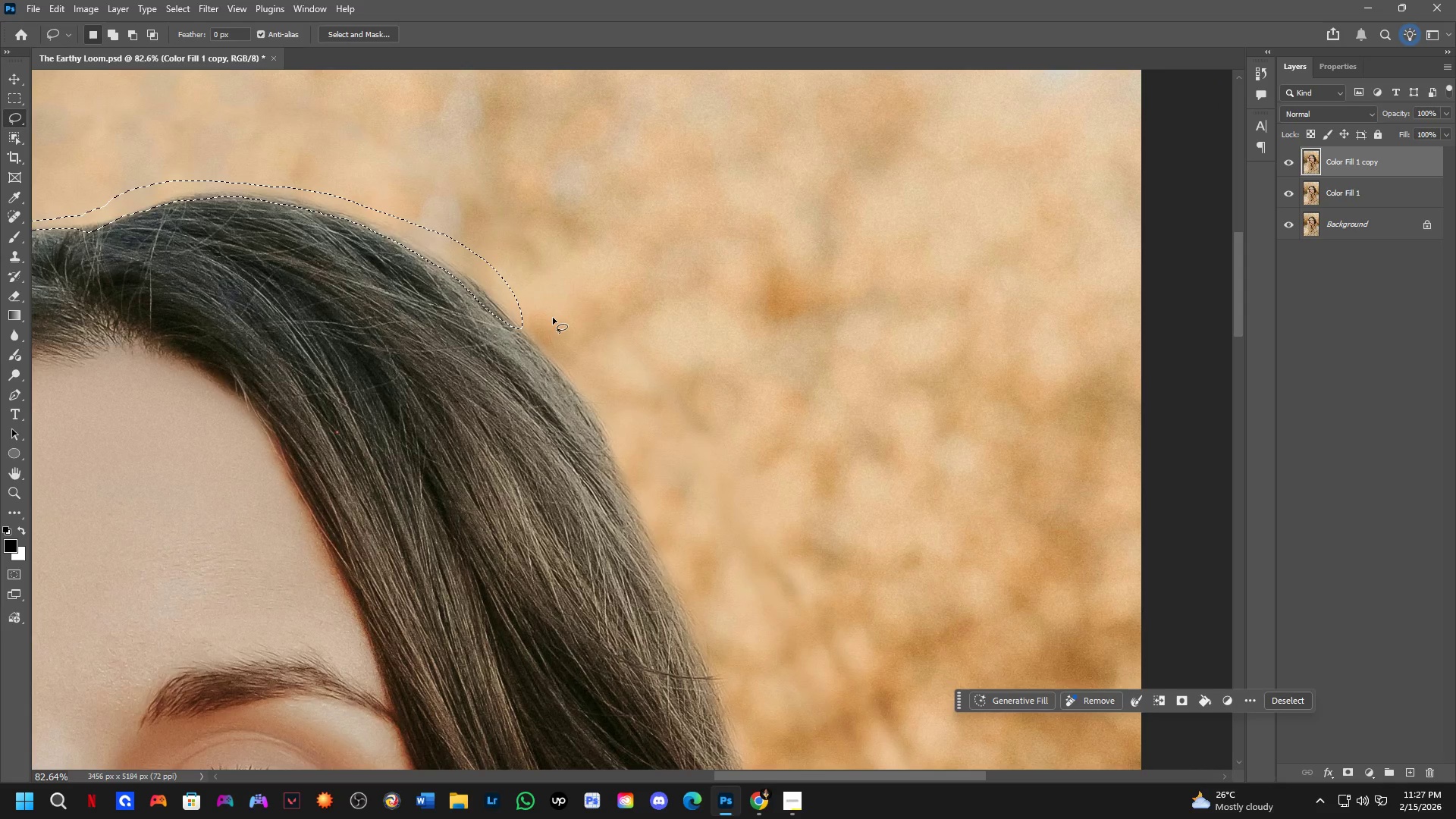 
hold_key(key=ShiftLeft, duration=0.36)
left_click_drag(start_coordinate=[553, 318], to_coordinate=[513, 306])
 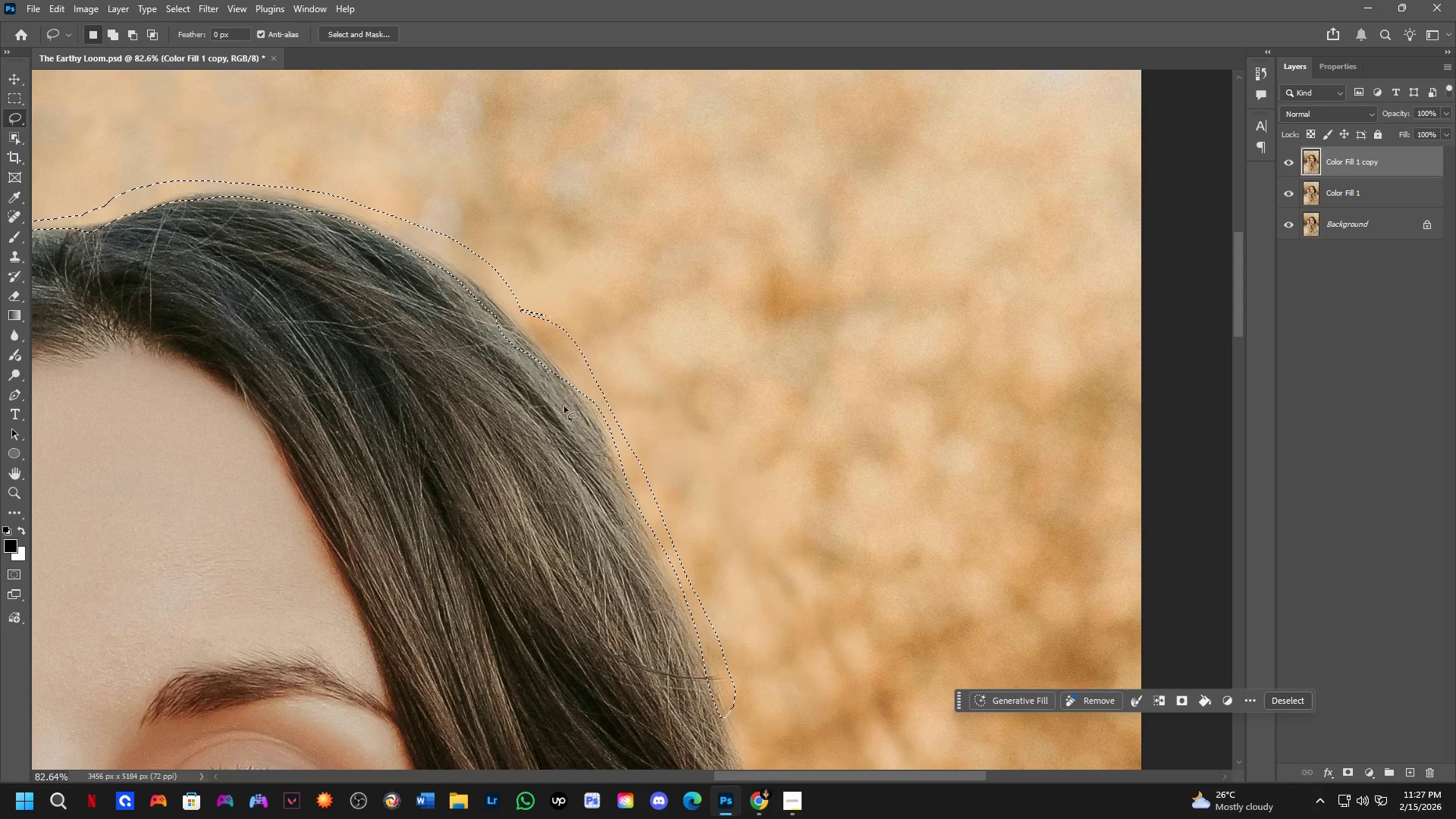 
hold_key(key=ShiftLeft, duration=0.58)
left_click_drag(start_coordinate=[559, 377], to_coordinate=[550, 351])
 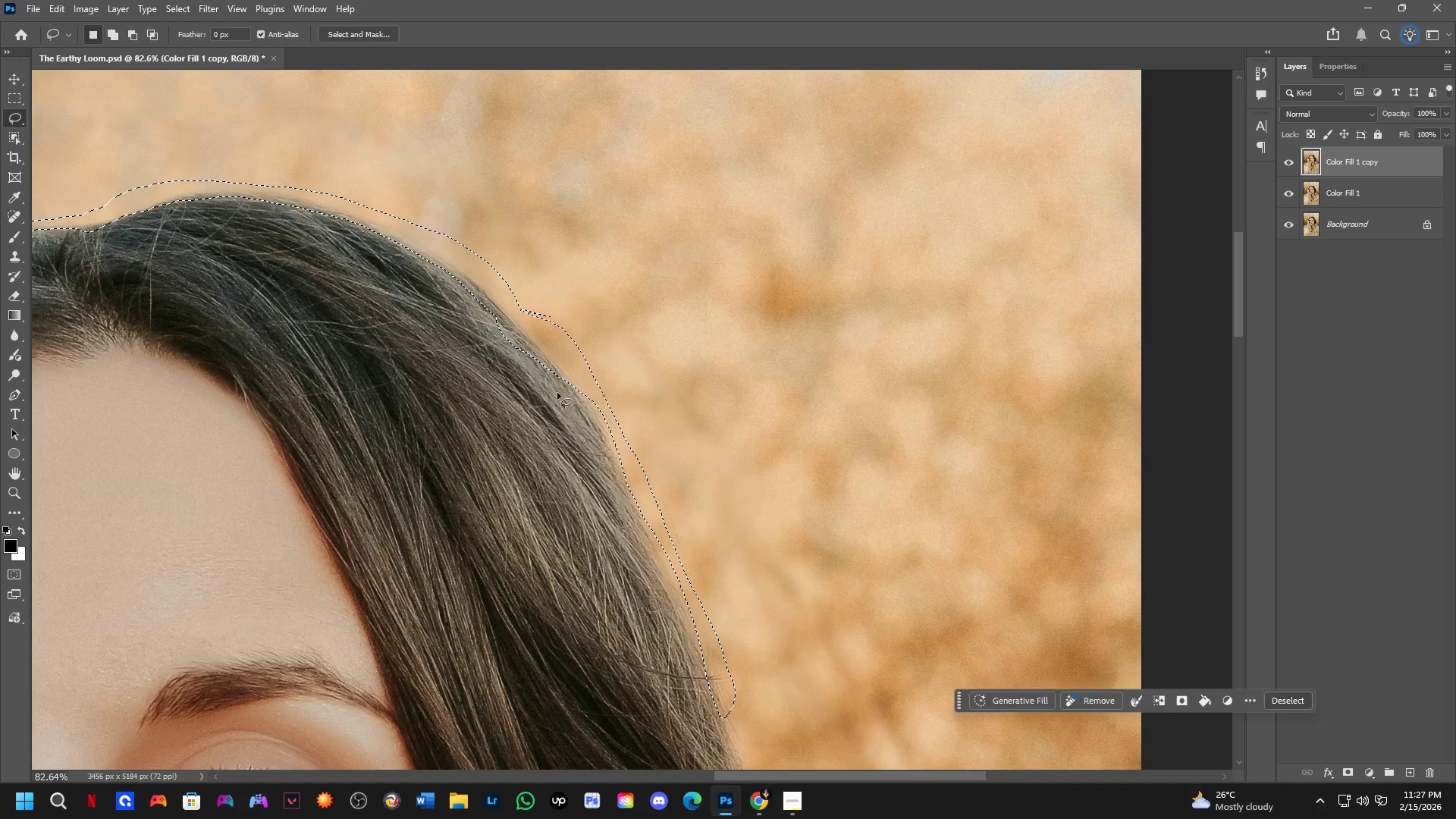 
hold_key(key=Space, duration=0.64)
 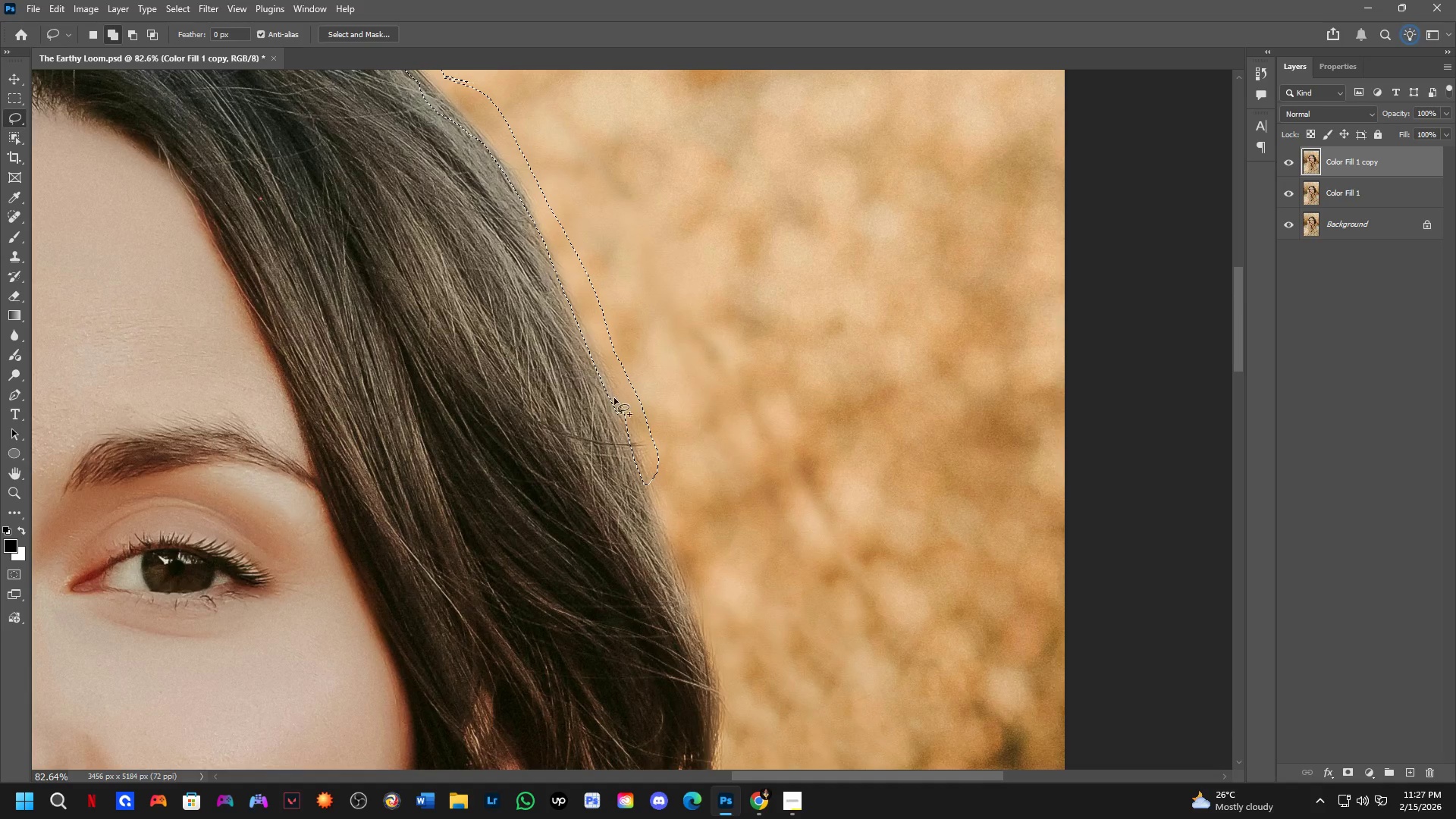 
left_click_drag(start_coordinate=[610, 538], to_coordinate=[534, 304])
 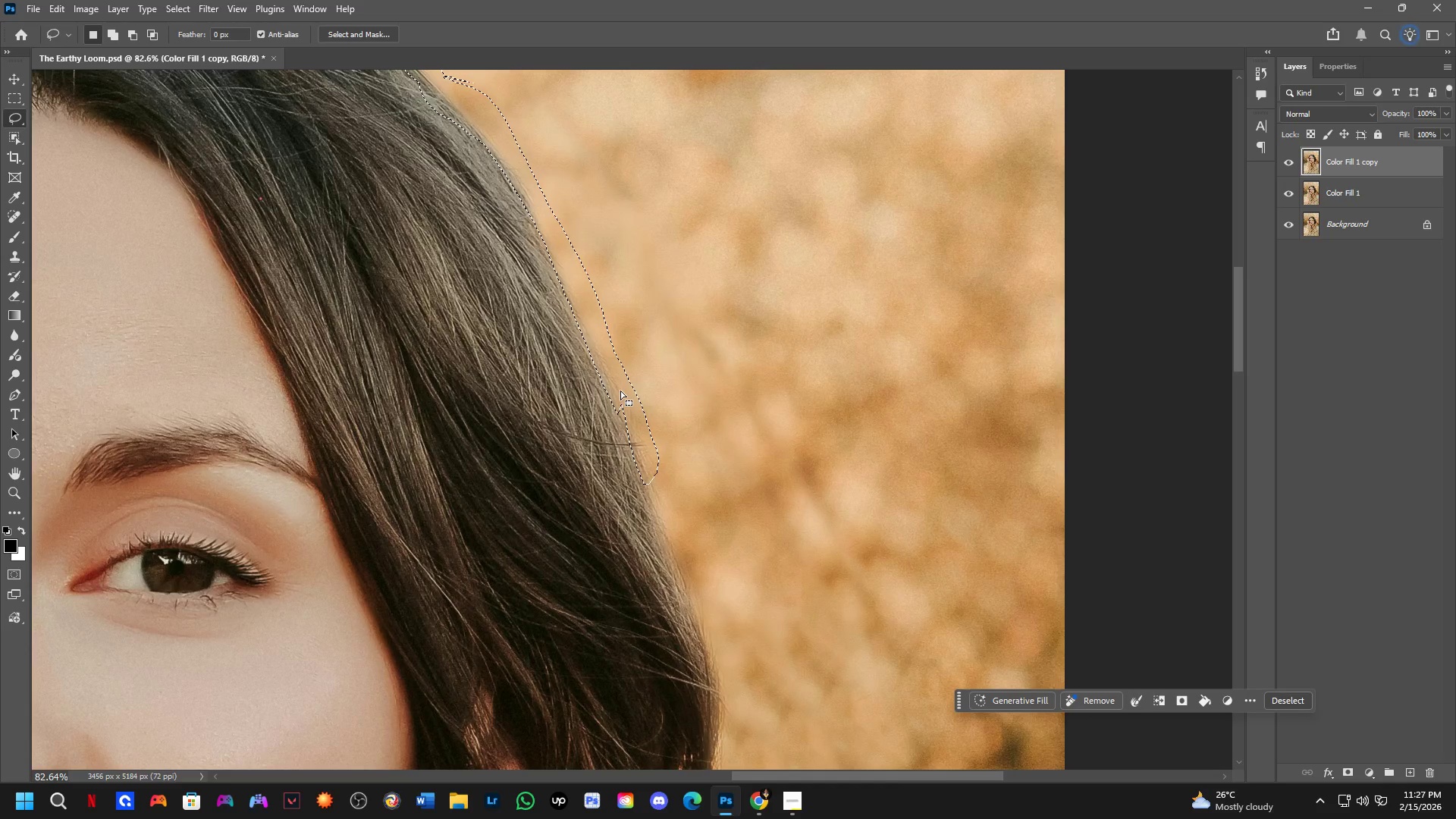 
key(Shift+ShiftLeft)
 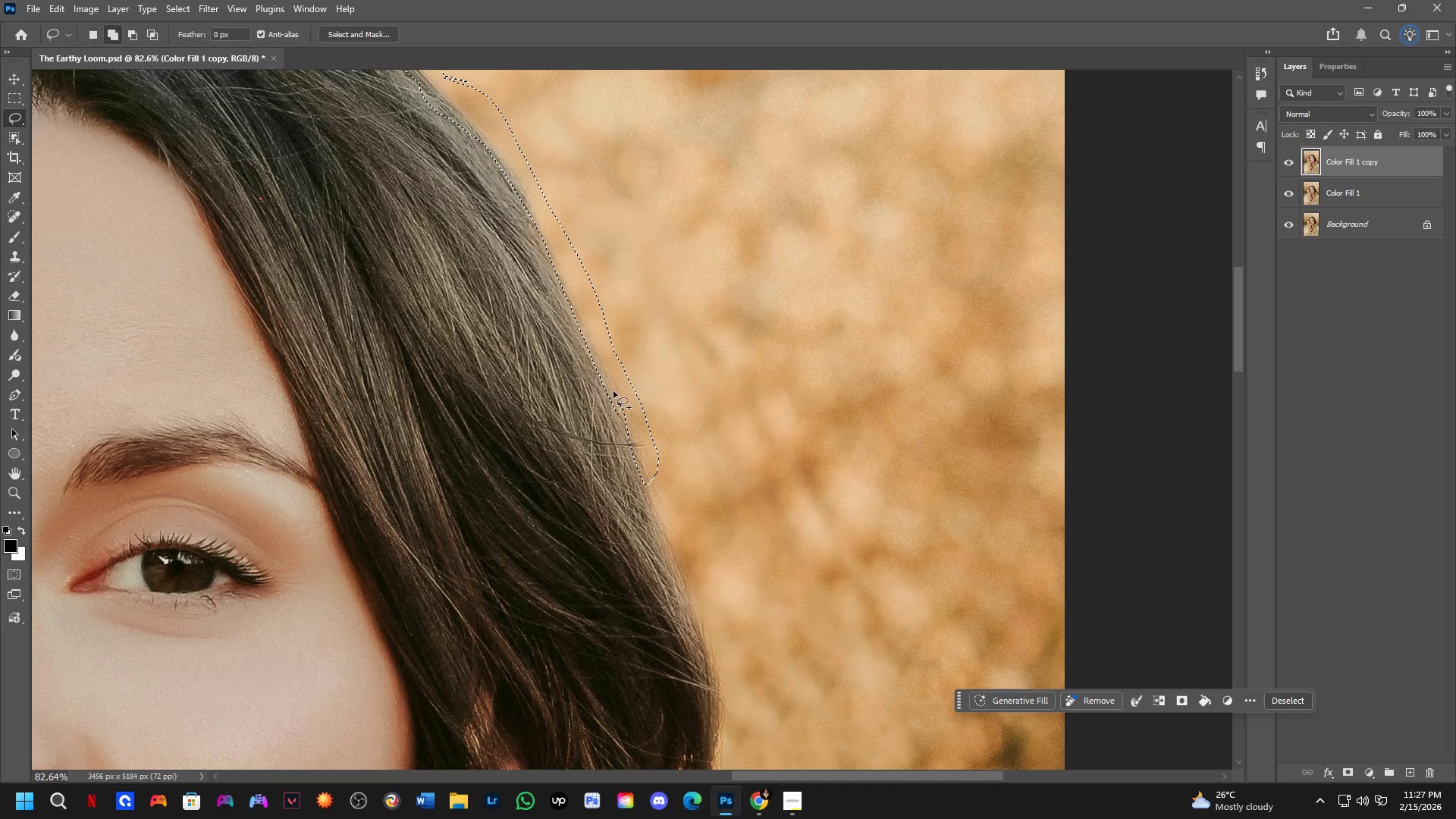 
left_click_drag(start_coordinate=[613, 391], to_coordinate=[606, 363])
 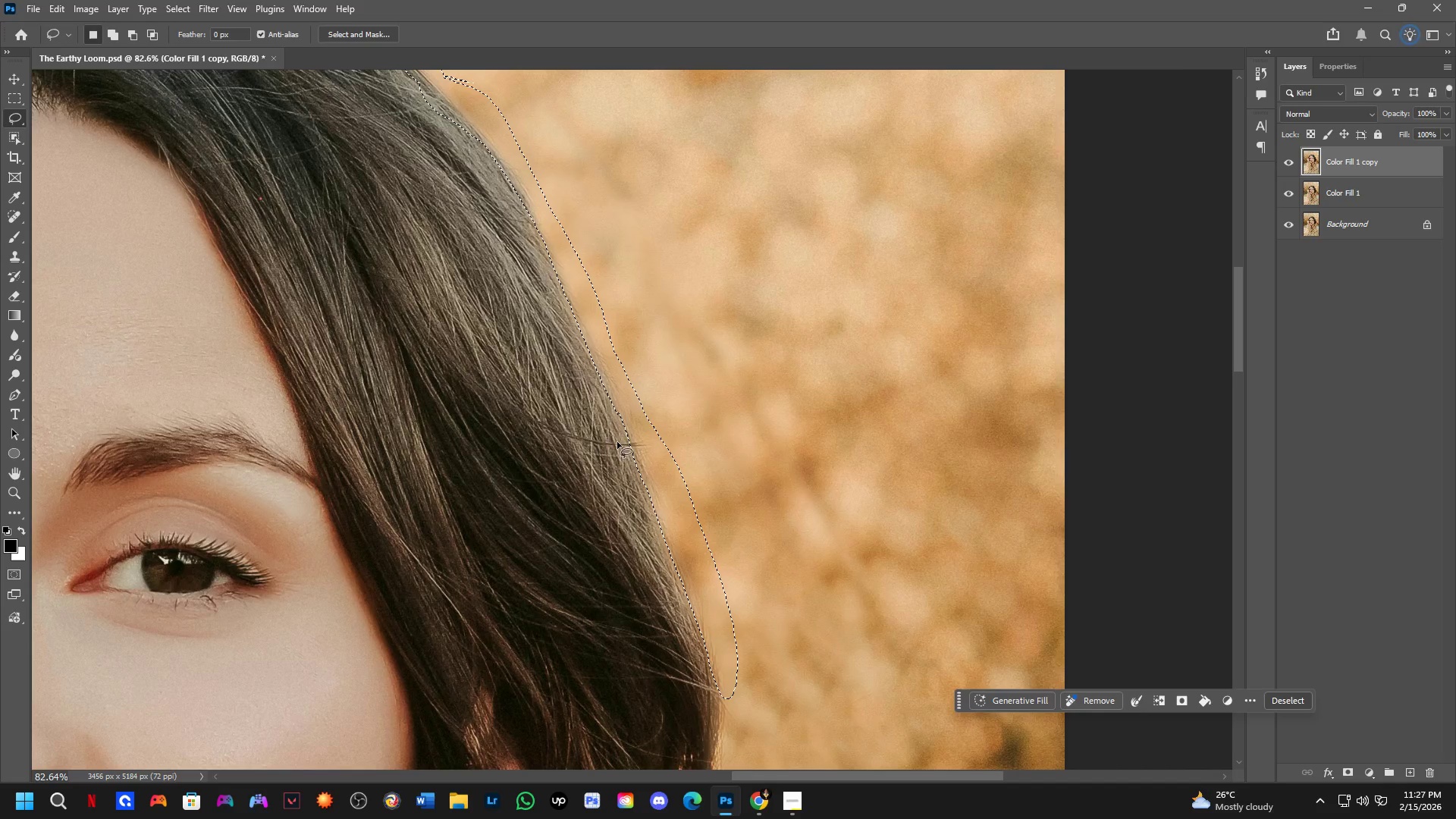 
hold_key(key=Space, duration=0.62)
 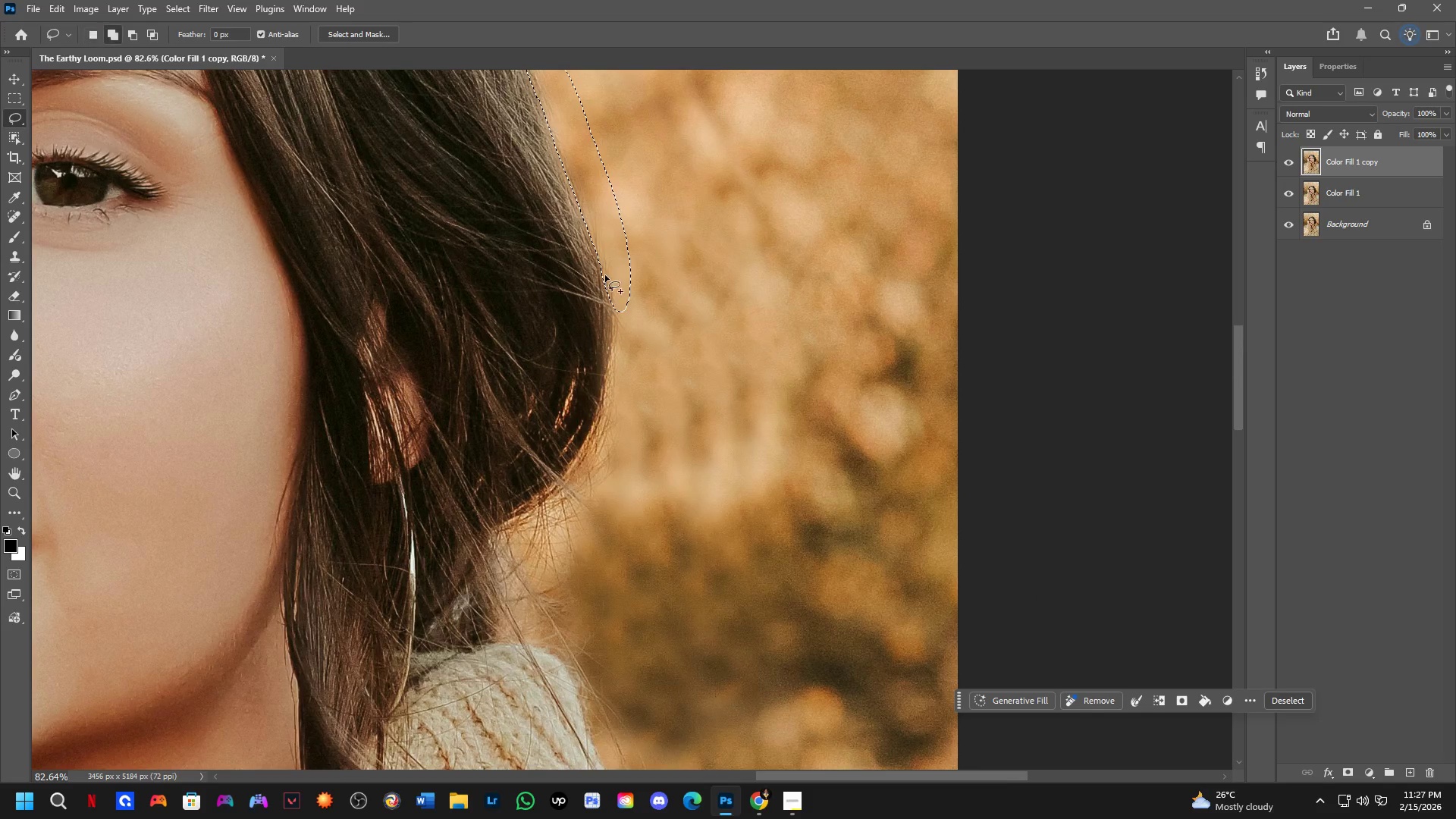 
left_click_drag(start_coordinate=[622, 561], to_coordinate=[515, 174])
 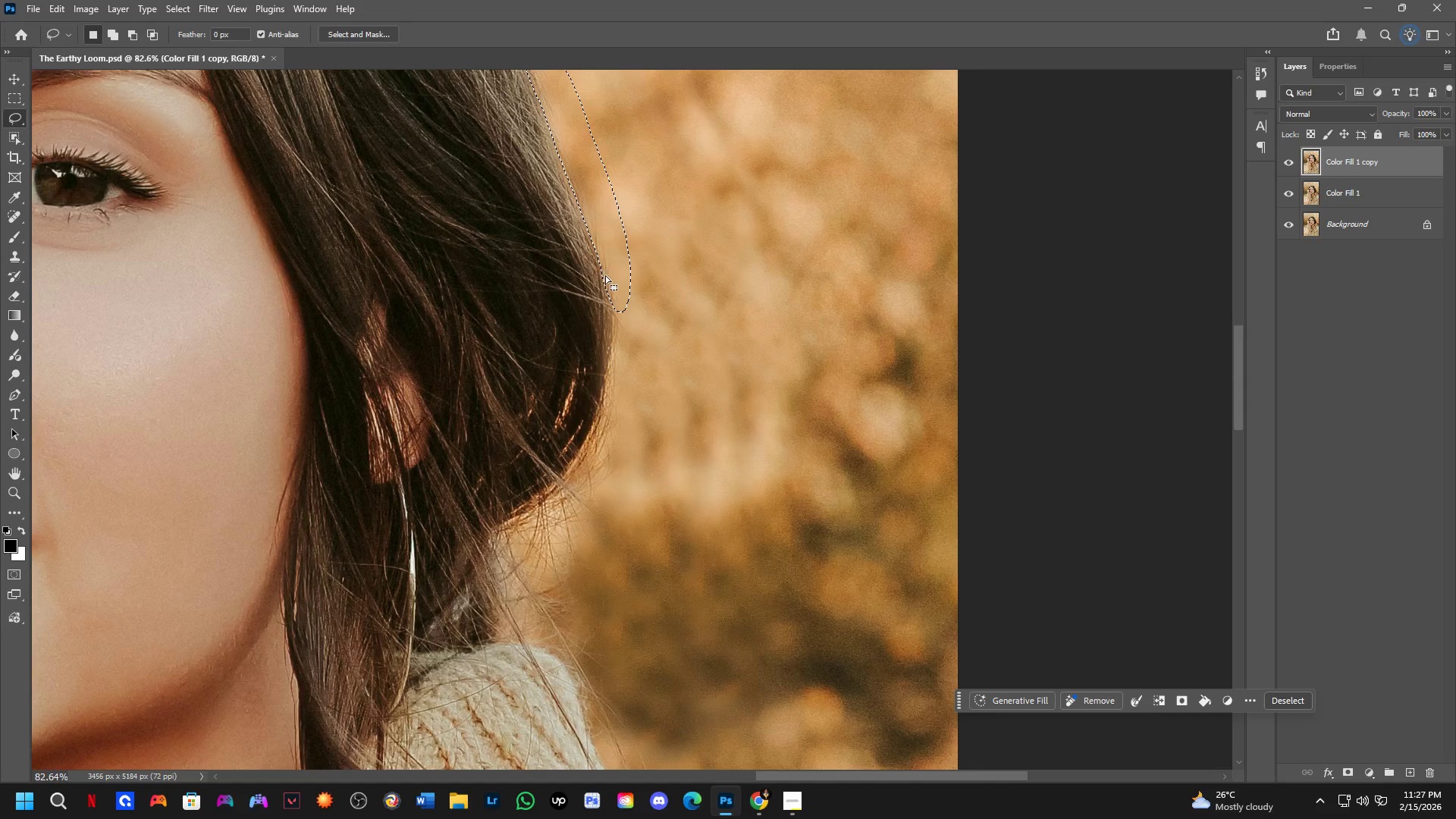 
key(Shift+ShiftLeft)
 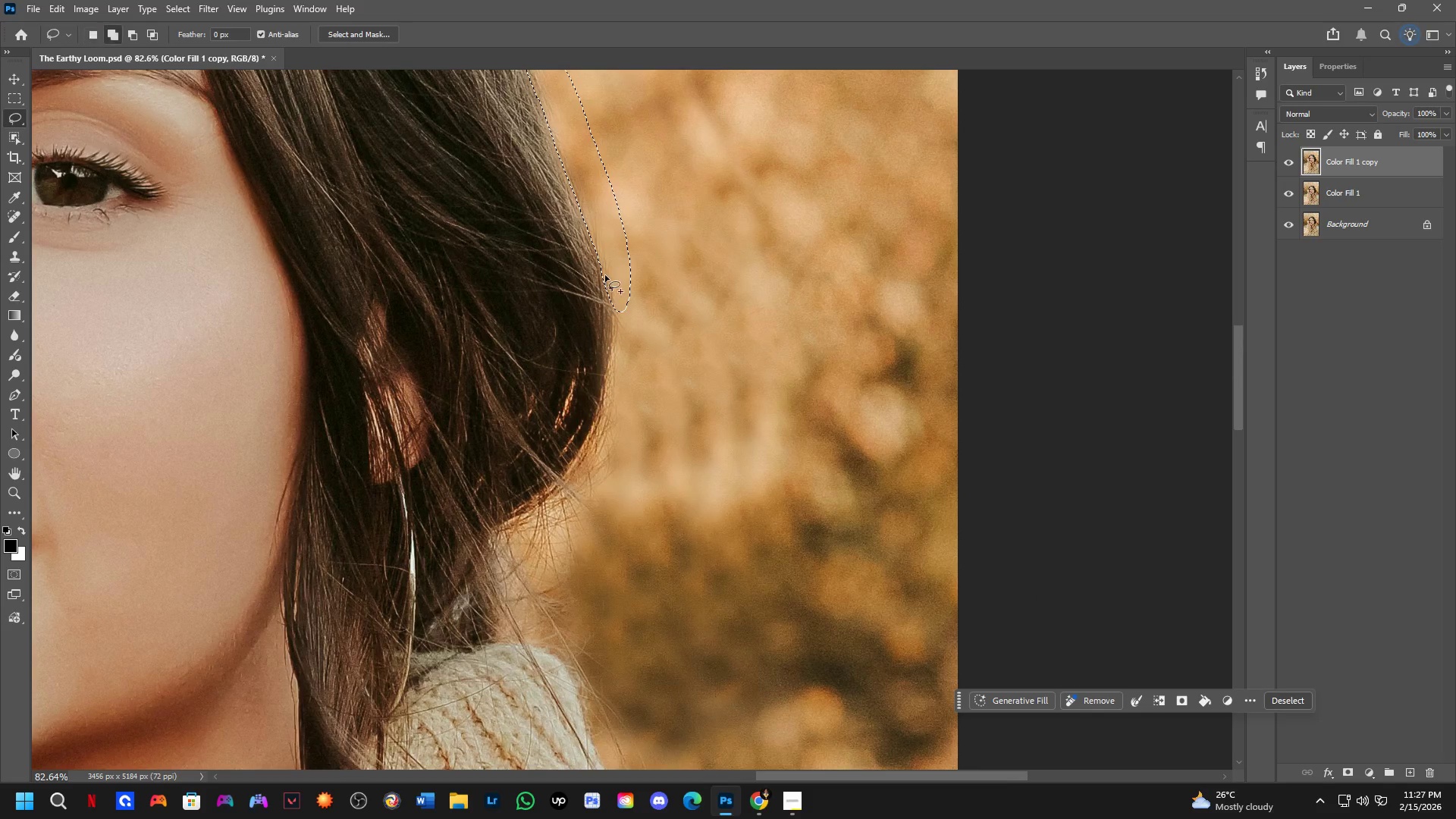 
left_click_drag(start_coordinate=[605, 278], to_coordinate=[612, 196])
 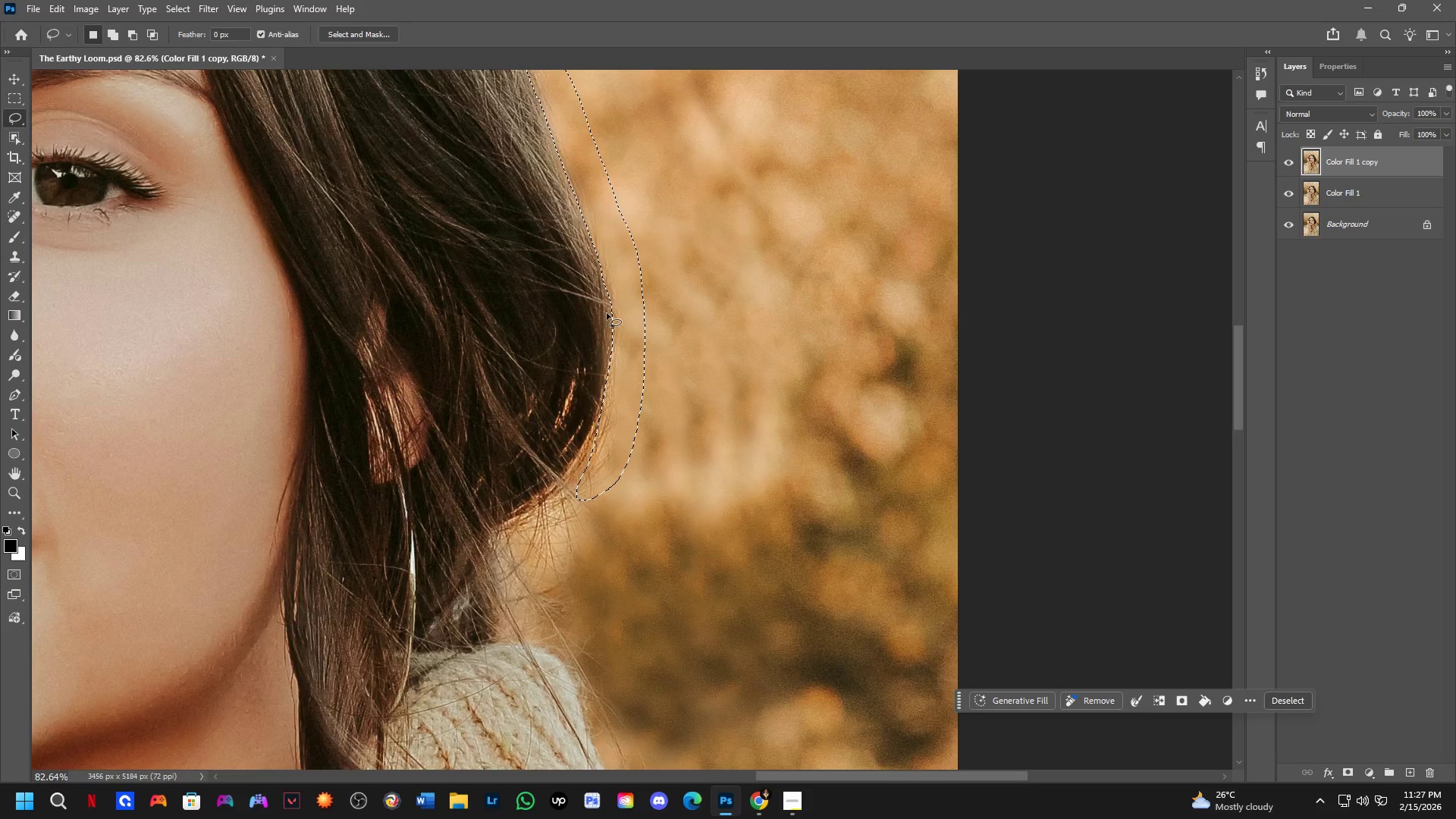 
hold_key(key=Space, duration=0.89)
 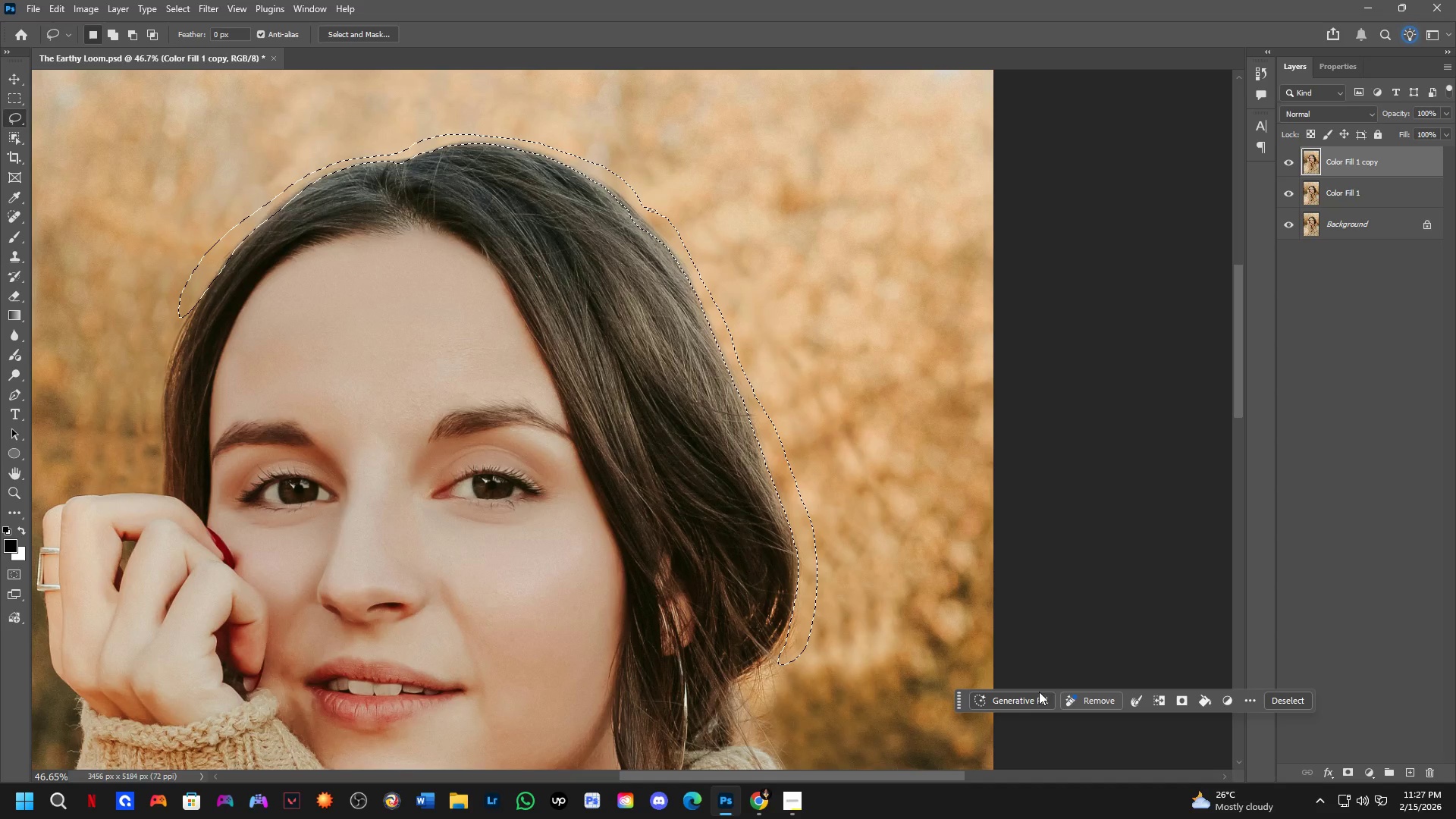 
left_click_drag(start_coordinate=[460, 301], to_coordinate=[634, 480])
 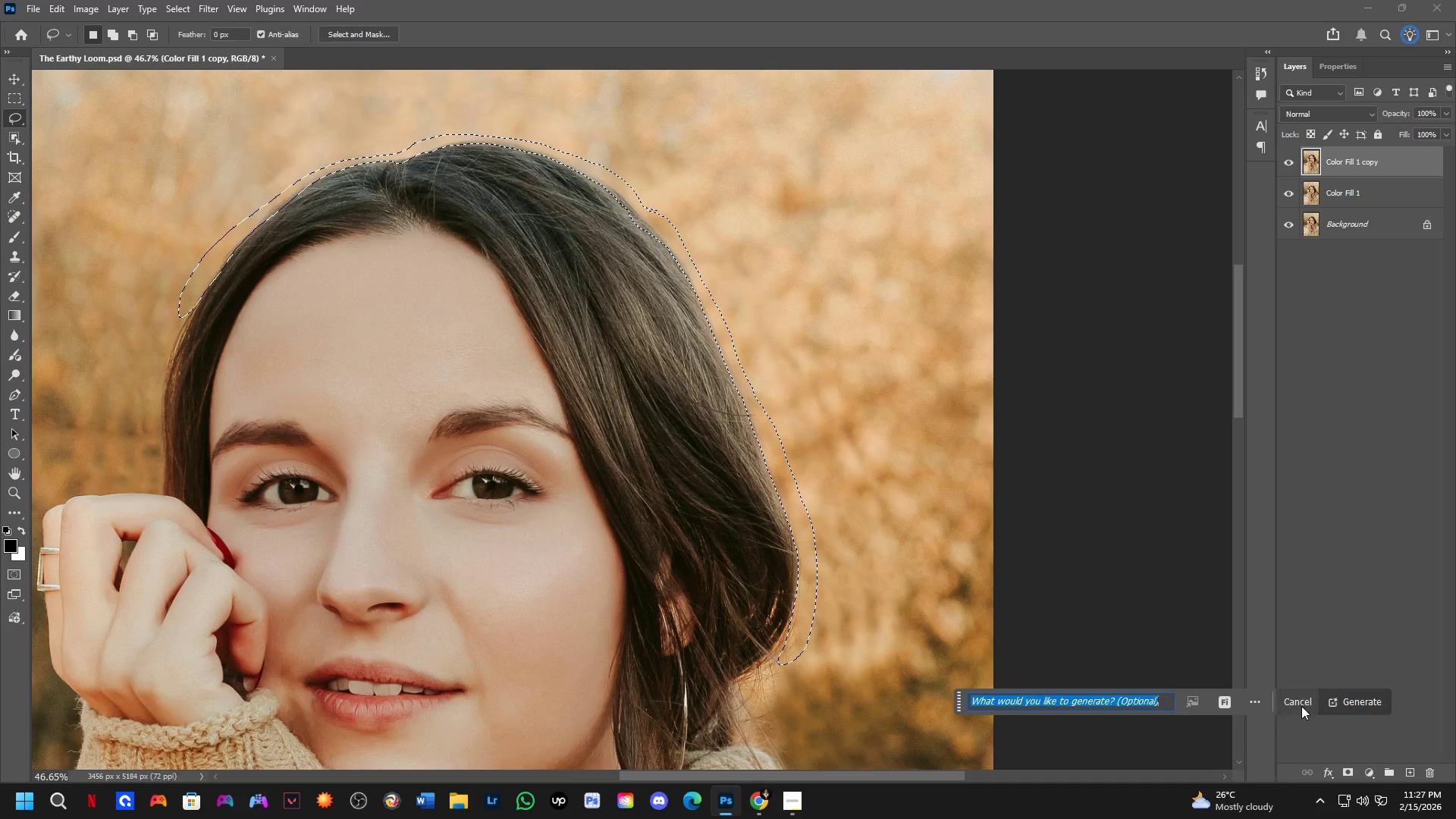 
scroll: coordinate [652, 491], scroll_direction: down, amount: 6.0
 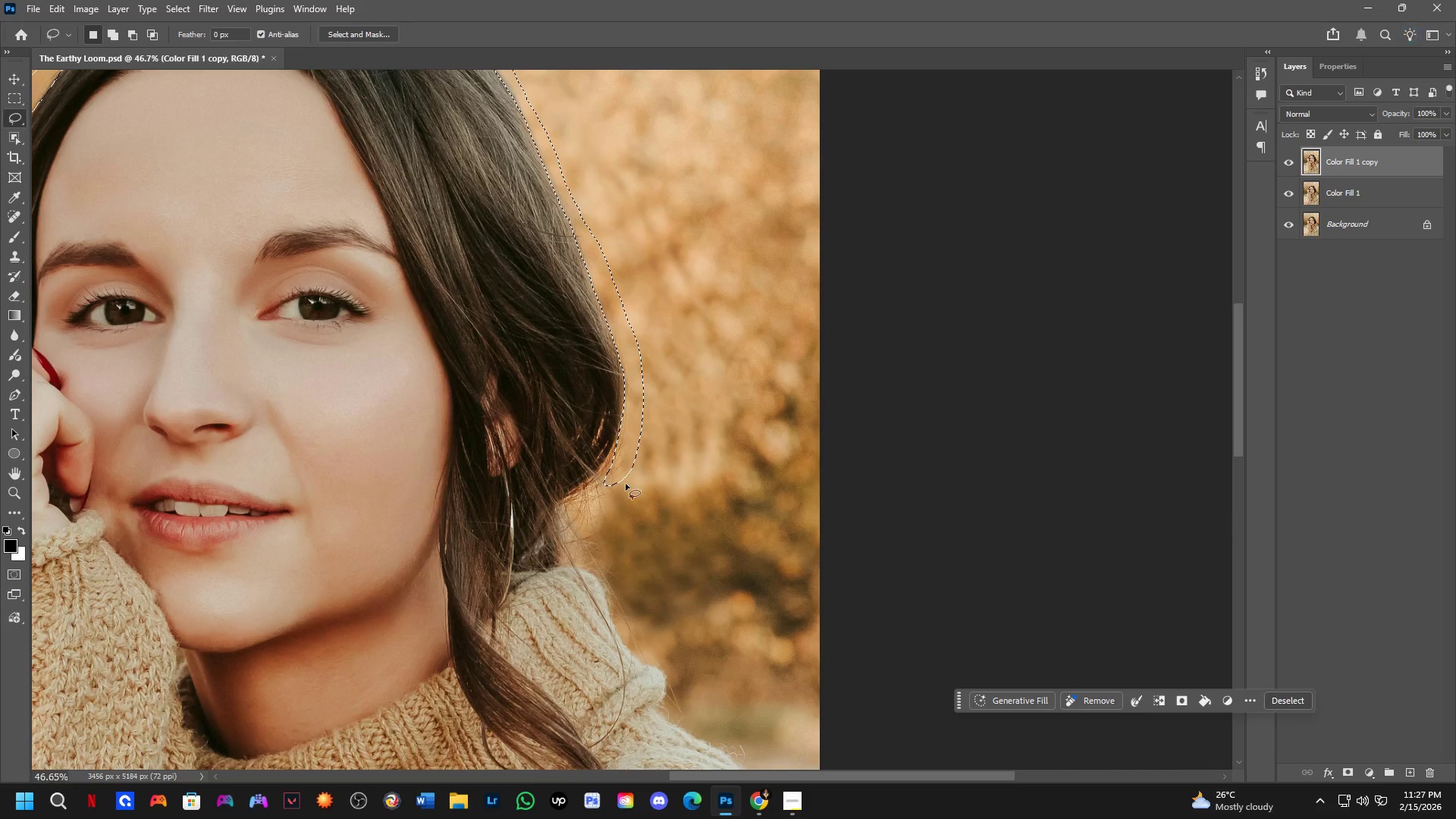 
left_click([1370, 696])
 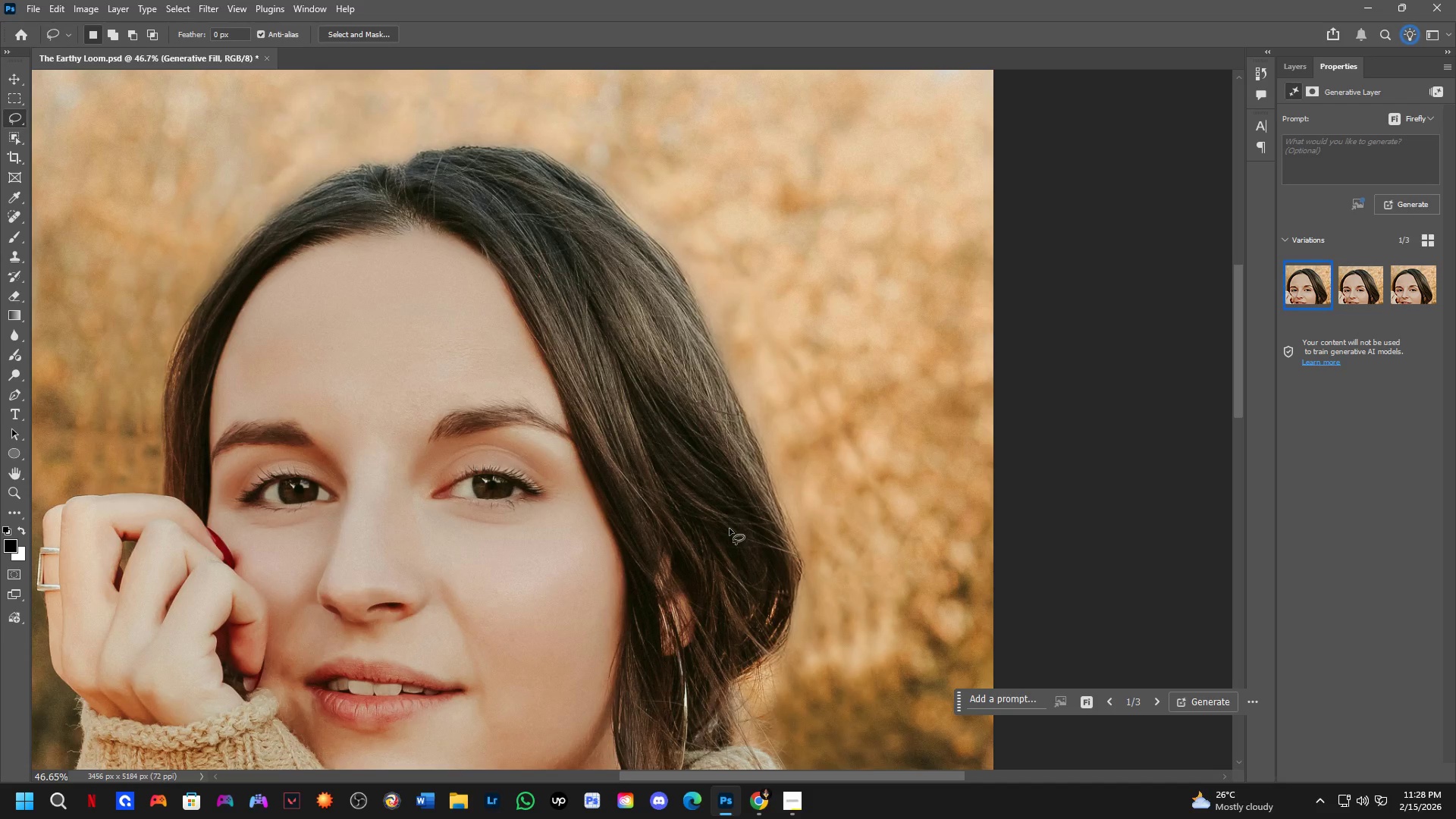 
wait(42.86)
 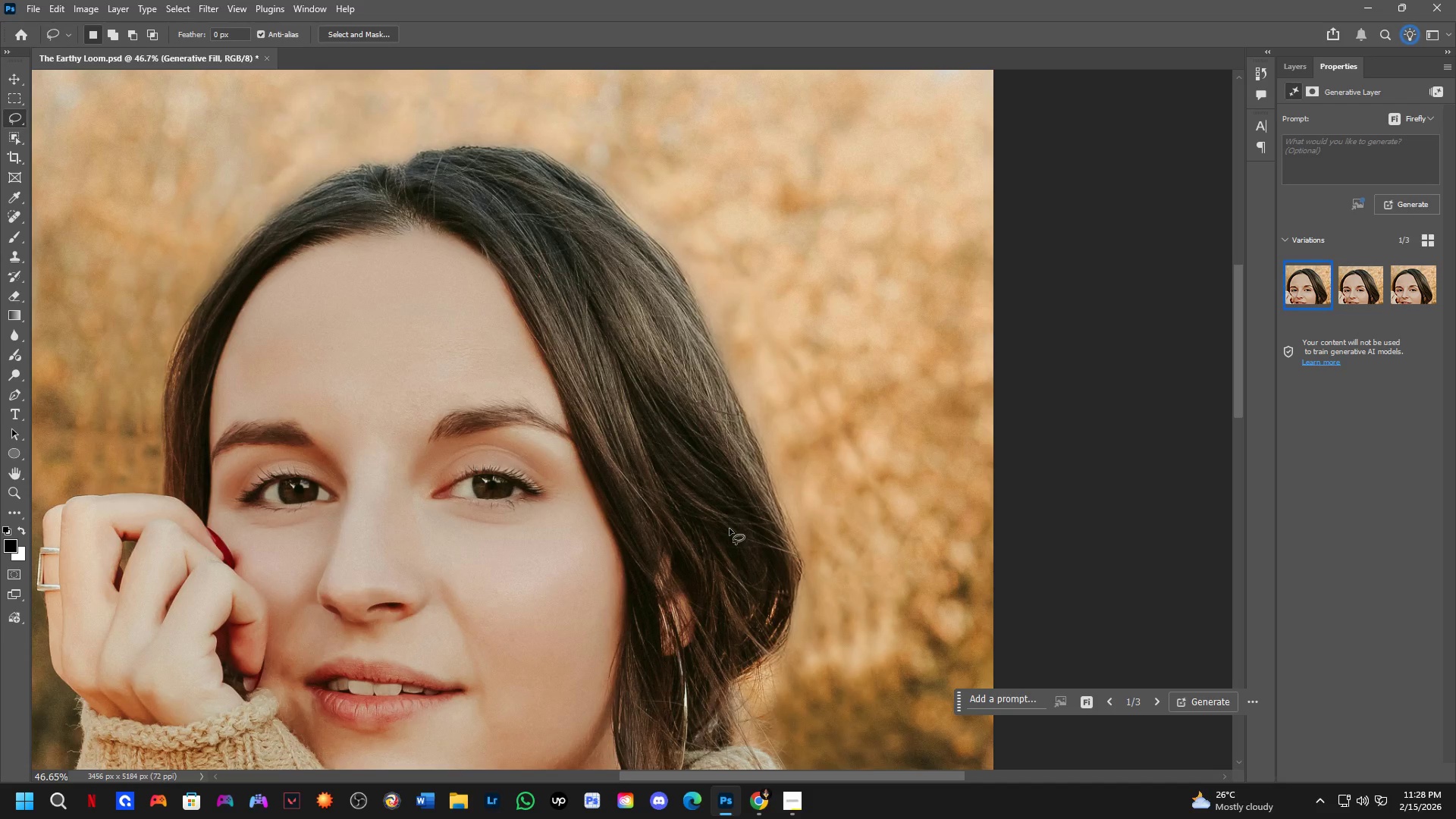 
hold_key(key=Space, duration=0.95)
 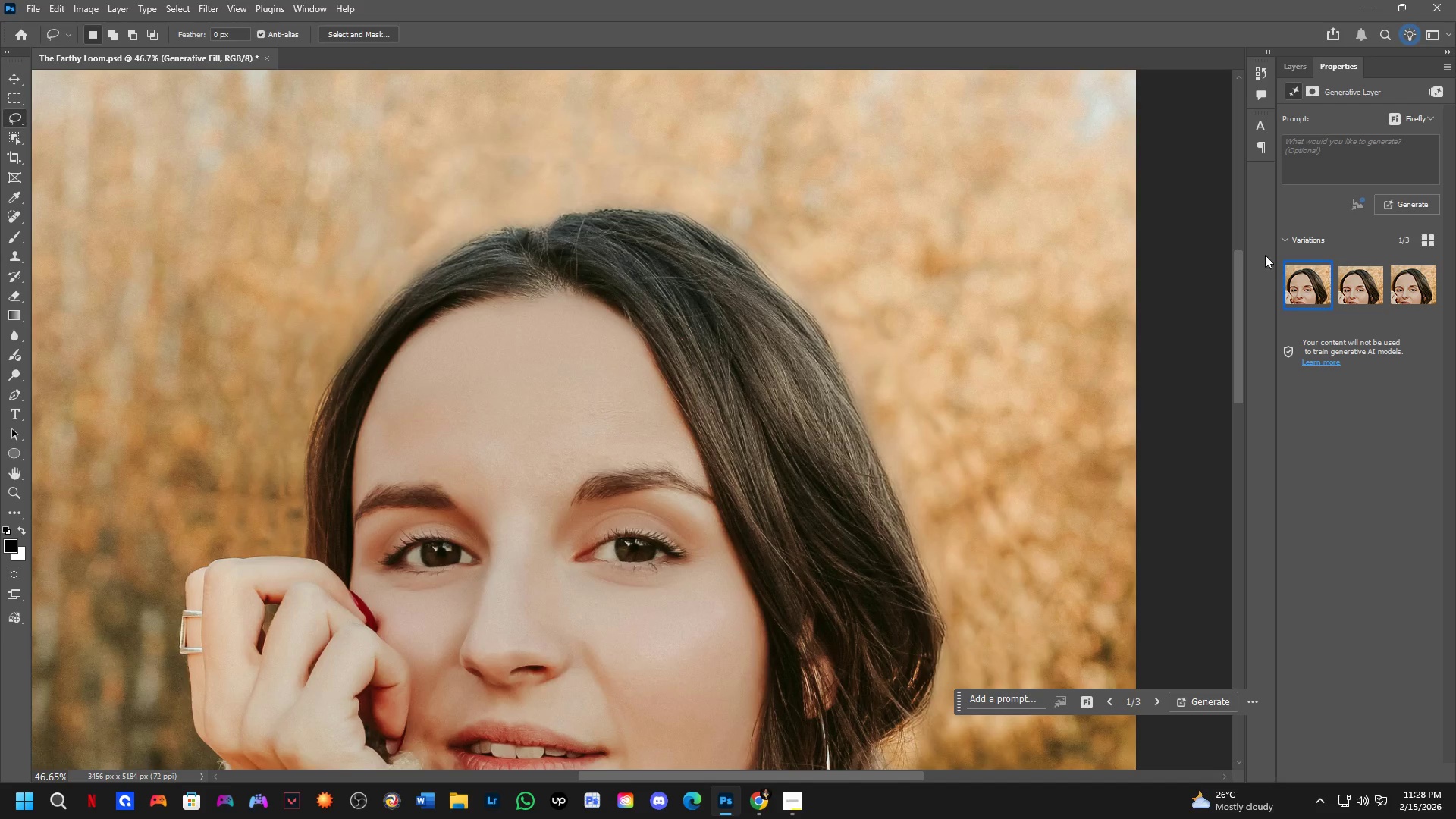 
left_click_drag(start_coordinate=[418, 297], to_coordinate=[560, 360])
 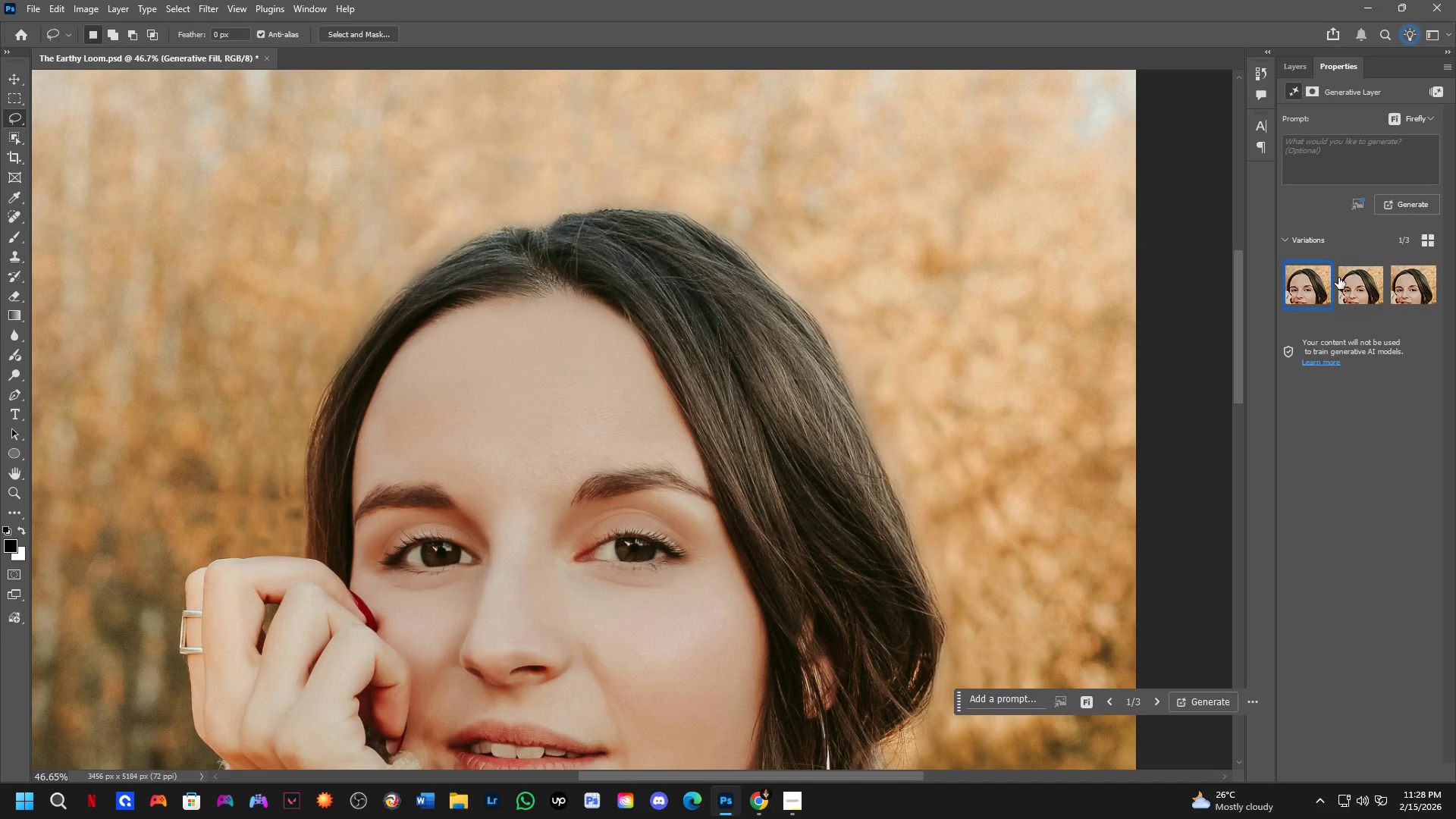 
left_click([1352, 296])
 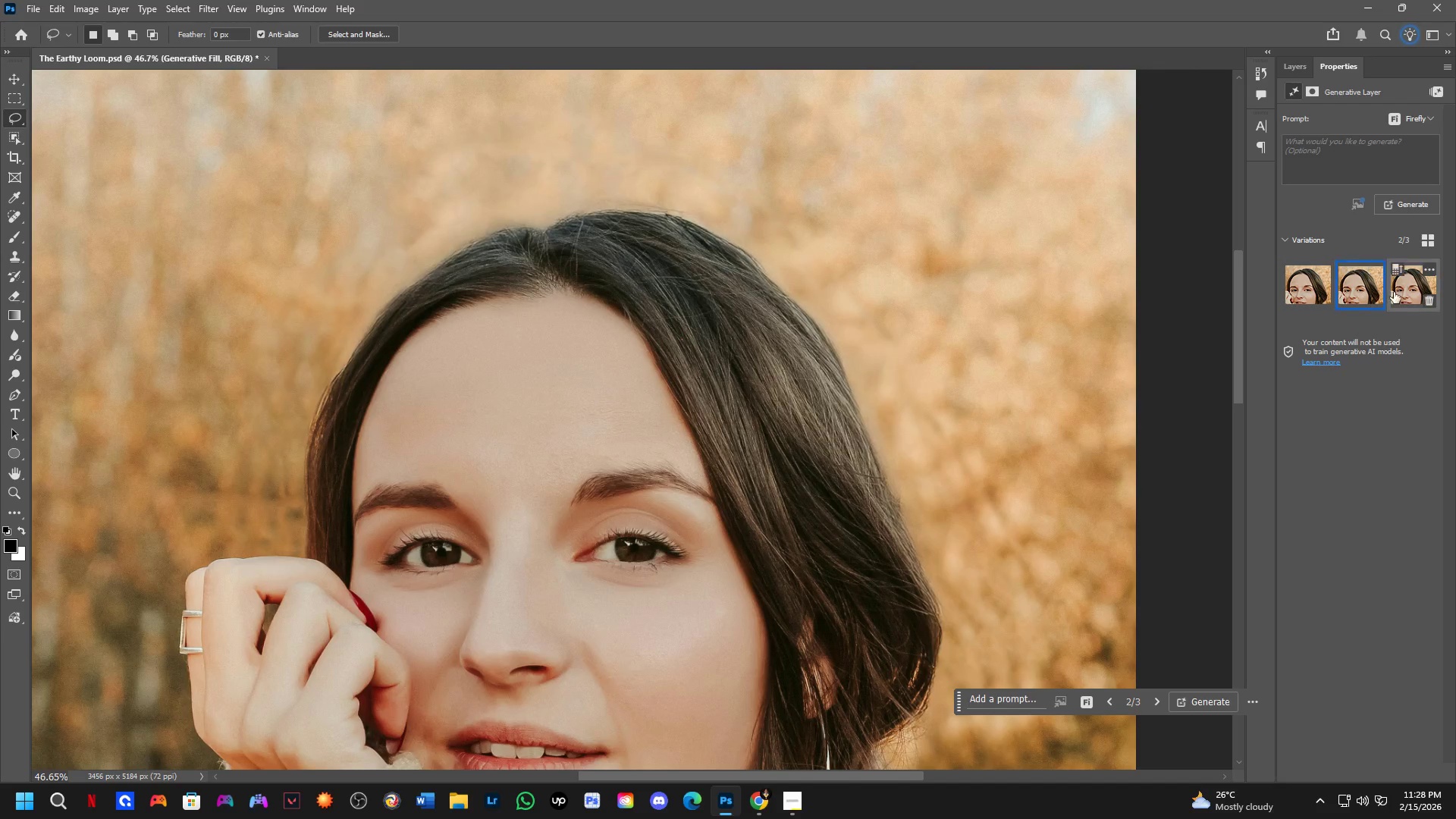 
left_click([1405, 289])
 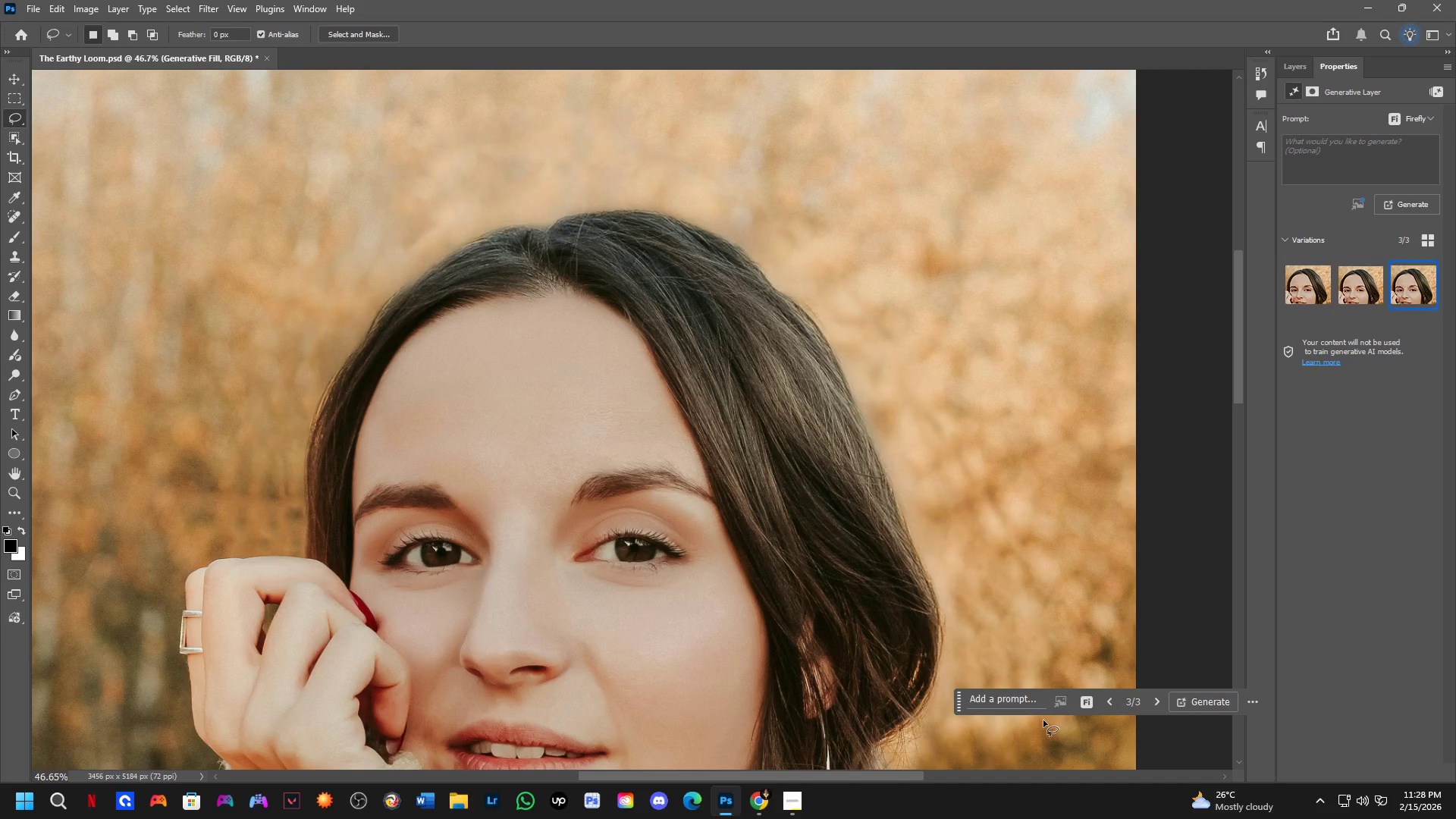 
left_click([1082, 698])
 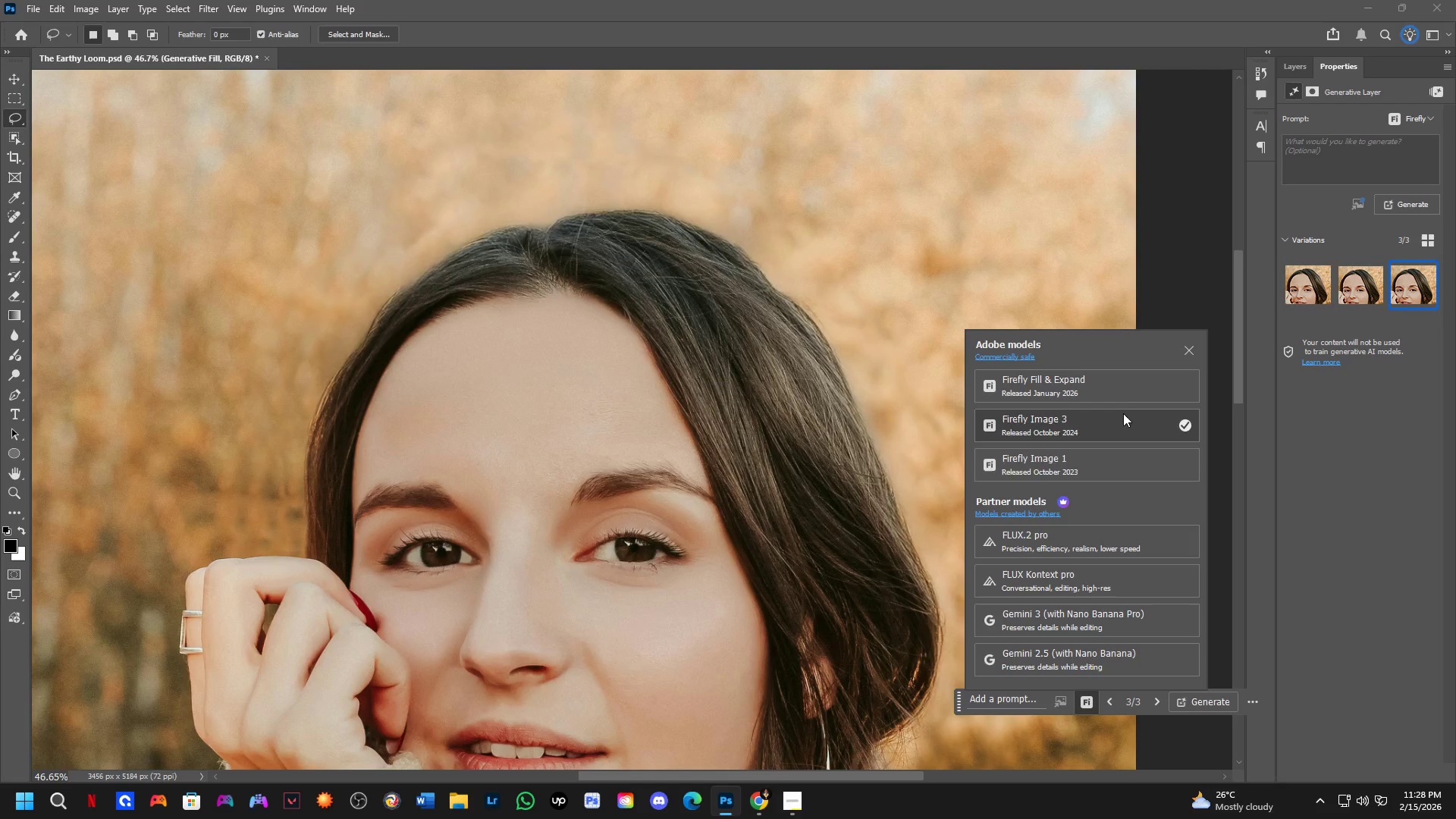 
left_click([1119, 391])
 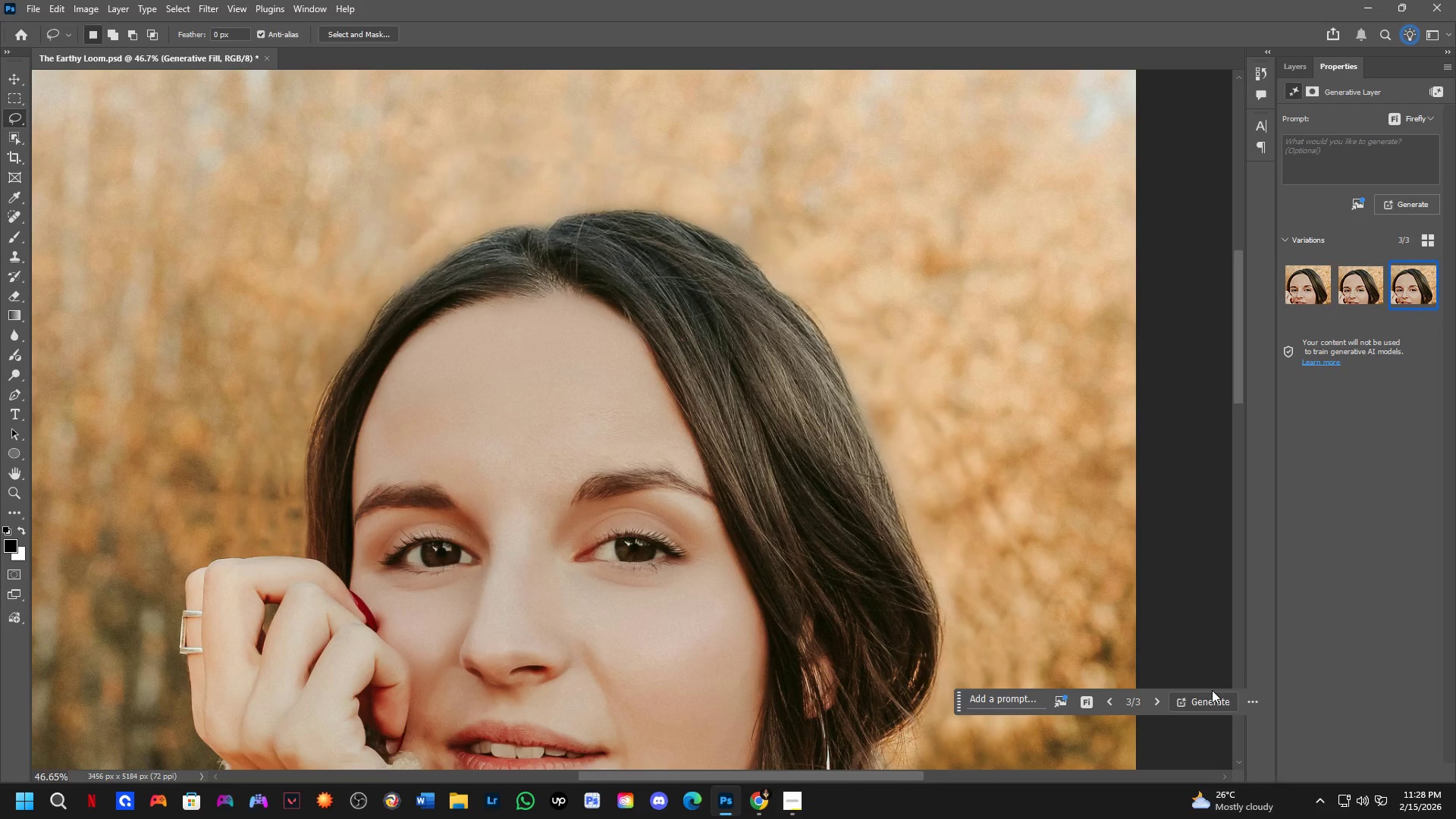 
left_click([1213, 697])
 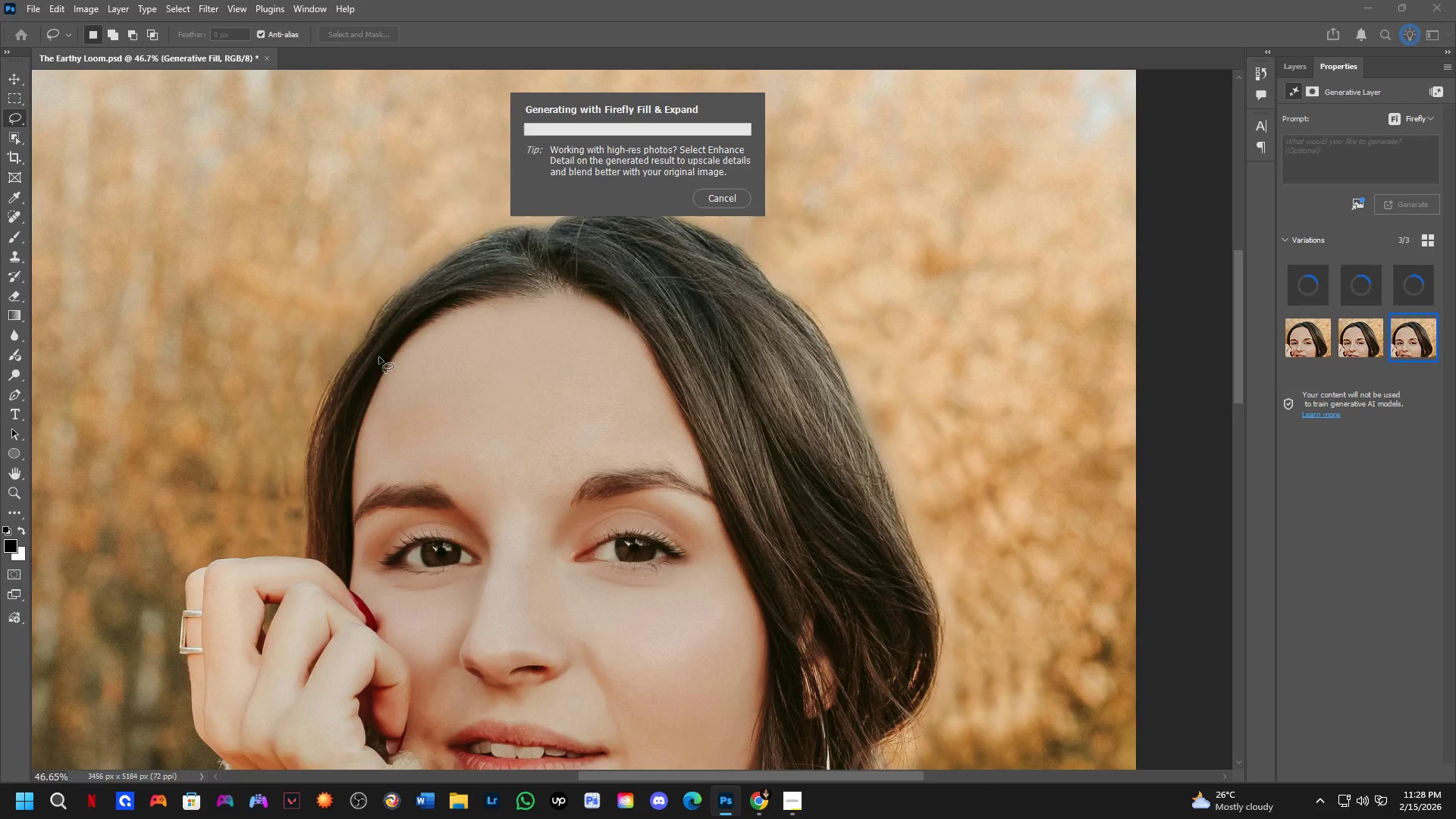 
scroll: coordinate [406, 278], scroll_direction: down, amount: 12.0
 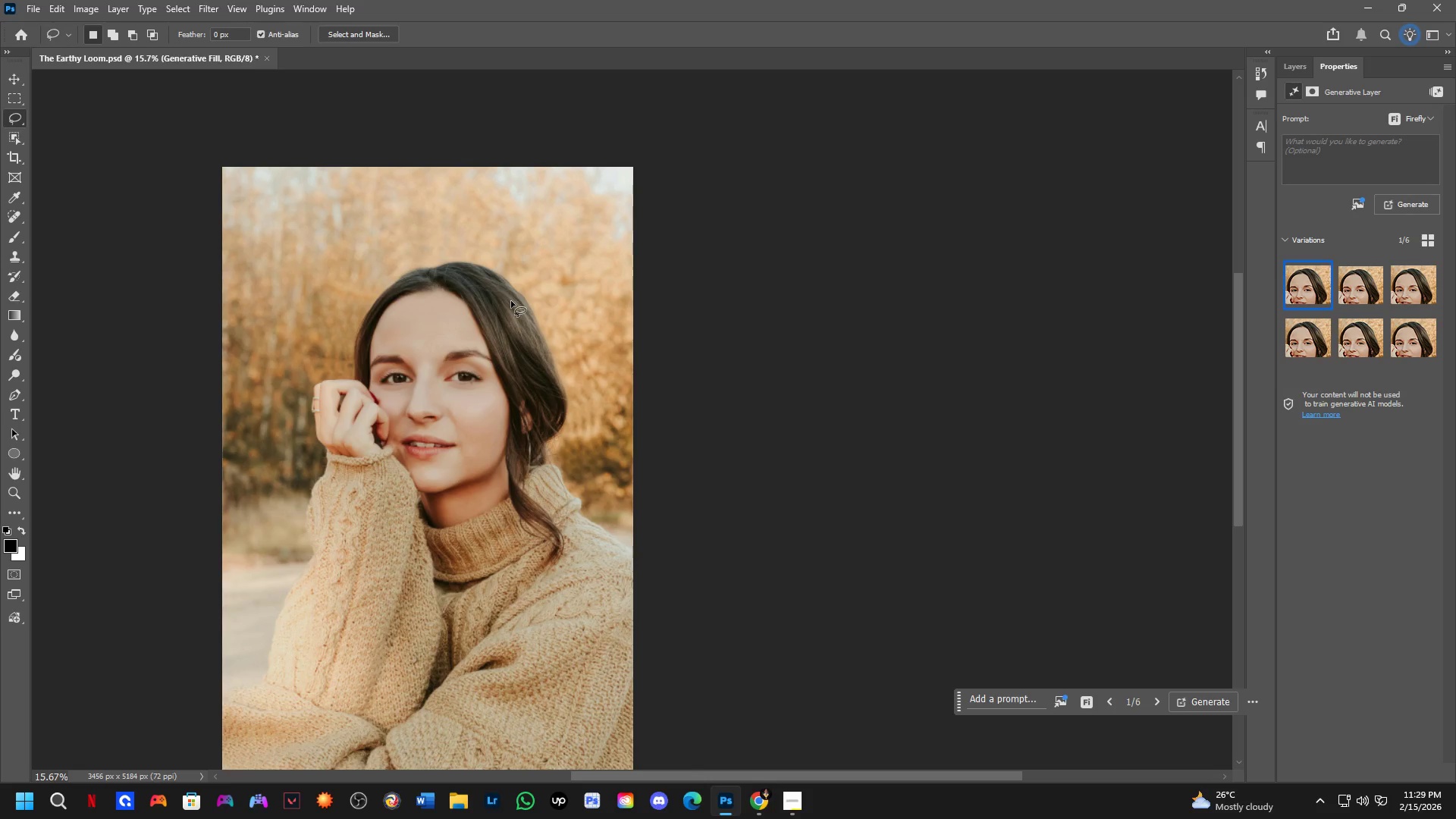 
wait(86.0)
 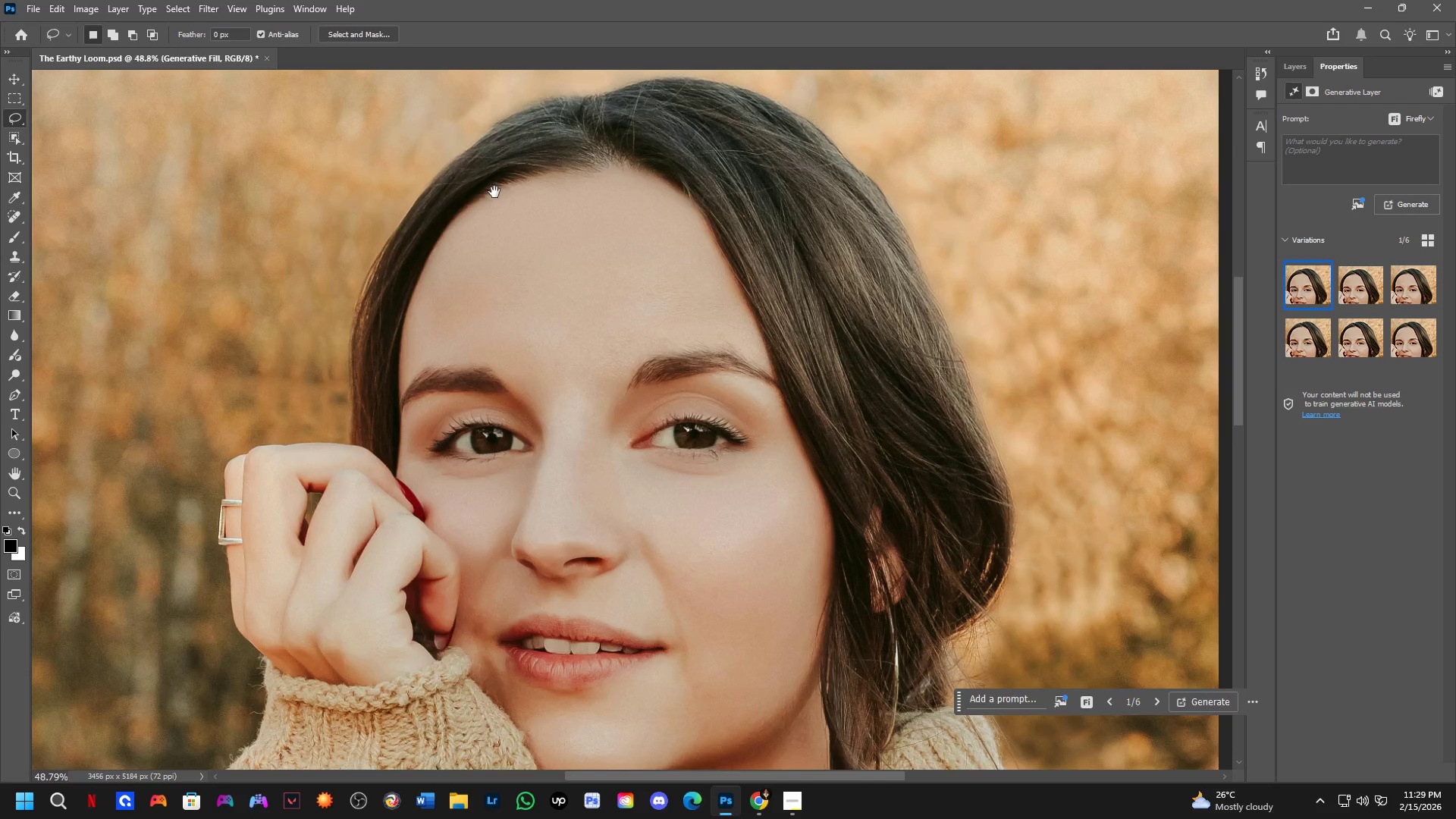 
hold_key(key=Space, duration=0.55)
 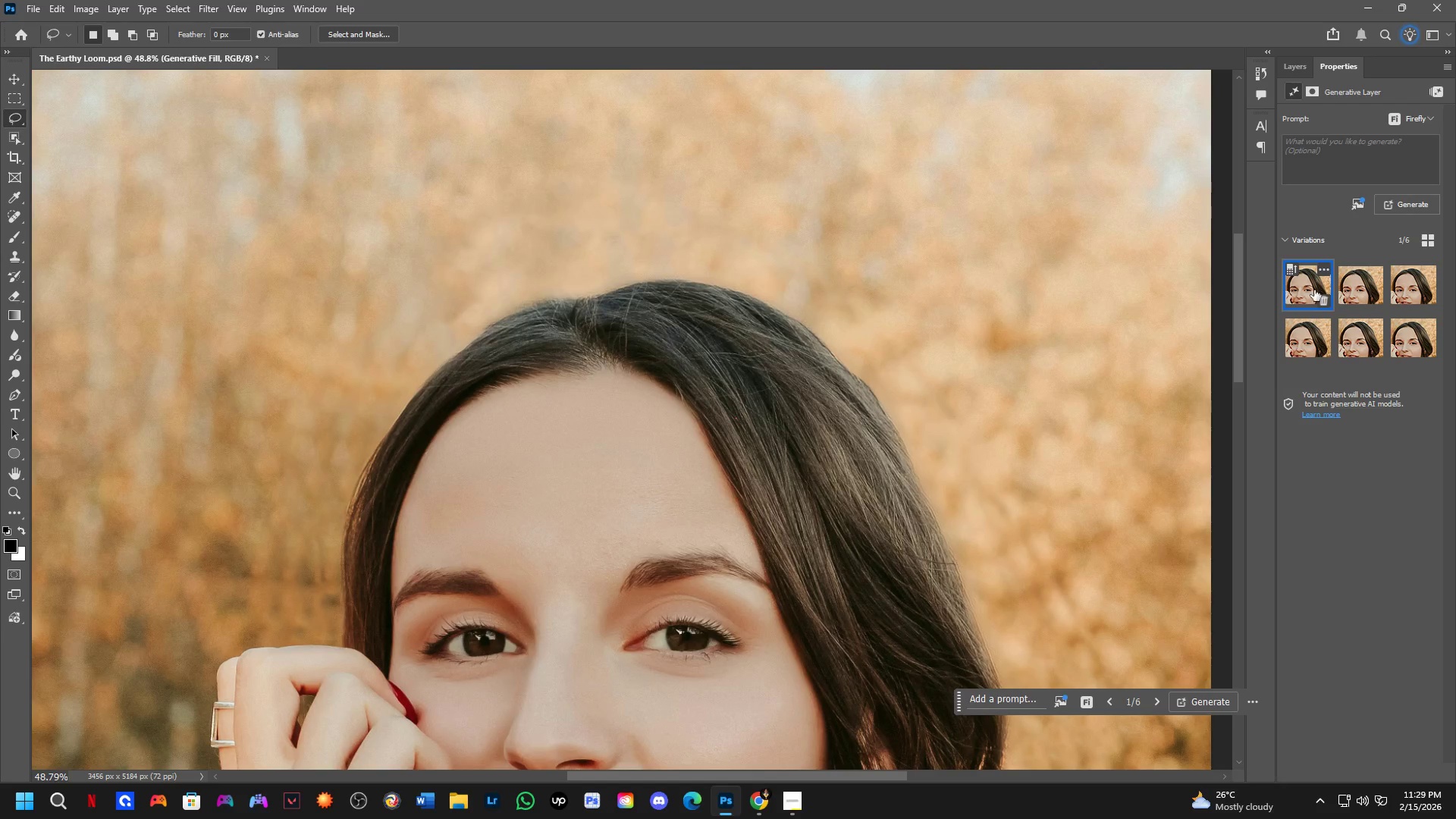 
left_click_drag(start_coordinate=[516, 208], to_coordinate=[509, 410])
 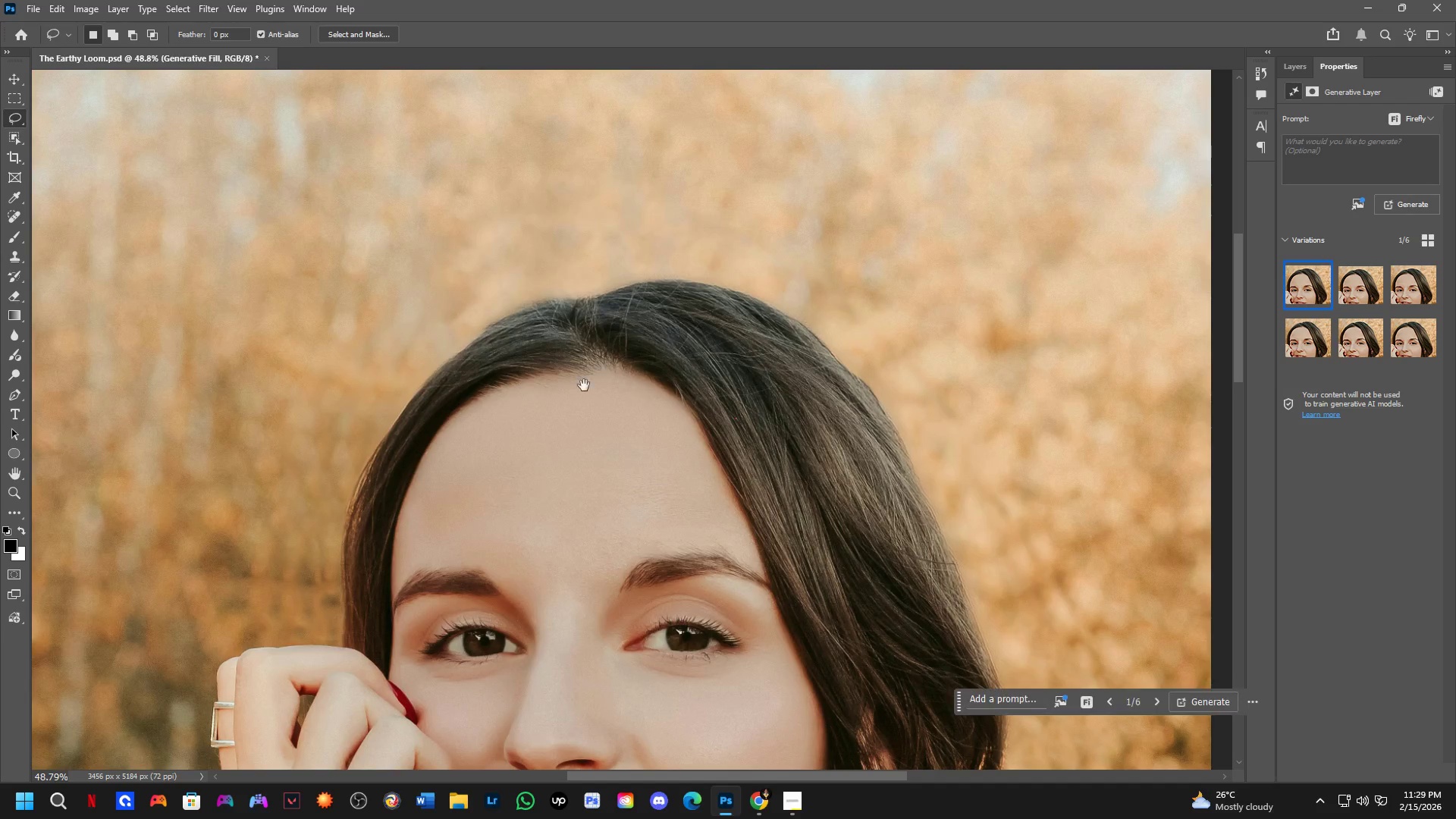 
scroll: coordinate [451, 184], scroll_direction: up, amount: 12.0
 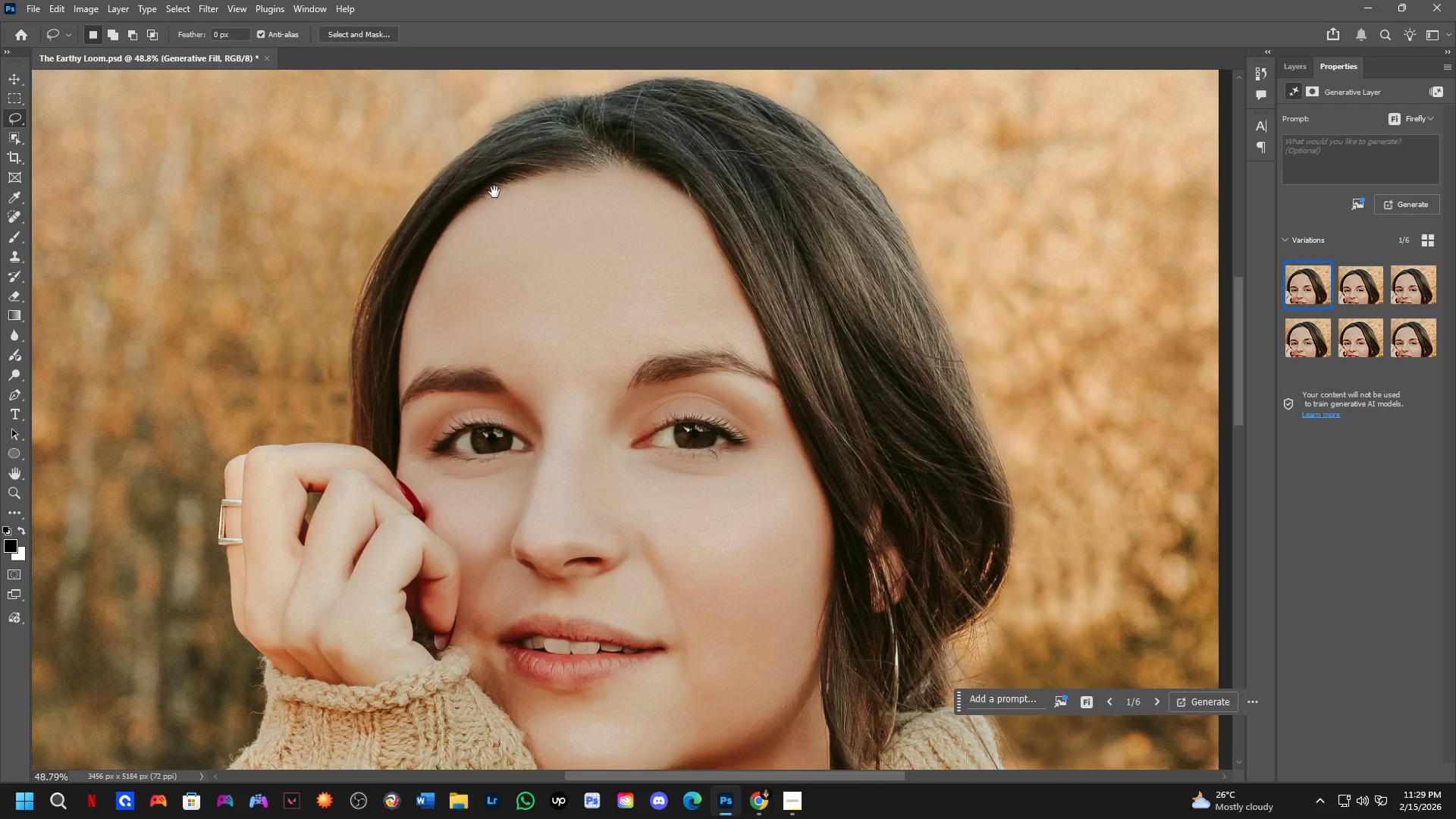 
hold_key(key=Space, duration=2.03)
 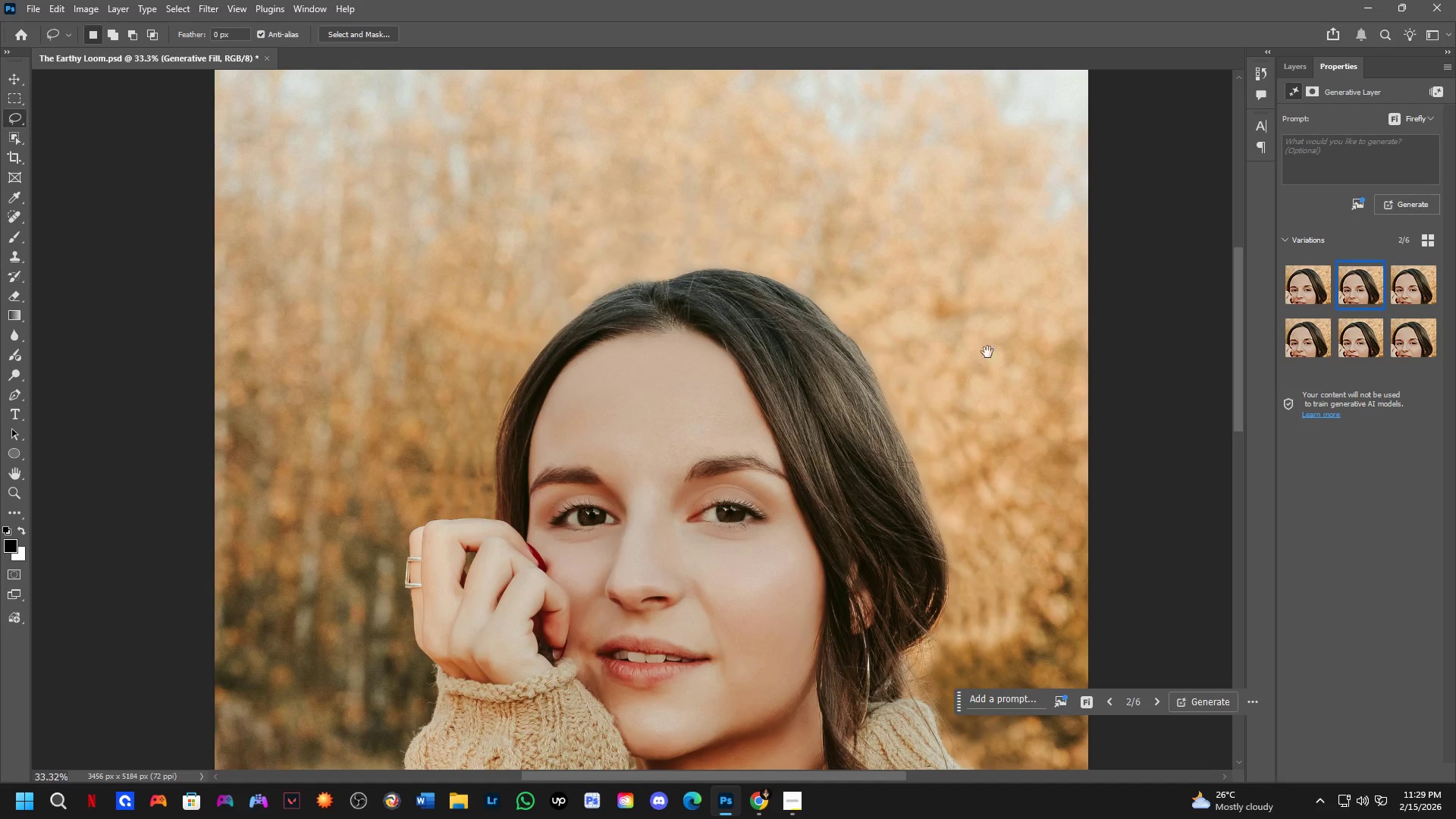 
left_click([1355, 288])
 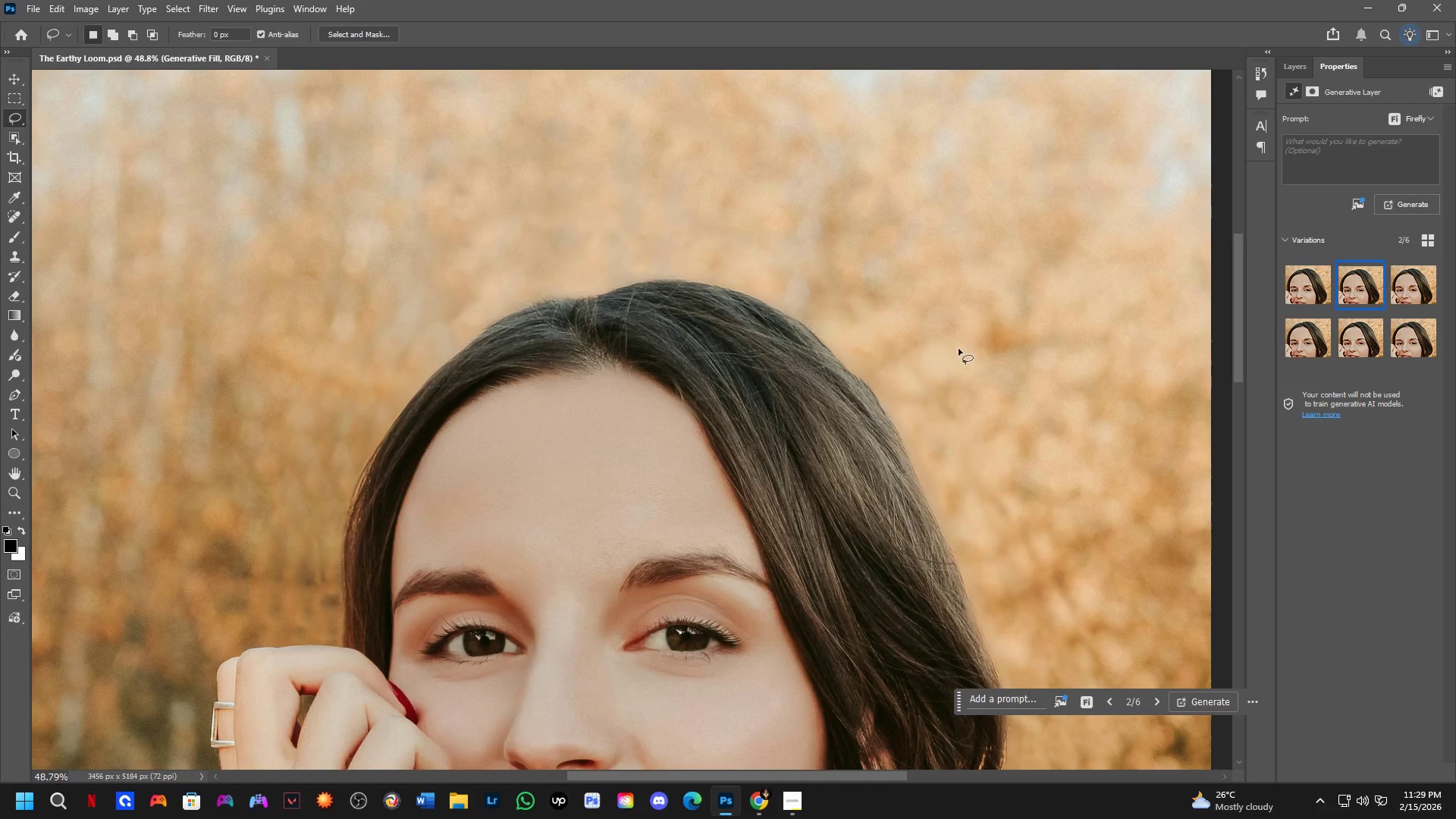 
hold_key(key=Space, duration=0.48)
 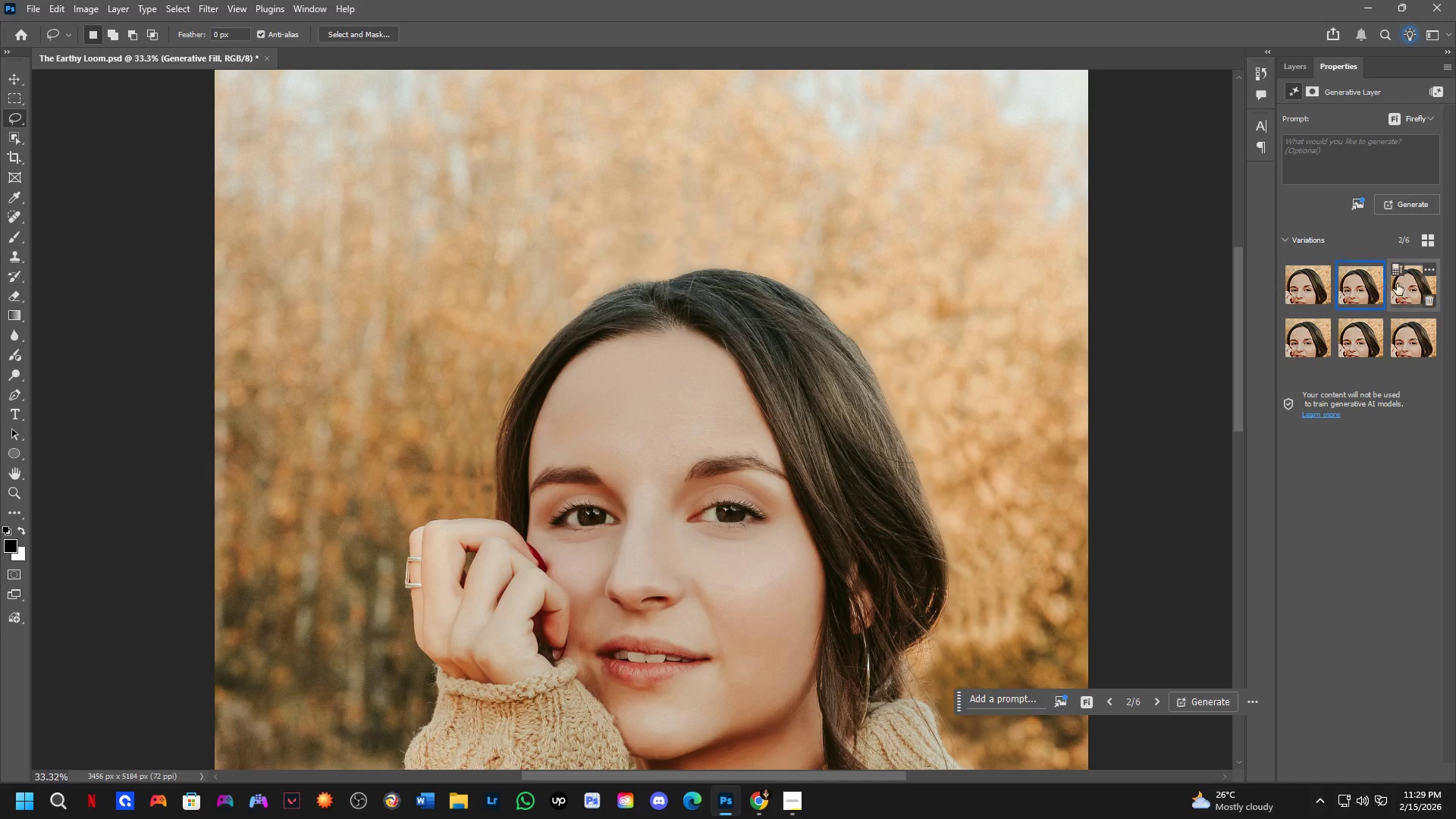 
left_click_drag(start_coordinate=[773, 378], to_coordinate=[811, 352])
 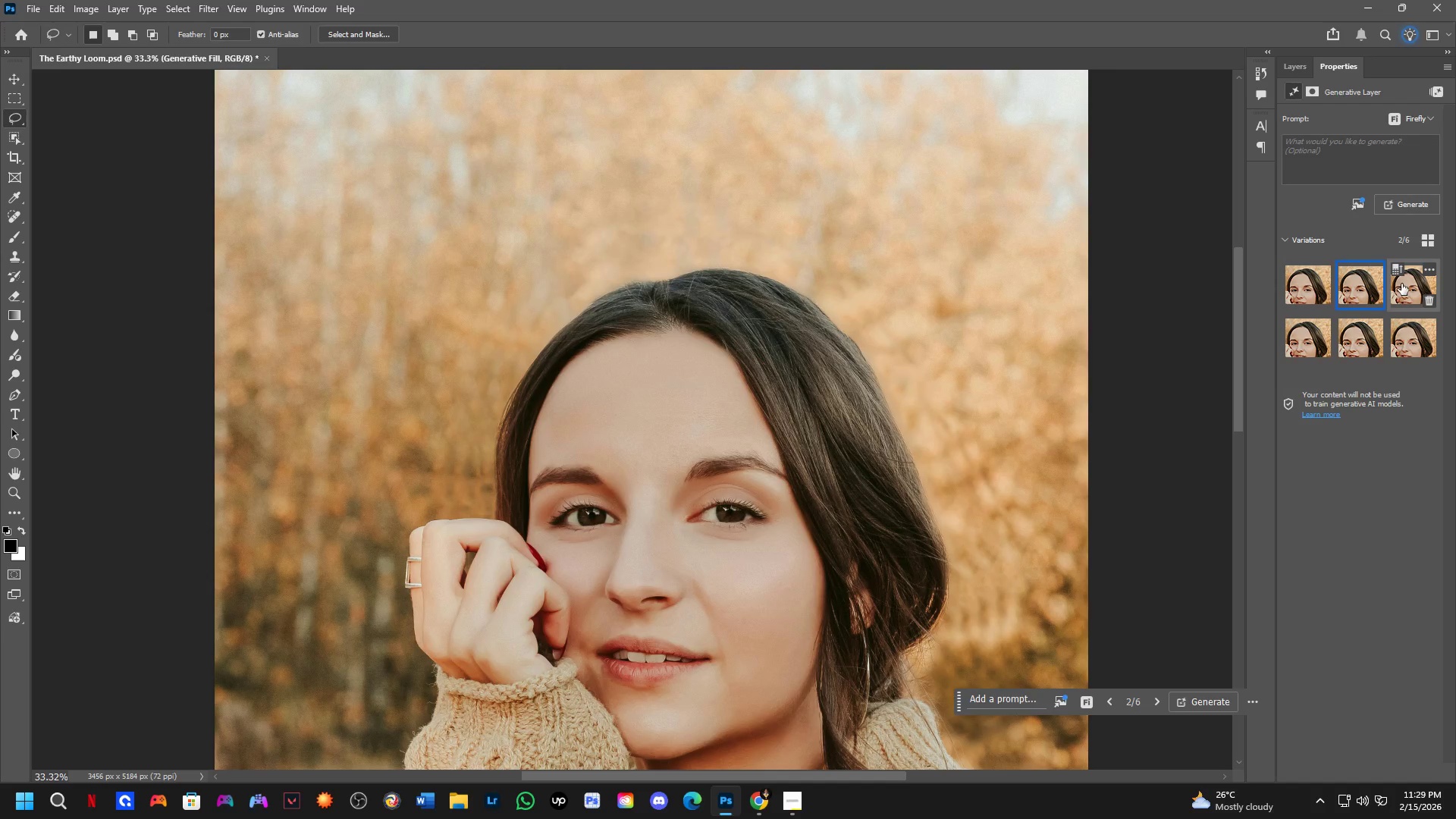 
scroll: coordinate [704, 327], scroll_direction: down, amount: 4.0
 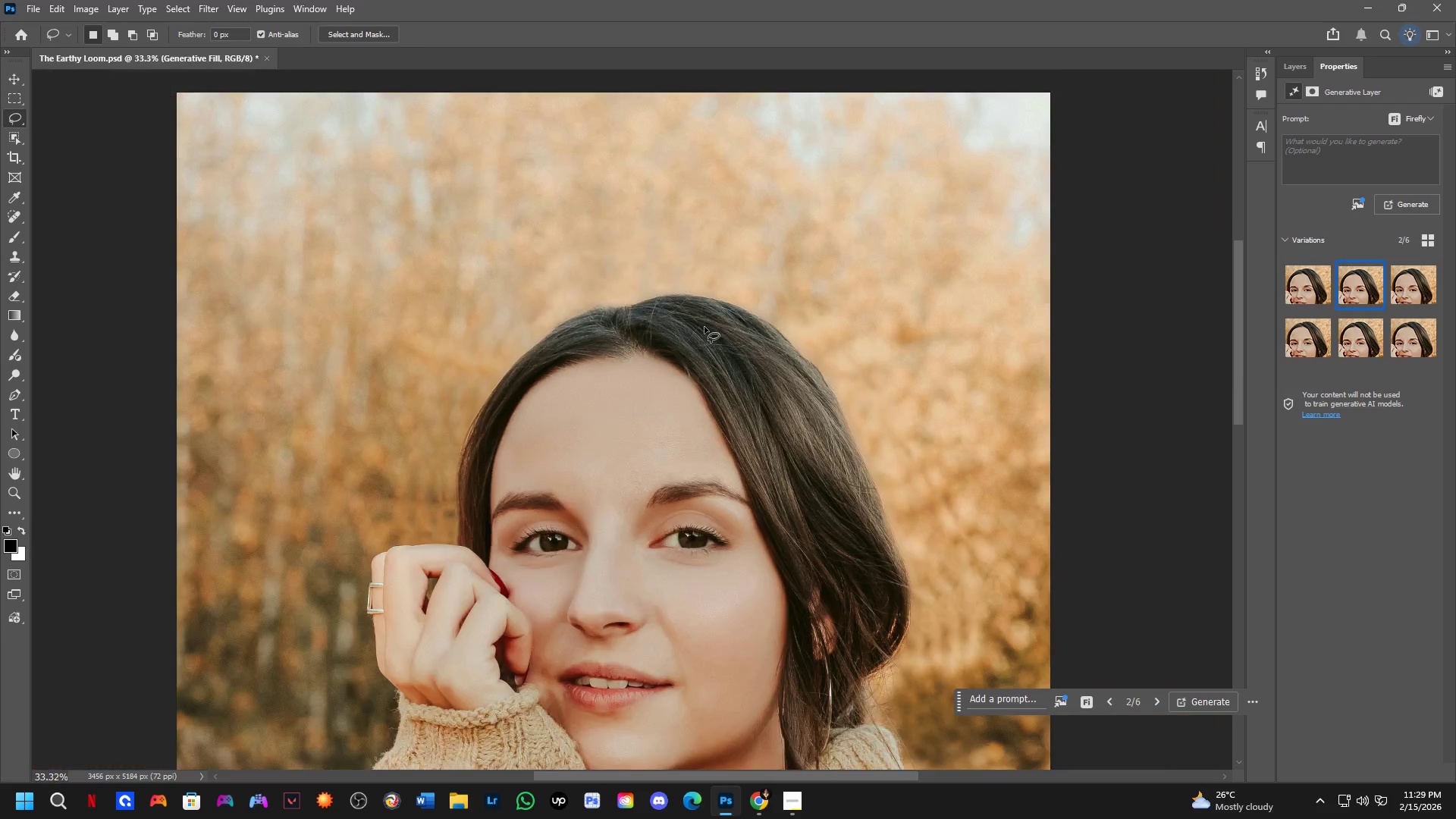 
left_click([1410, 287])
 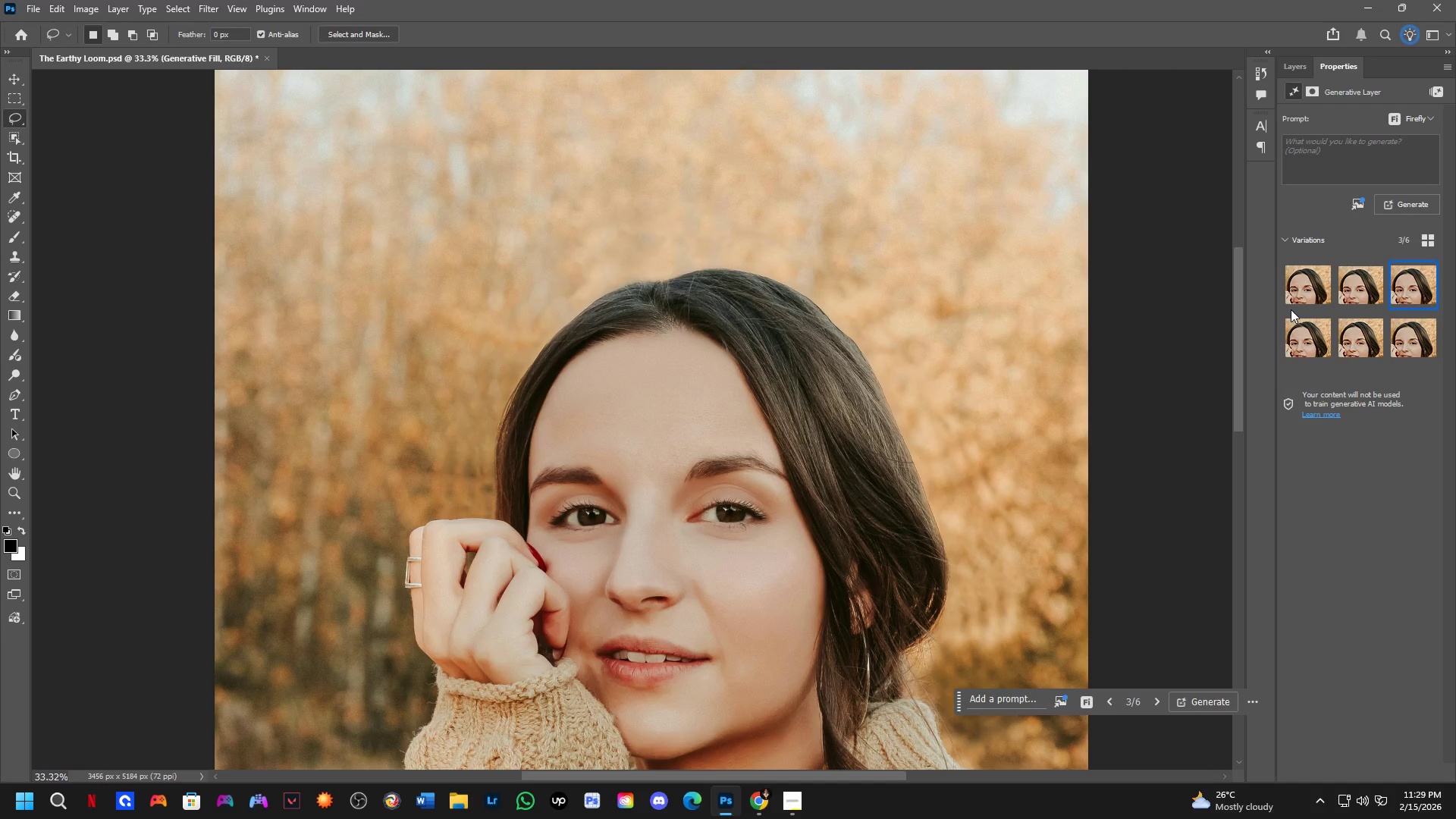 
left_click([1302, 292])
 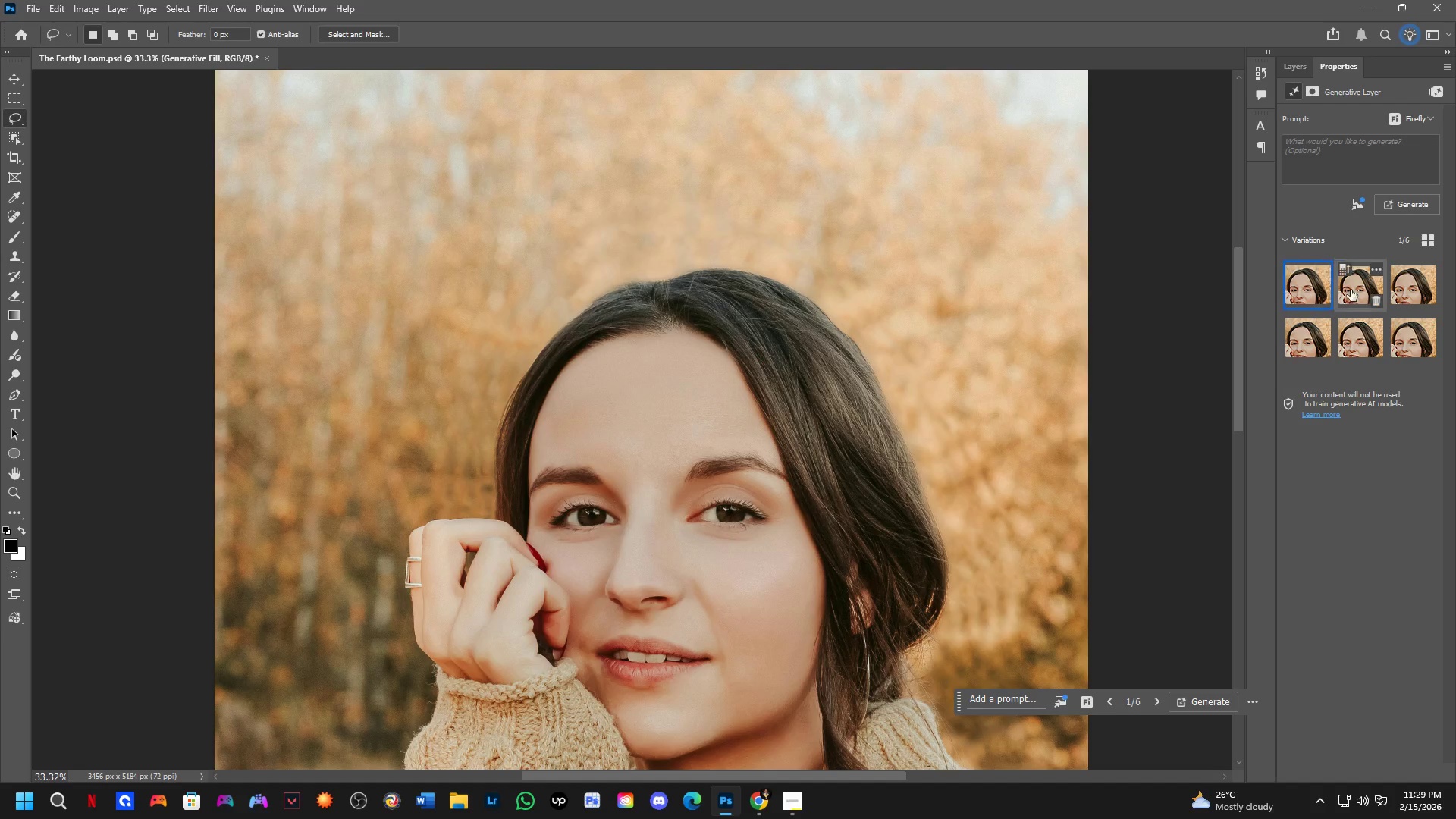 
left_click([1367, 289])
 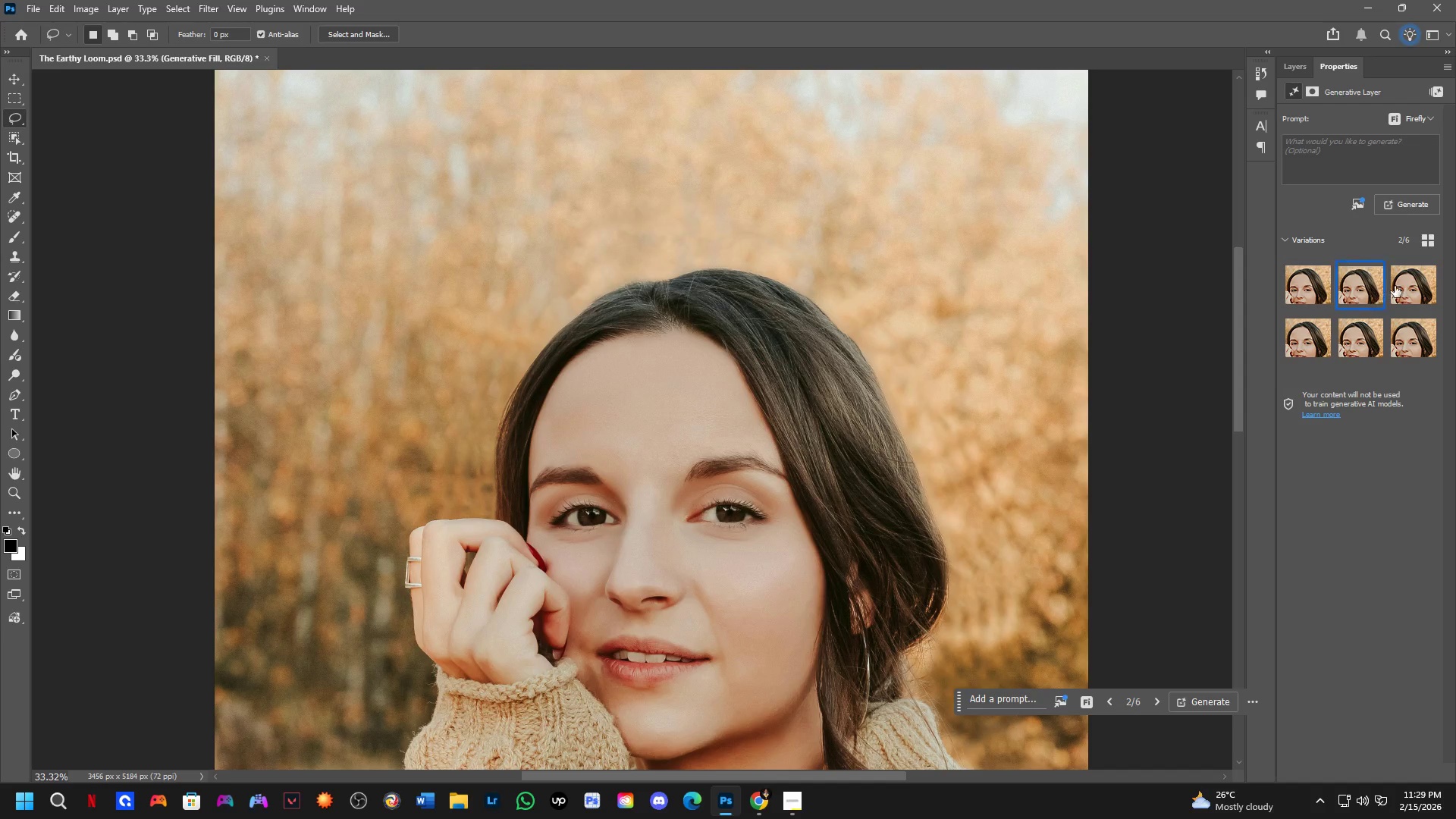 
left_click([1403, 283])
 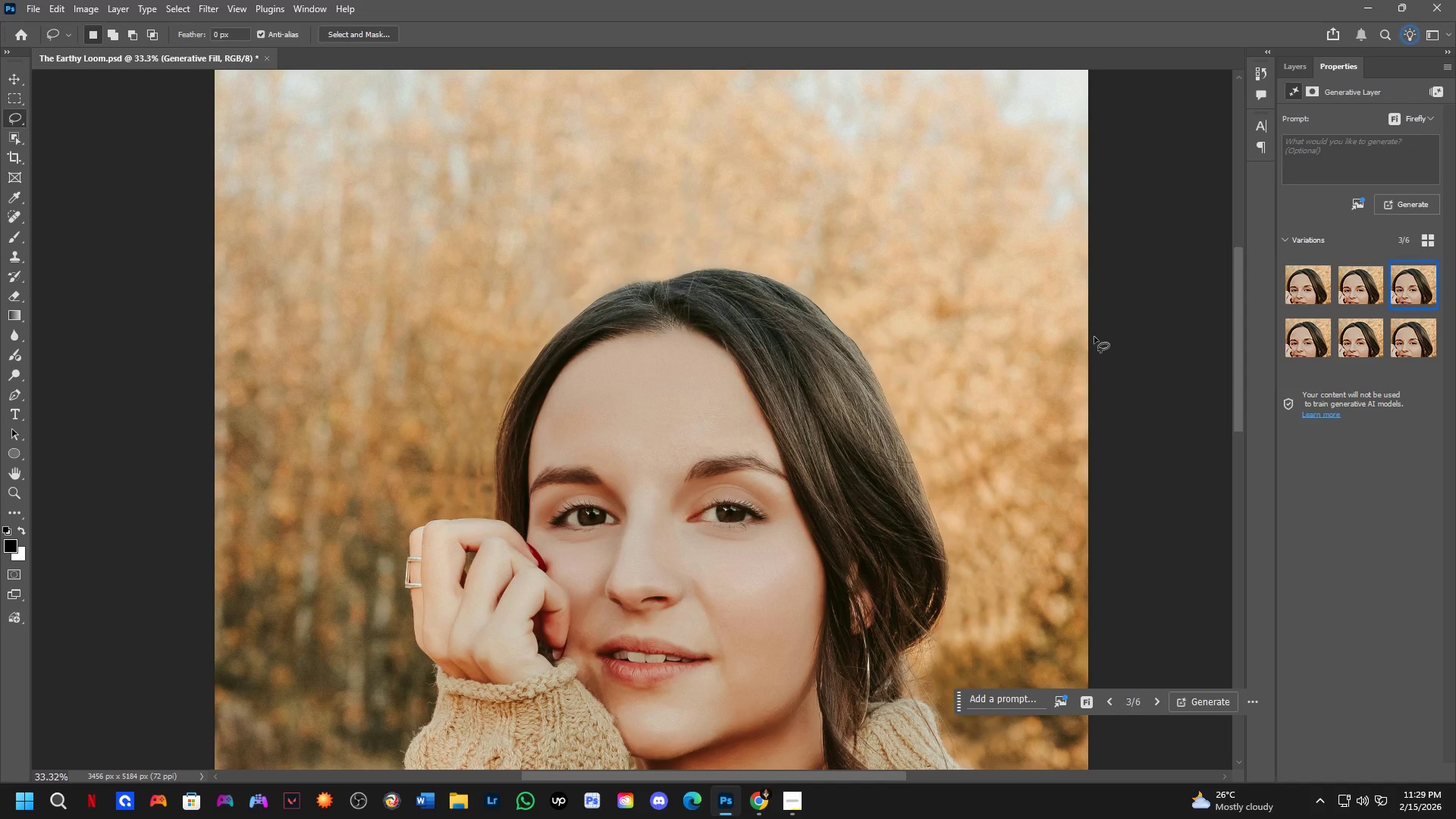 
hold_key(key=Space, duration=0.42)
 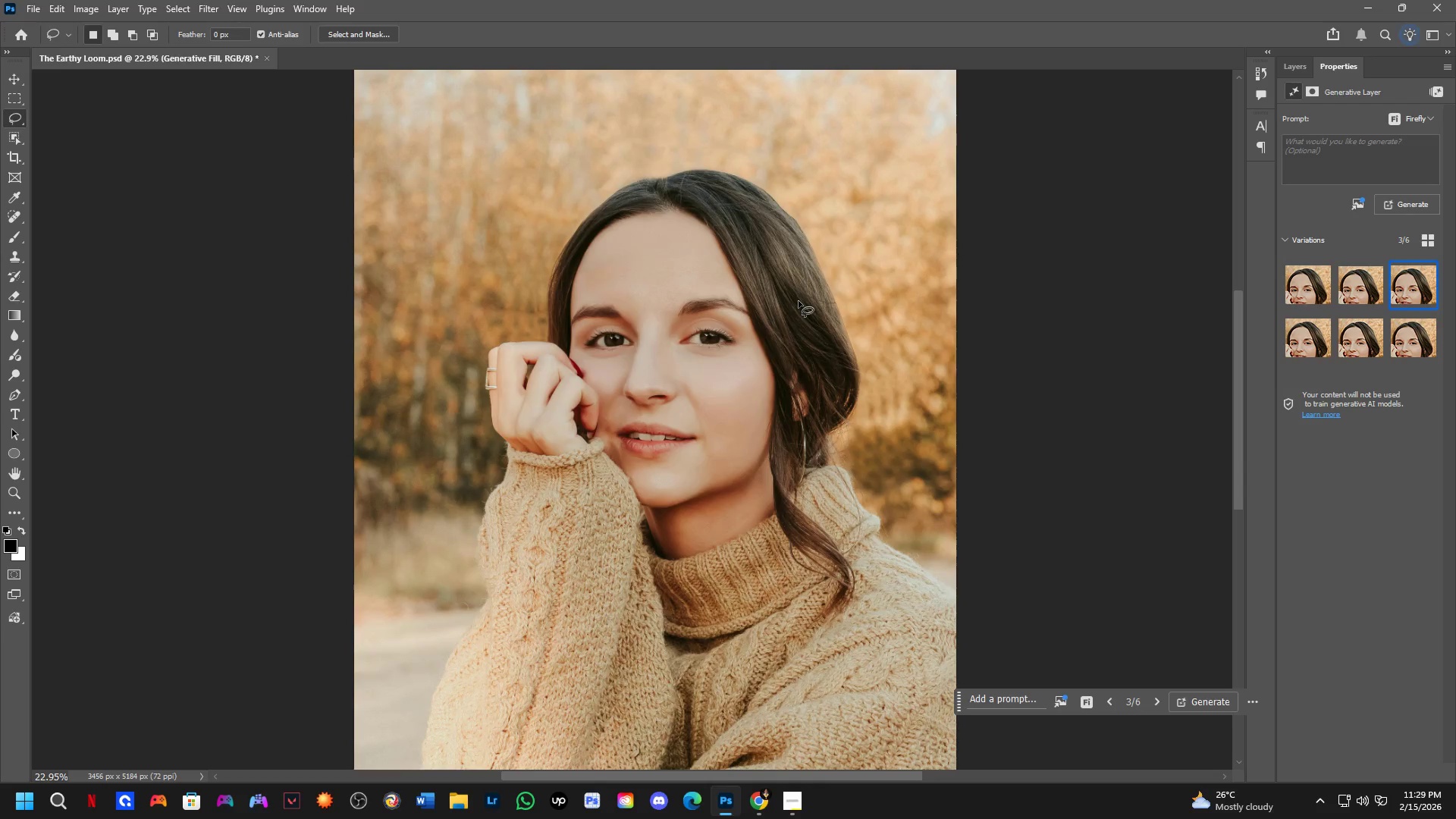 
left_click_drag(start_coordinate=[824, 334], to_coordinate=[805, 285])
 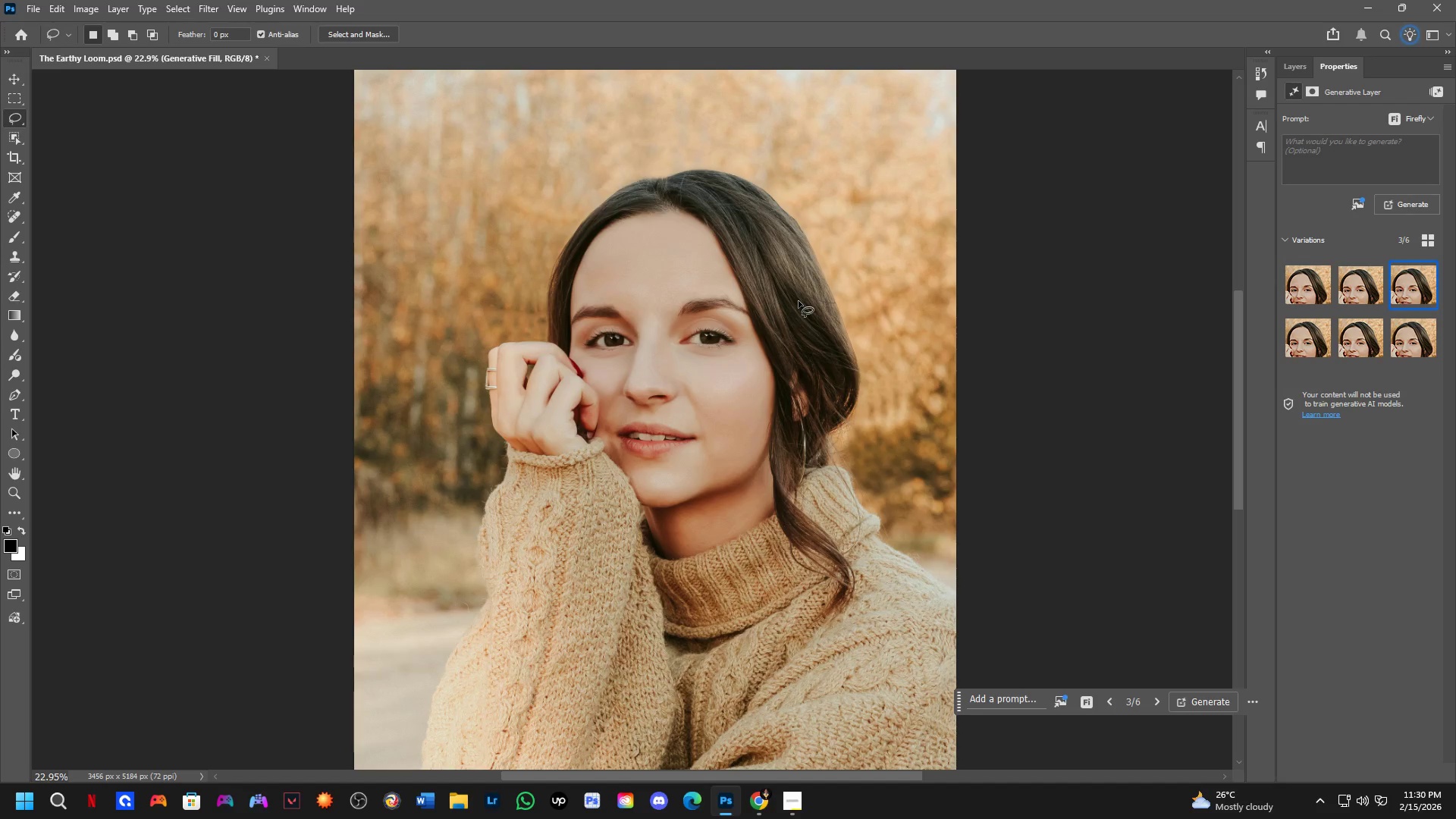 
scroll: coordinate [800, 299], scroll_direction: down, amount: 4.0
 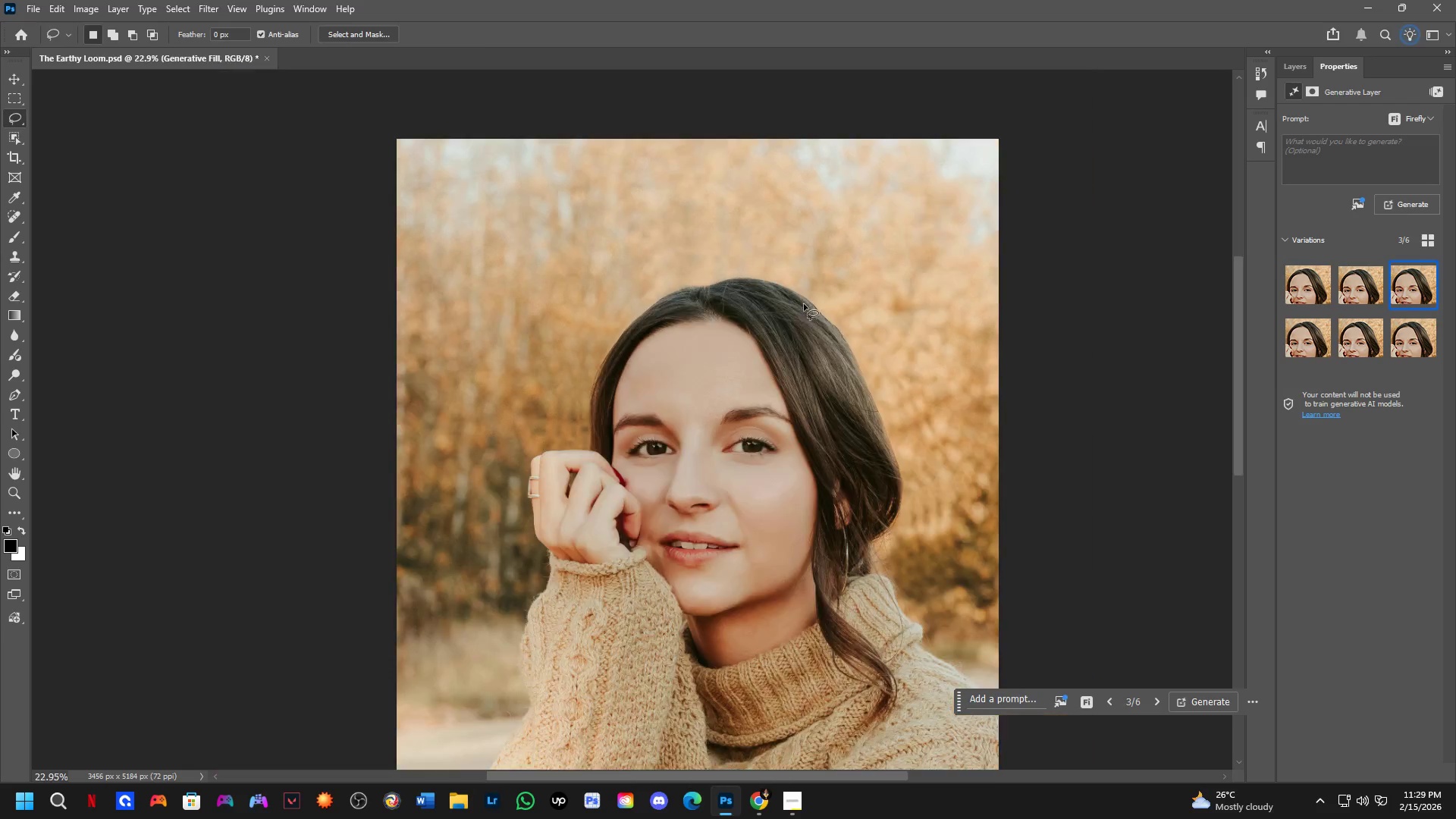 
wait(61.88)
 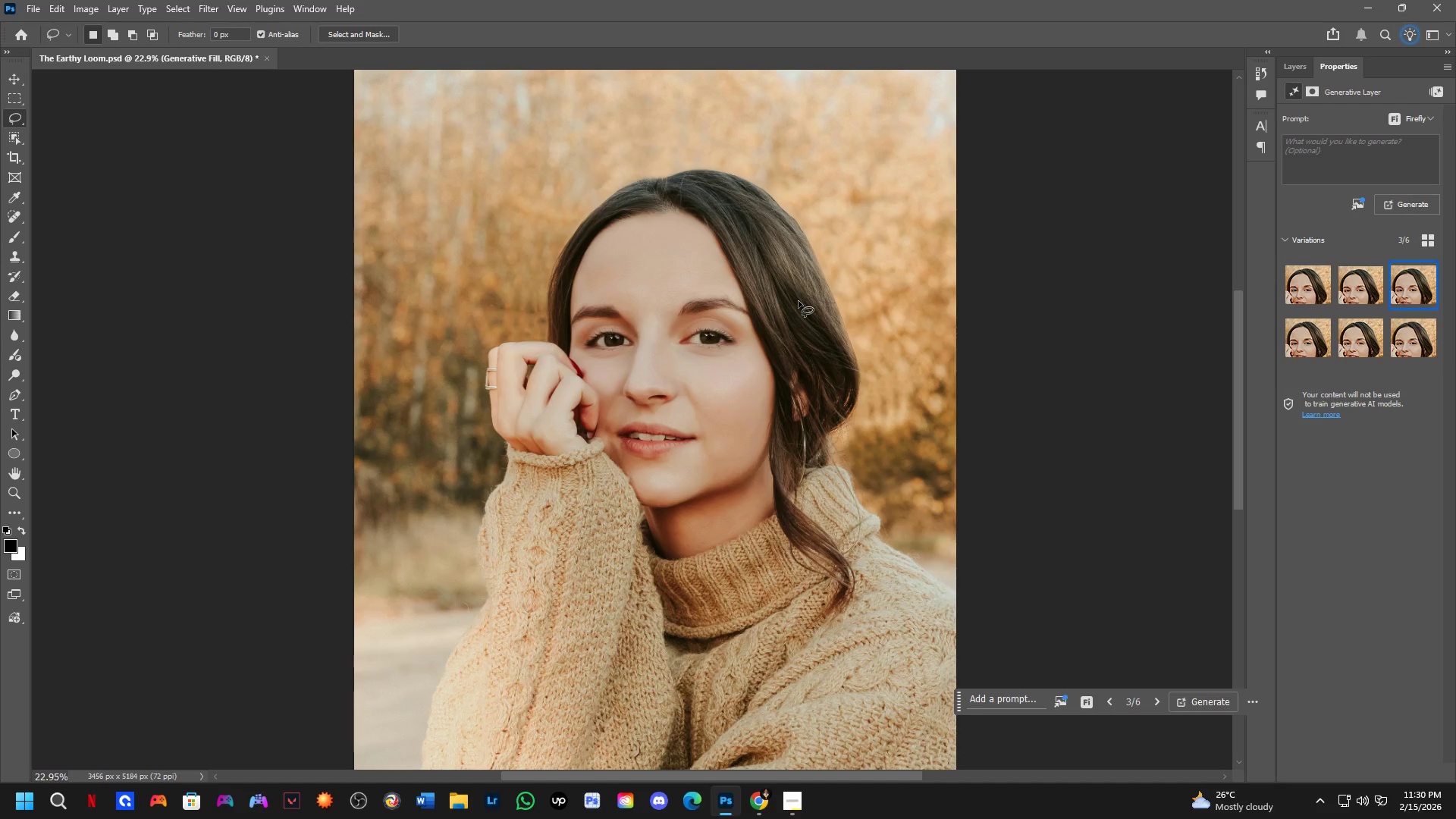 
scroll: coordinate [485, 364], scroll_direction: down, amount: 5.0
 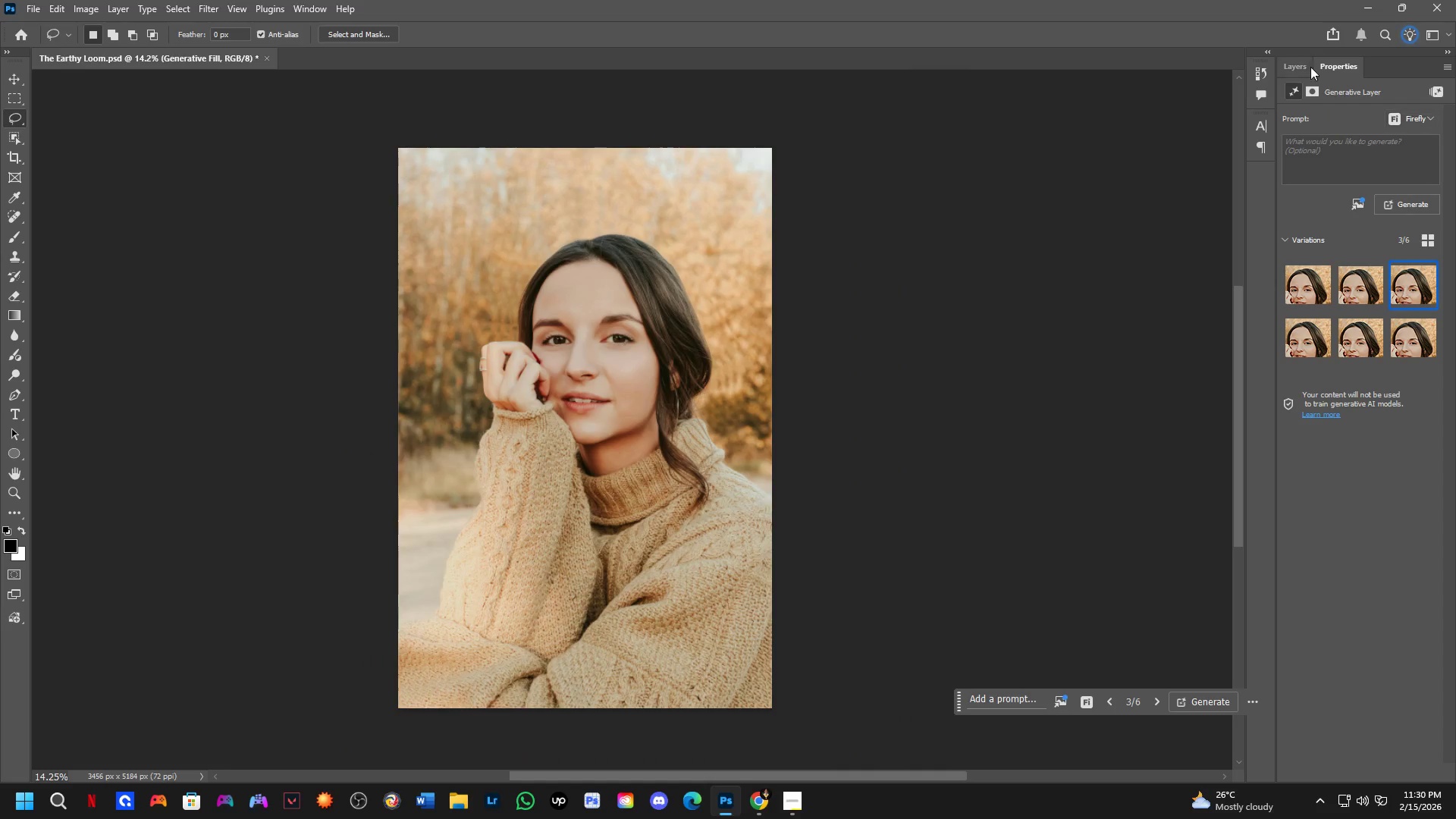 
double_click([1294, 56])
 